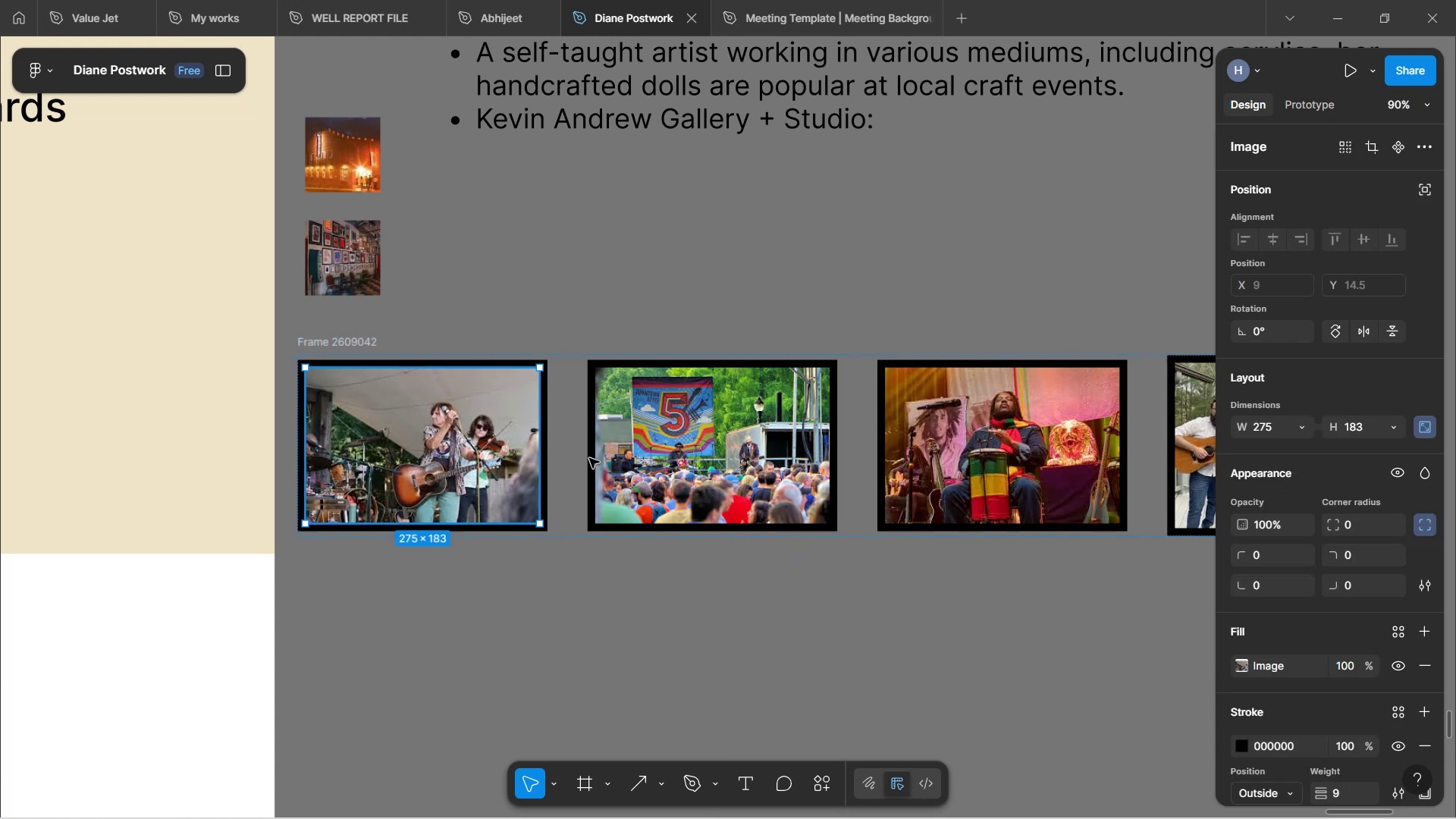 
hold_key(key=ControlLeft, duration=3.29)
hold_key(key=ShiftLeft, duration=1.53)
left_click([725, 493])
 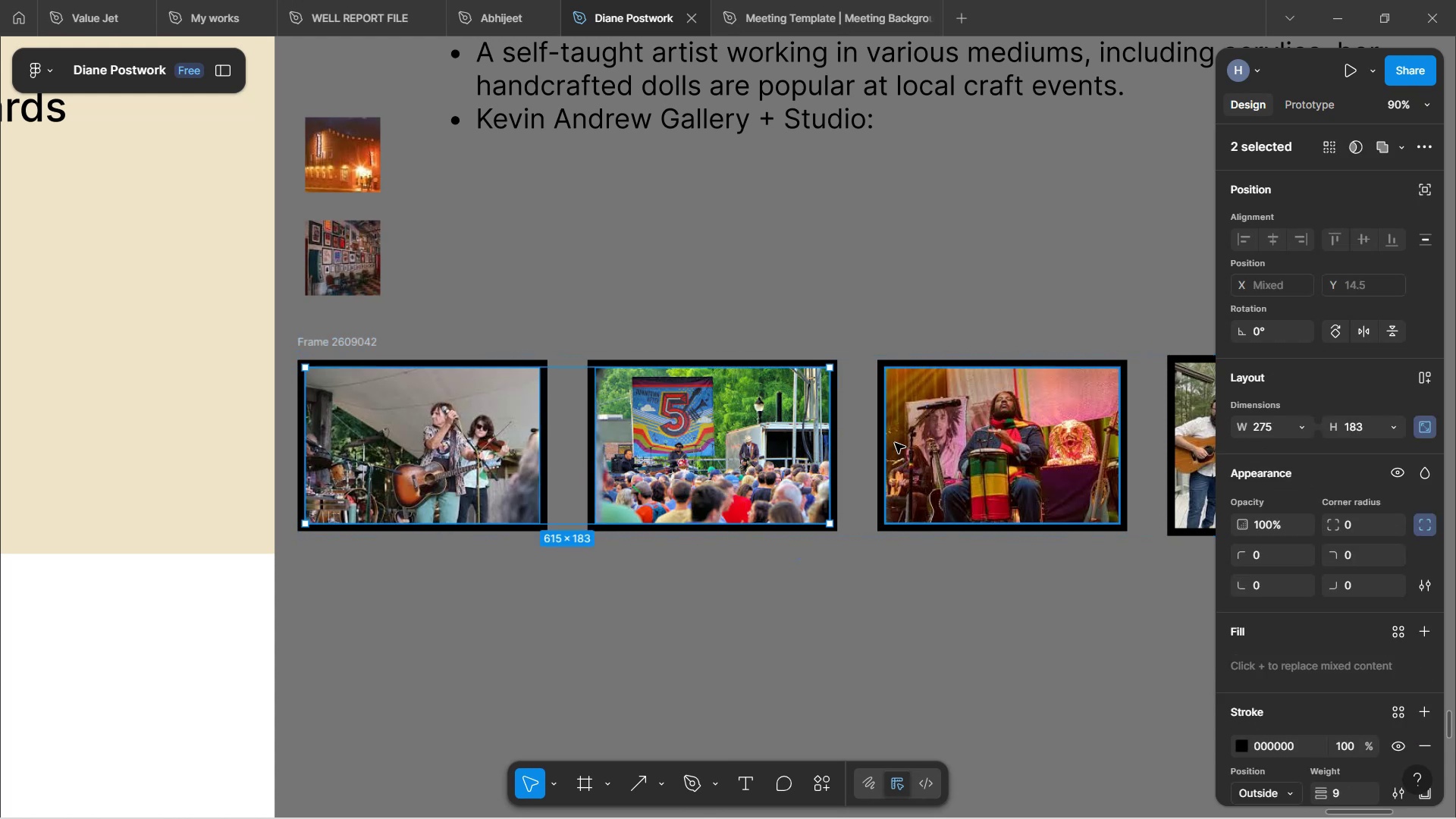 
left_click([930, 451])
 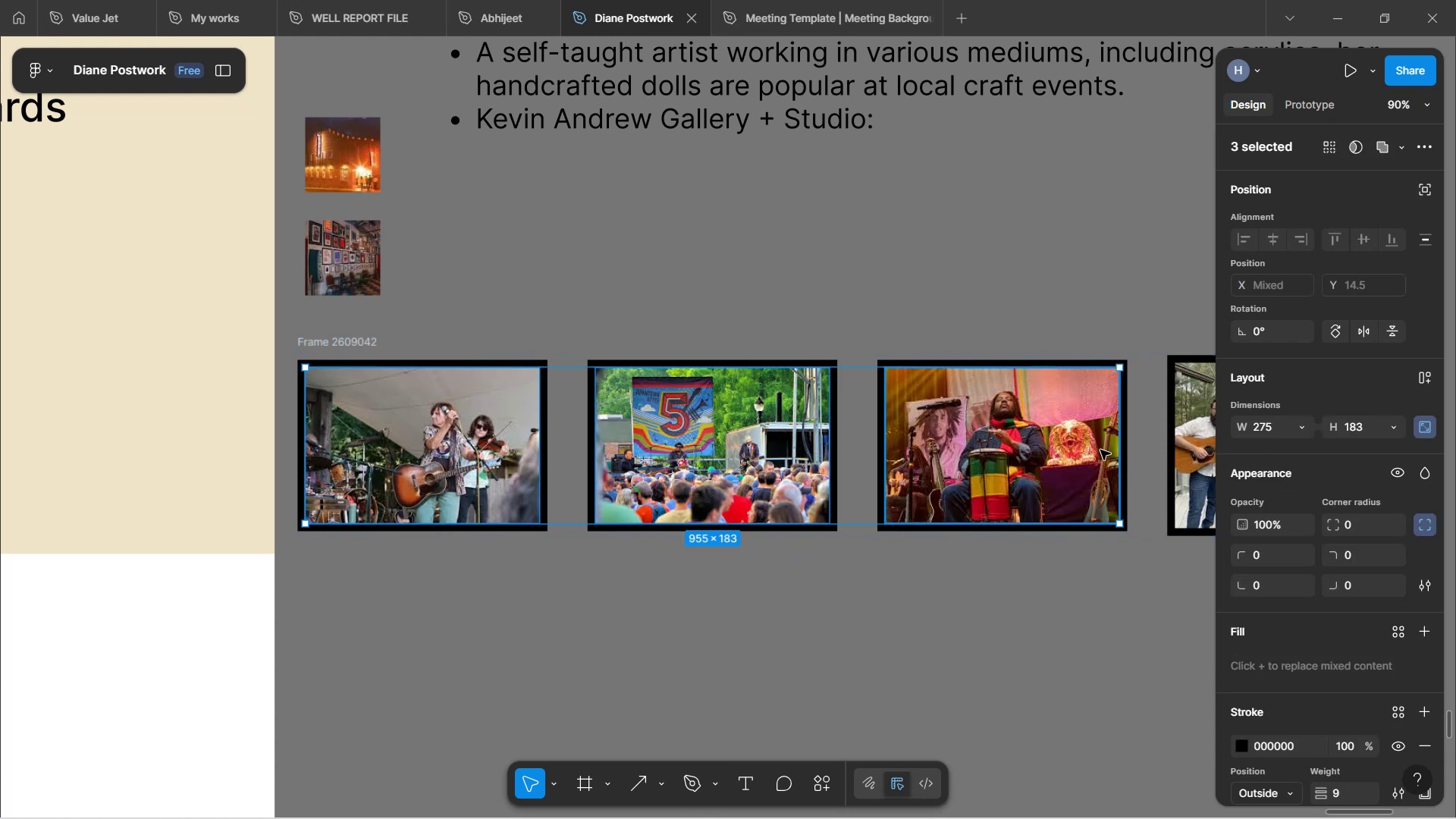 
hold_key(key=ShiftLeft, duration=1.24)
left_click([1189, 460])
 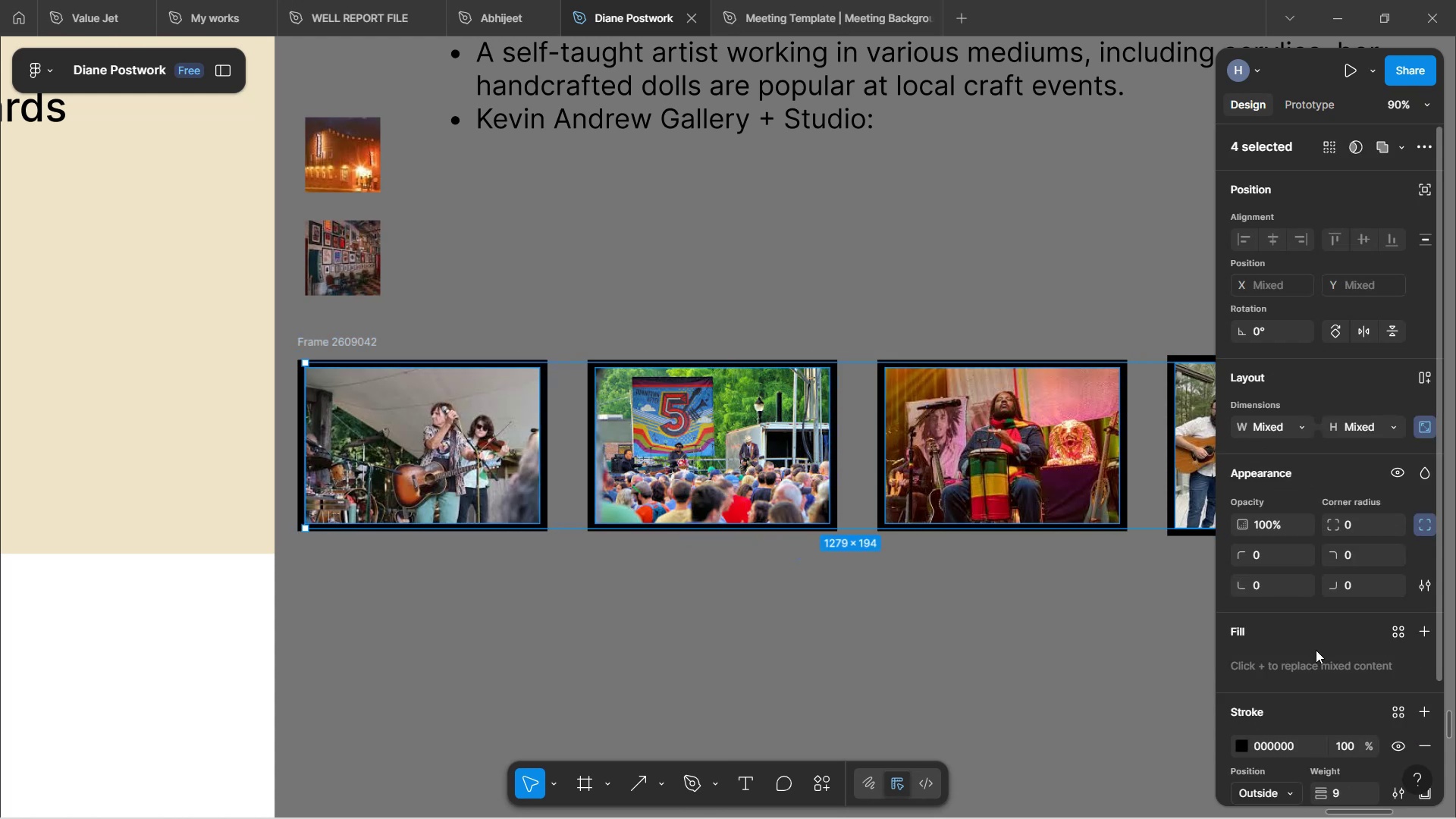 
scroll: coordinate [1316, 650], scroll_direction: down, amount: 4.0
 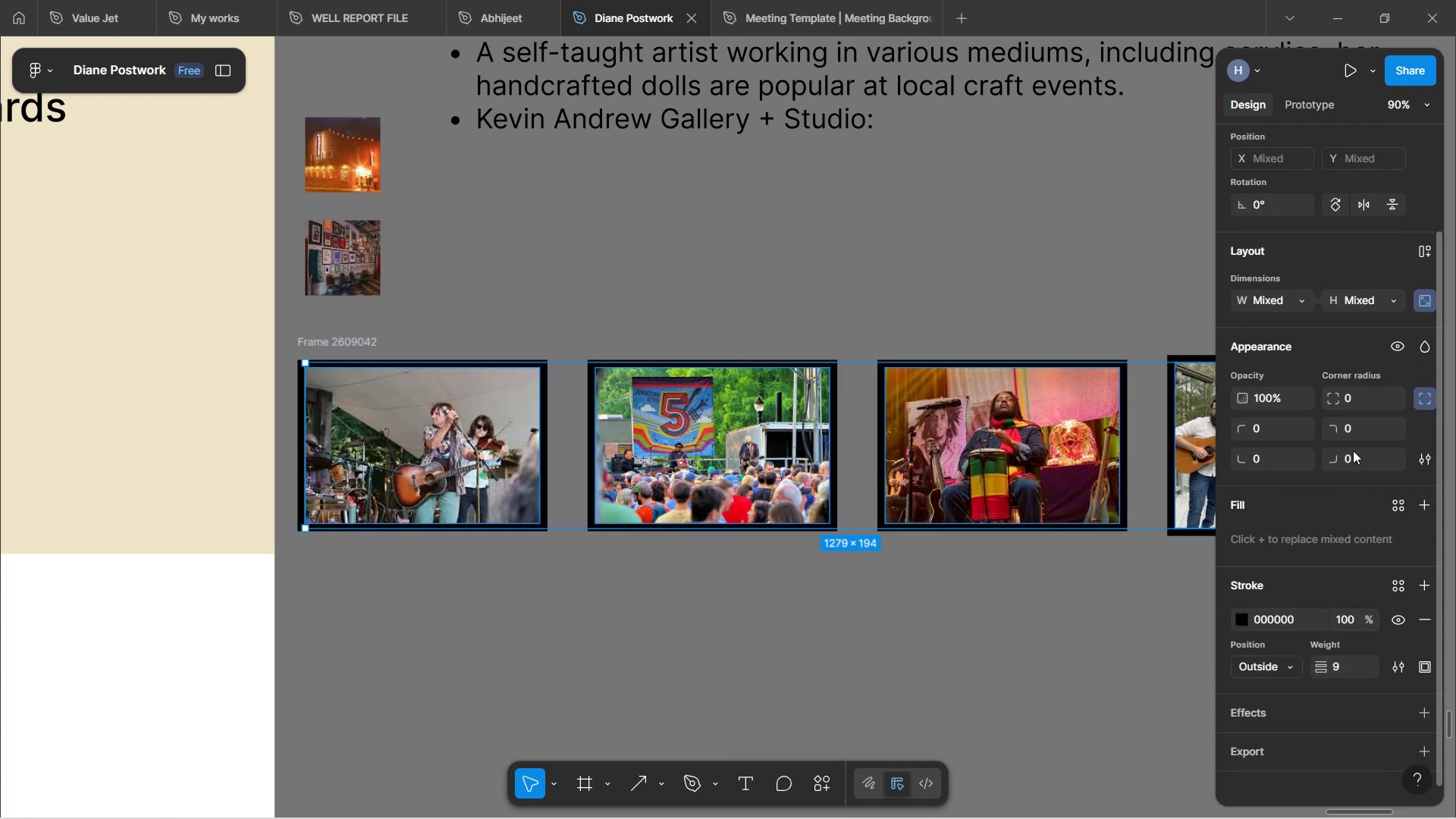 
left_click([1368, 398])
 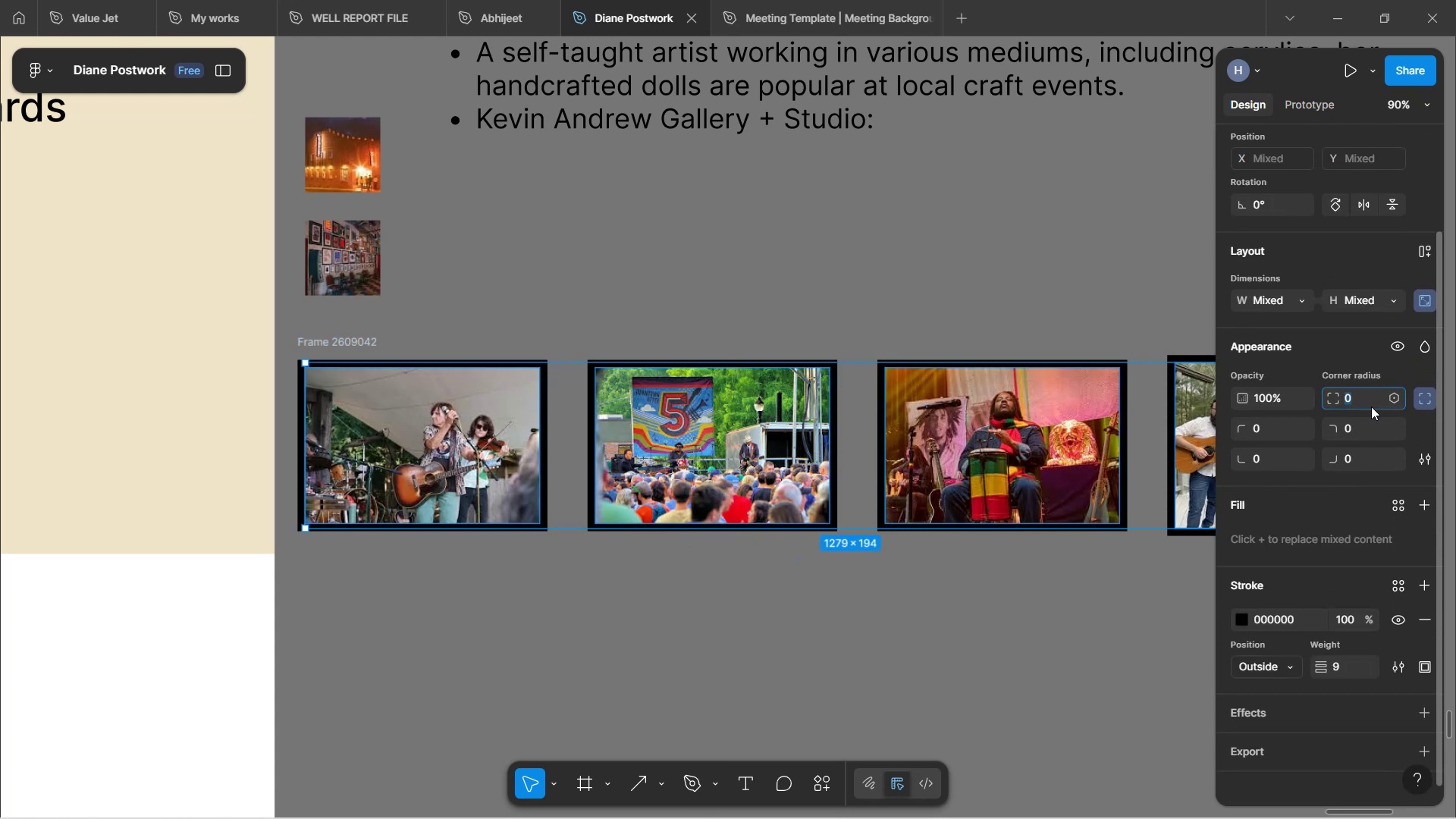 
type(10)
 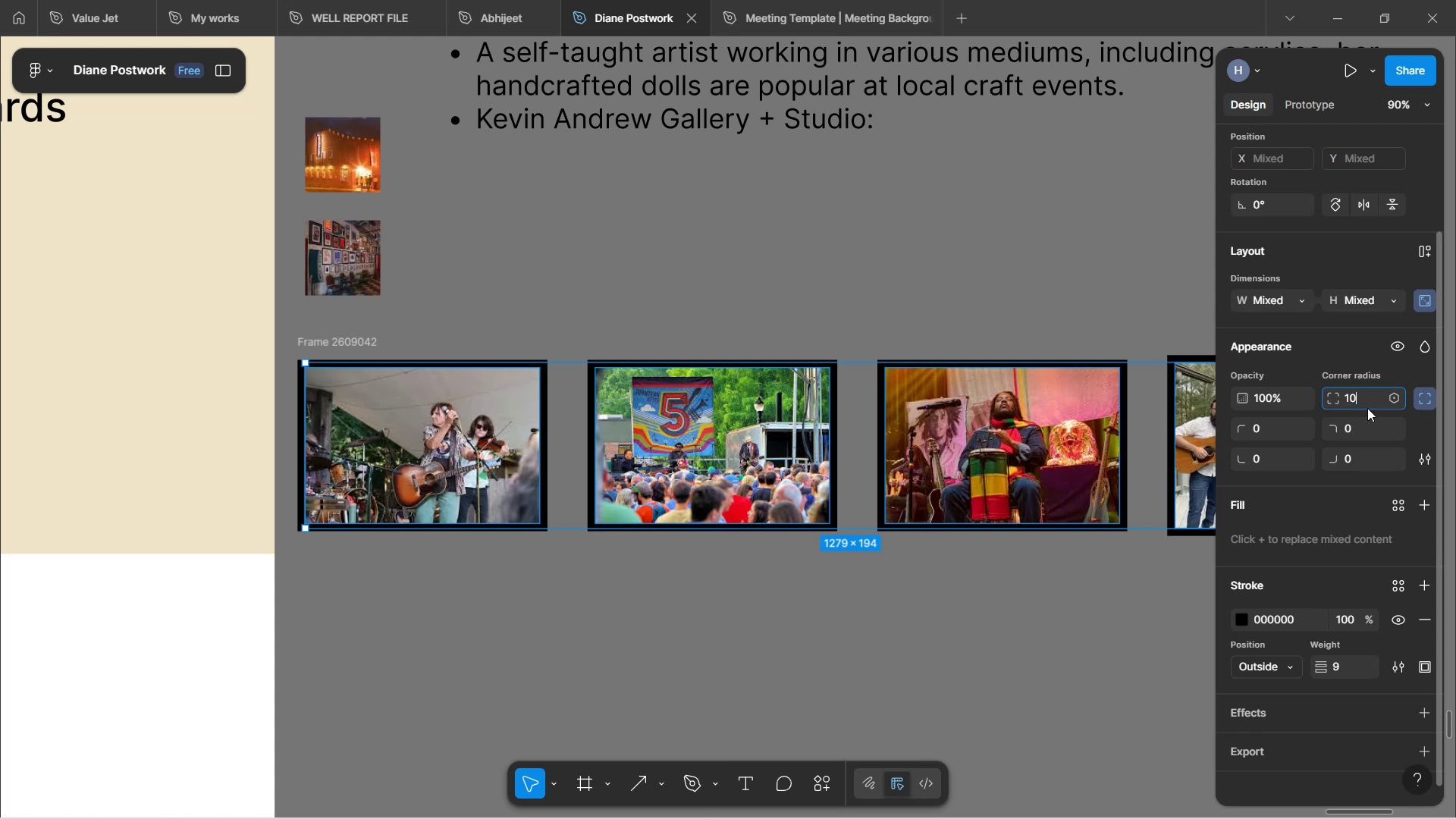 
left_click([1319, 341])
 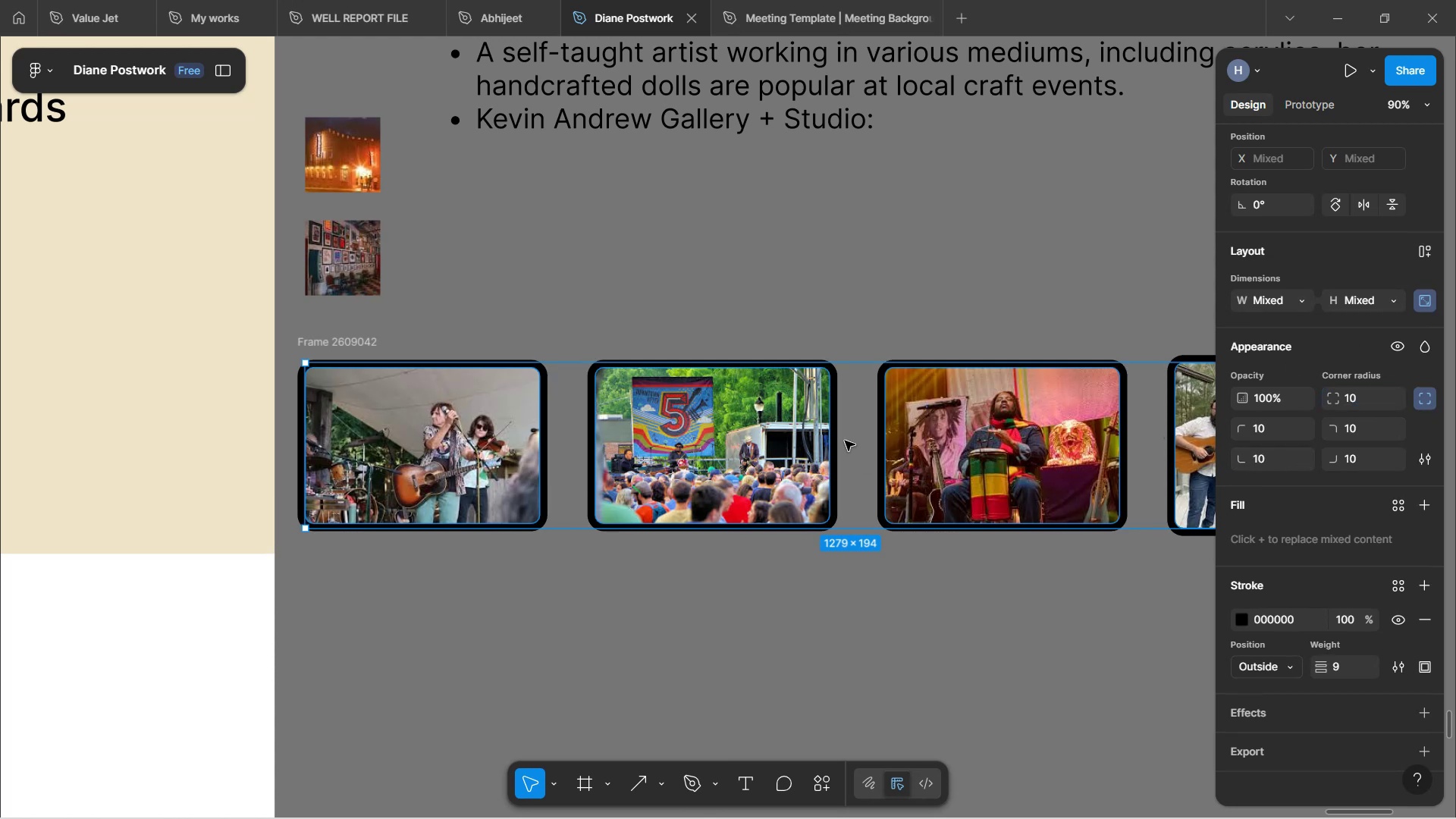 
left_click([795, 307])
 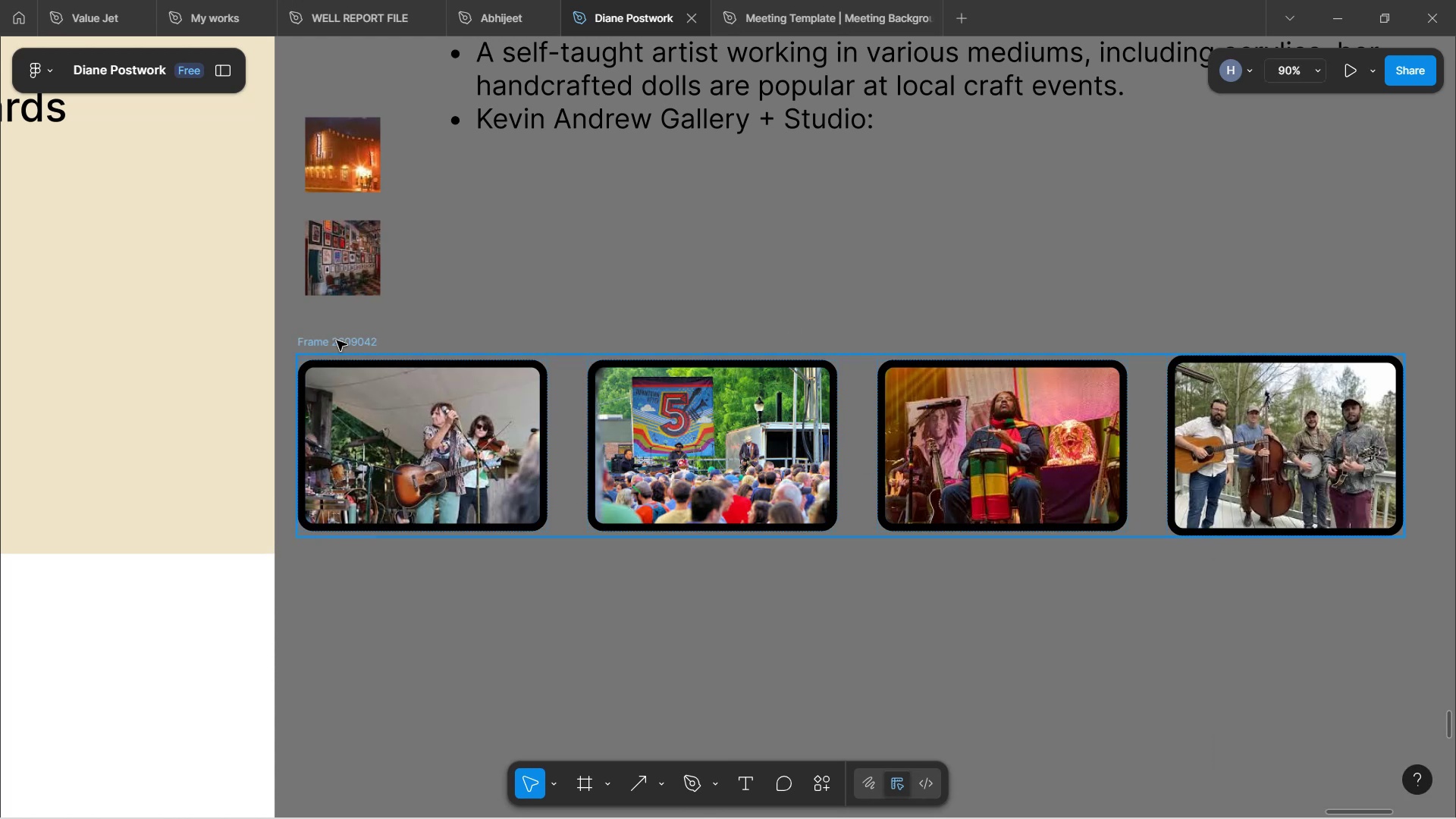 
left_click([337, 340])
 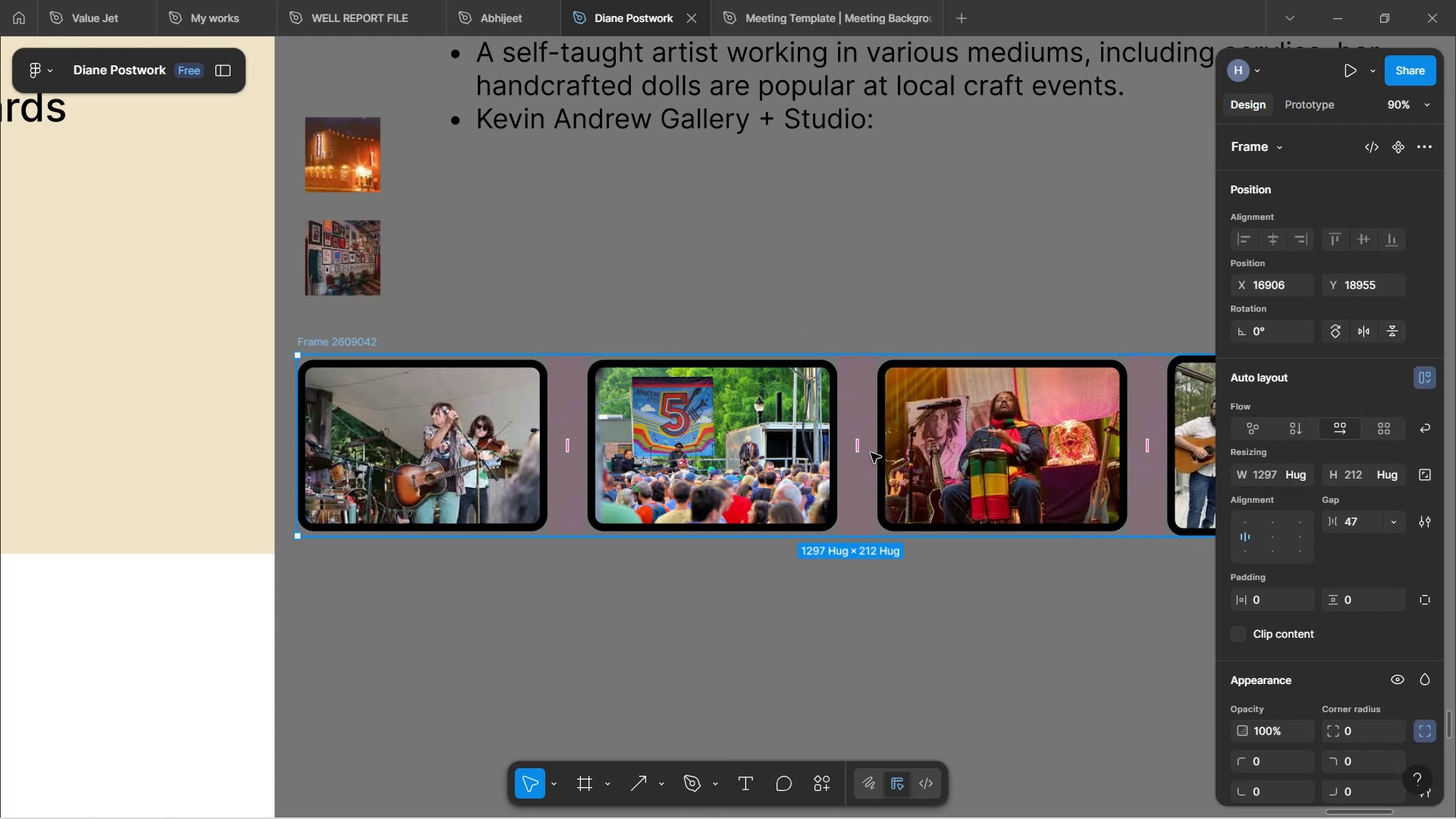 
left_click_drag(start_coordinate=[862, 451], to_coordinate=[765, 445])
 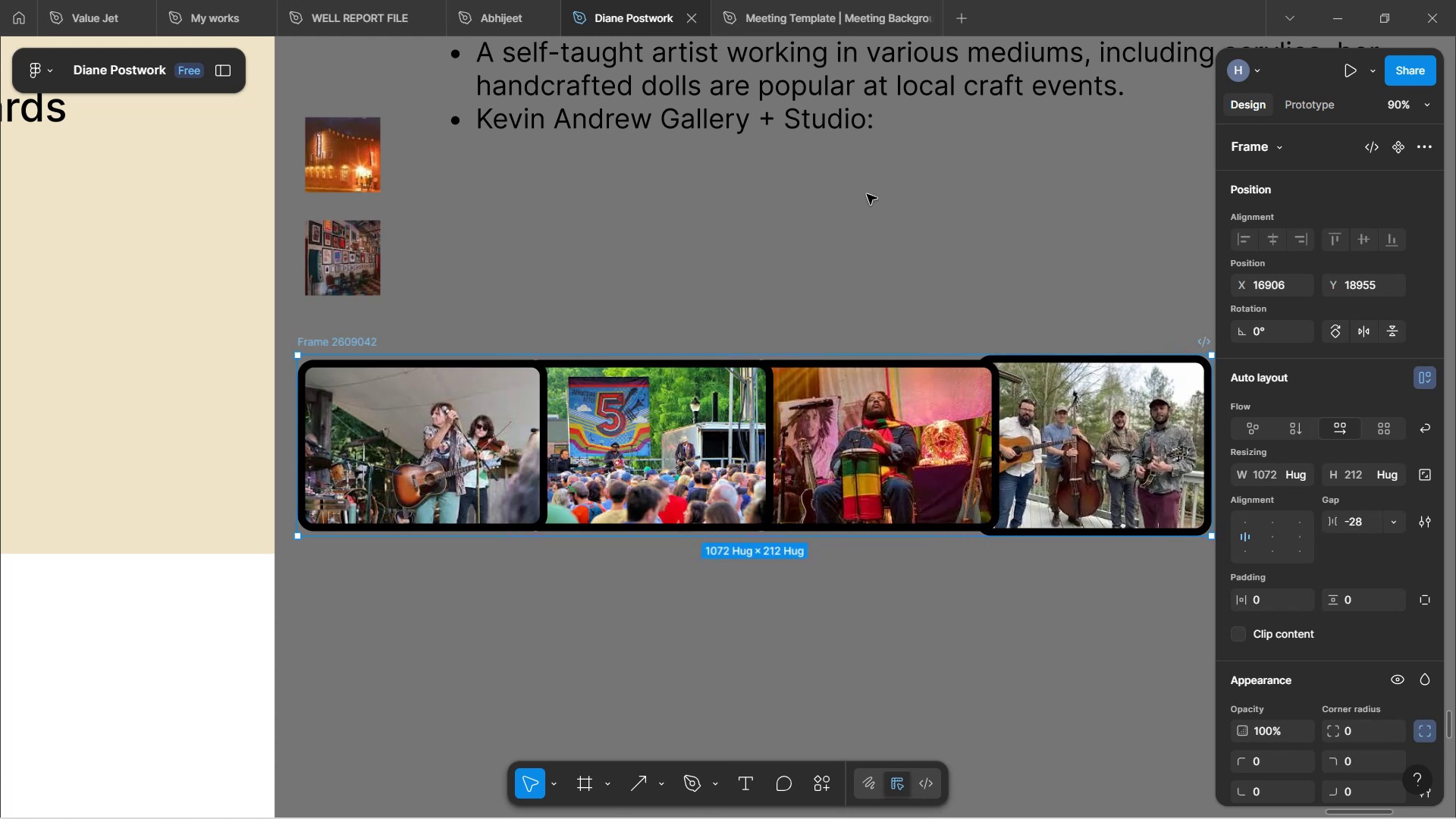 
hold_key(key=ControlLeft, duration=1.53)
scroll: coordinate [863, 296], scroll_direction: down, amount: 1.0
 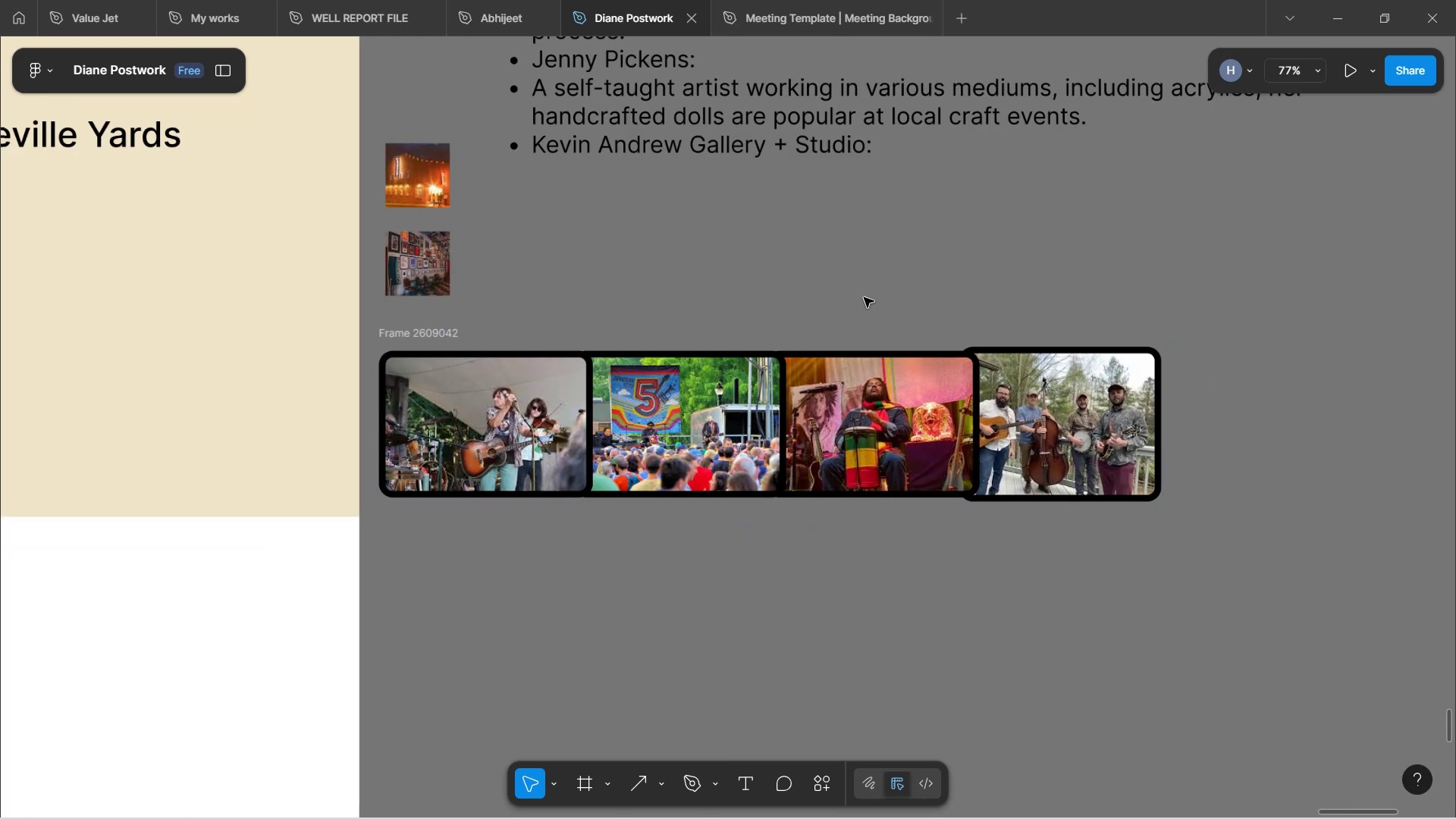 
scroll: coordinate [864, 297], scroll_direction: up, amount: 1.0
 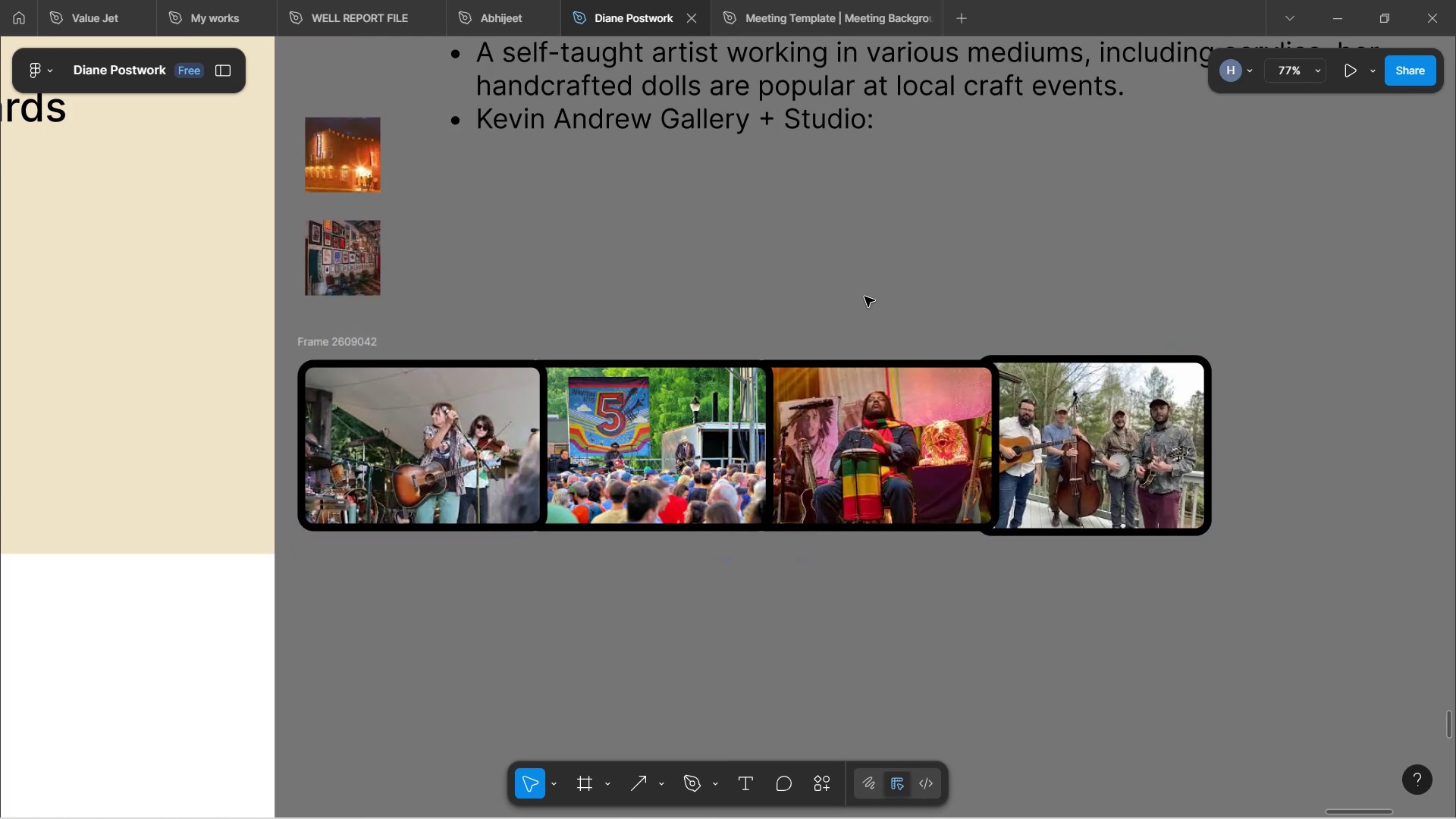 
hold_key(key=ControlLeft, duration=0.8)
 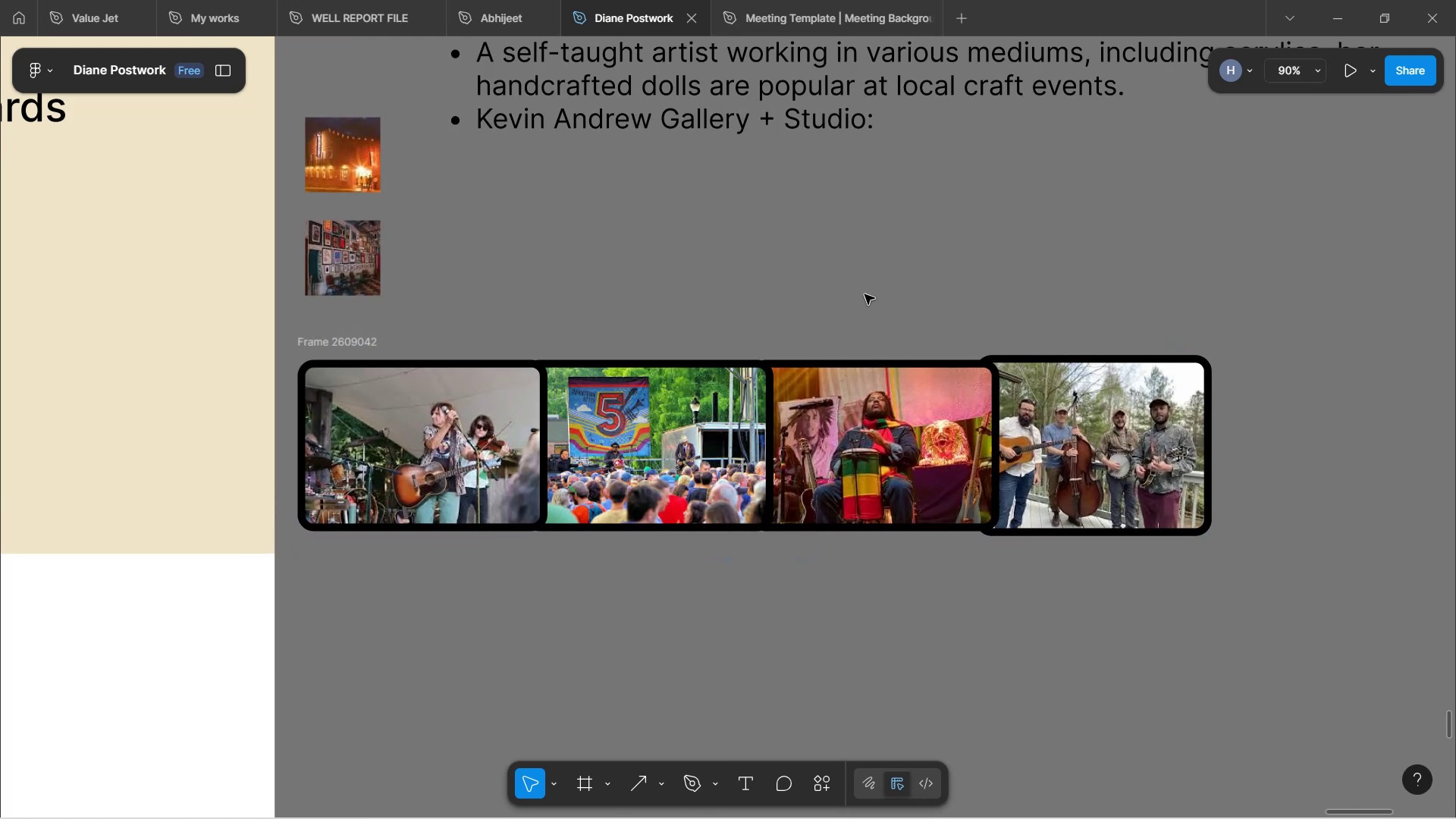 
hold_key(key=ControlLeft, duration=1.67)
scroll: coordinate [864, 294], scroll_direction: down, amount: 6.0
 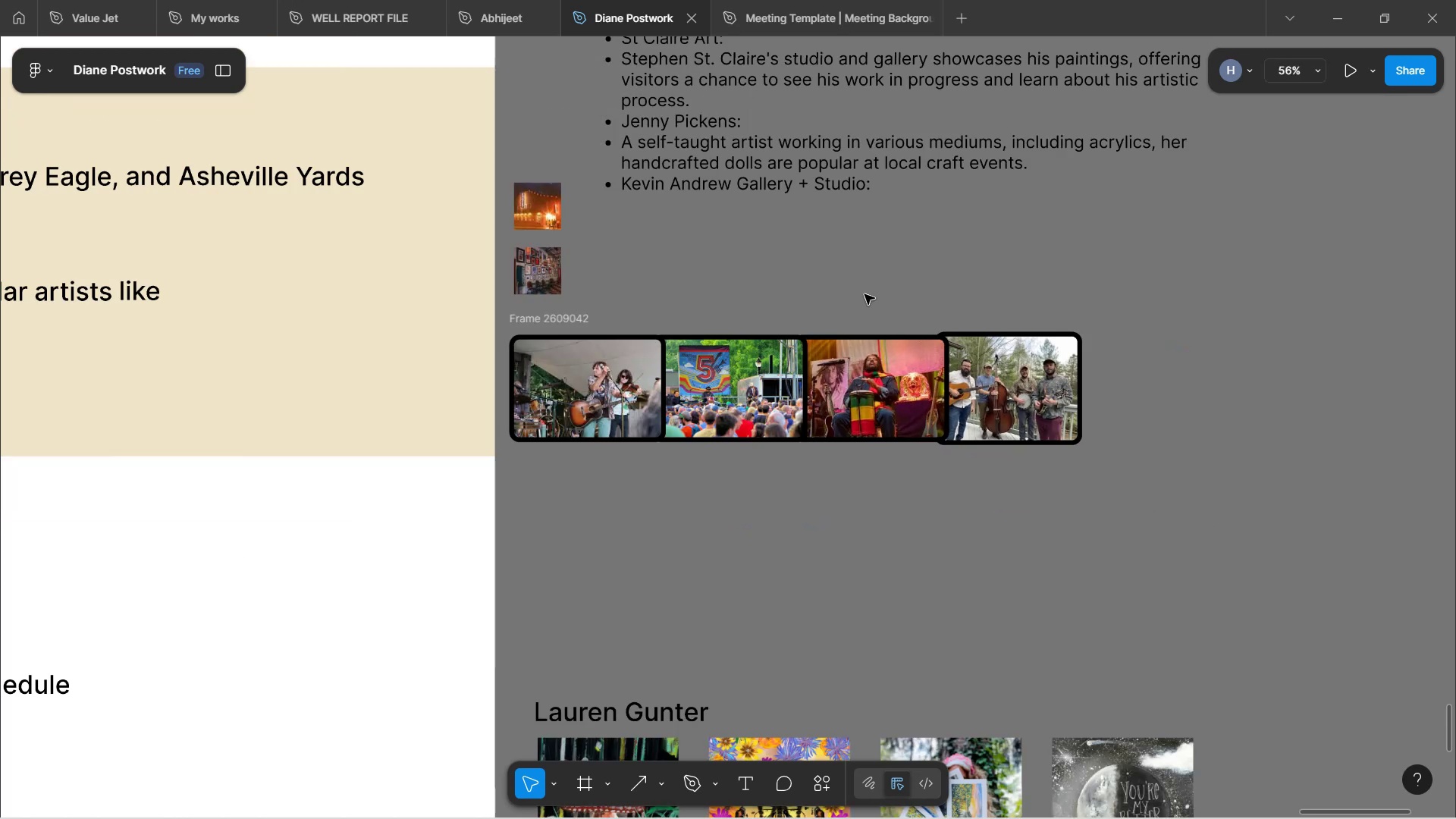 
hold_key(key=ControlLeft, duration=0.86)
 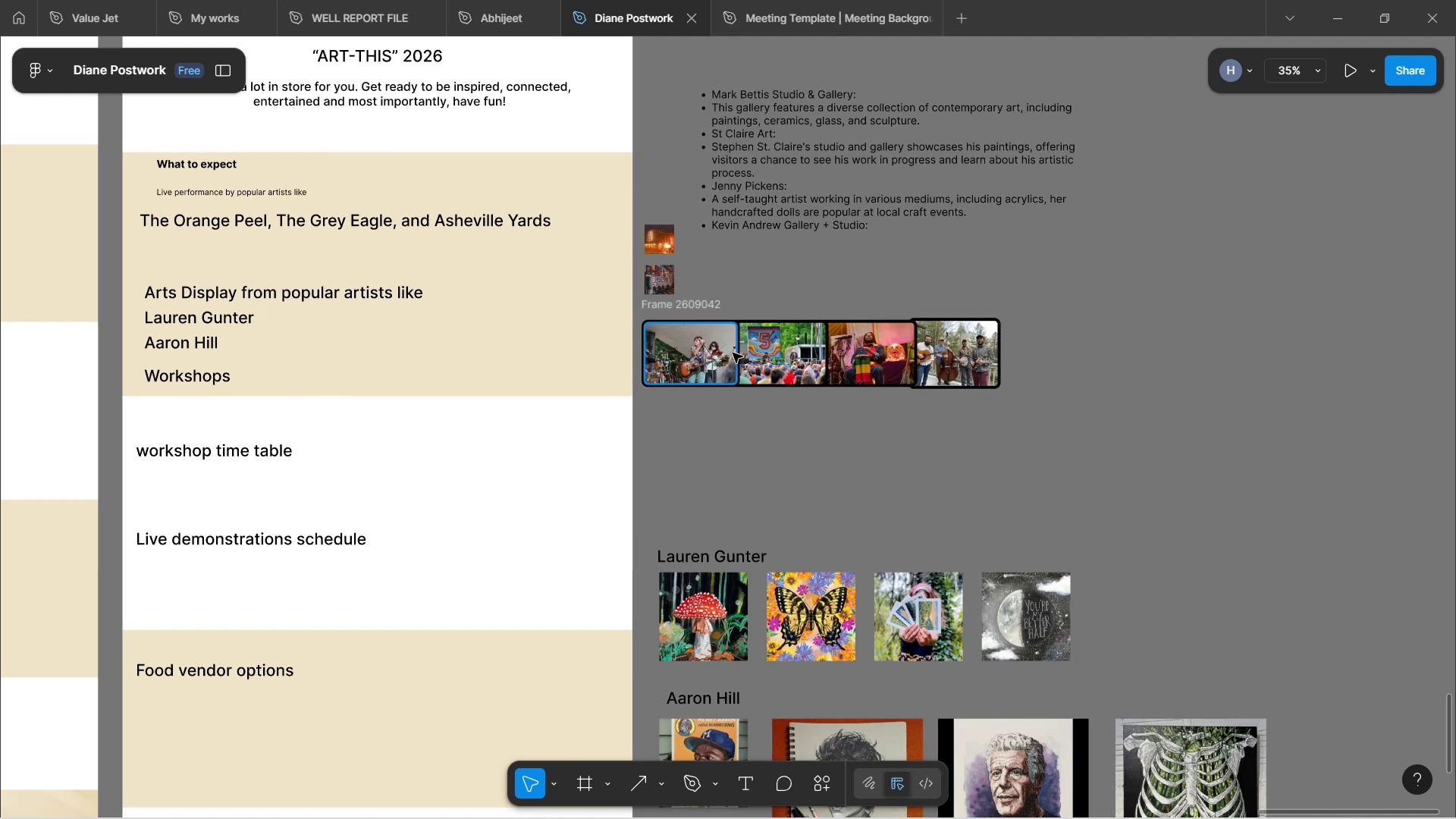 
left_click([717, 306])
 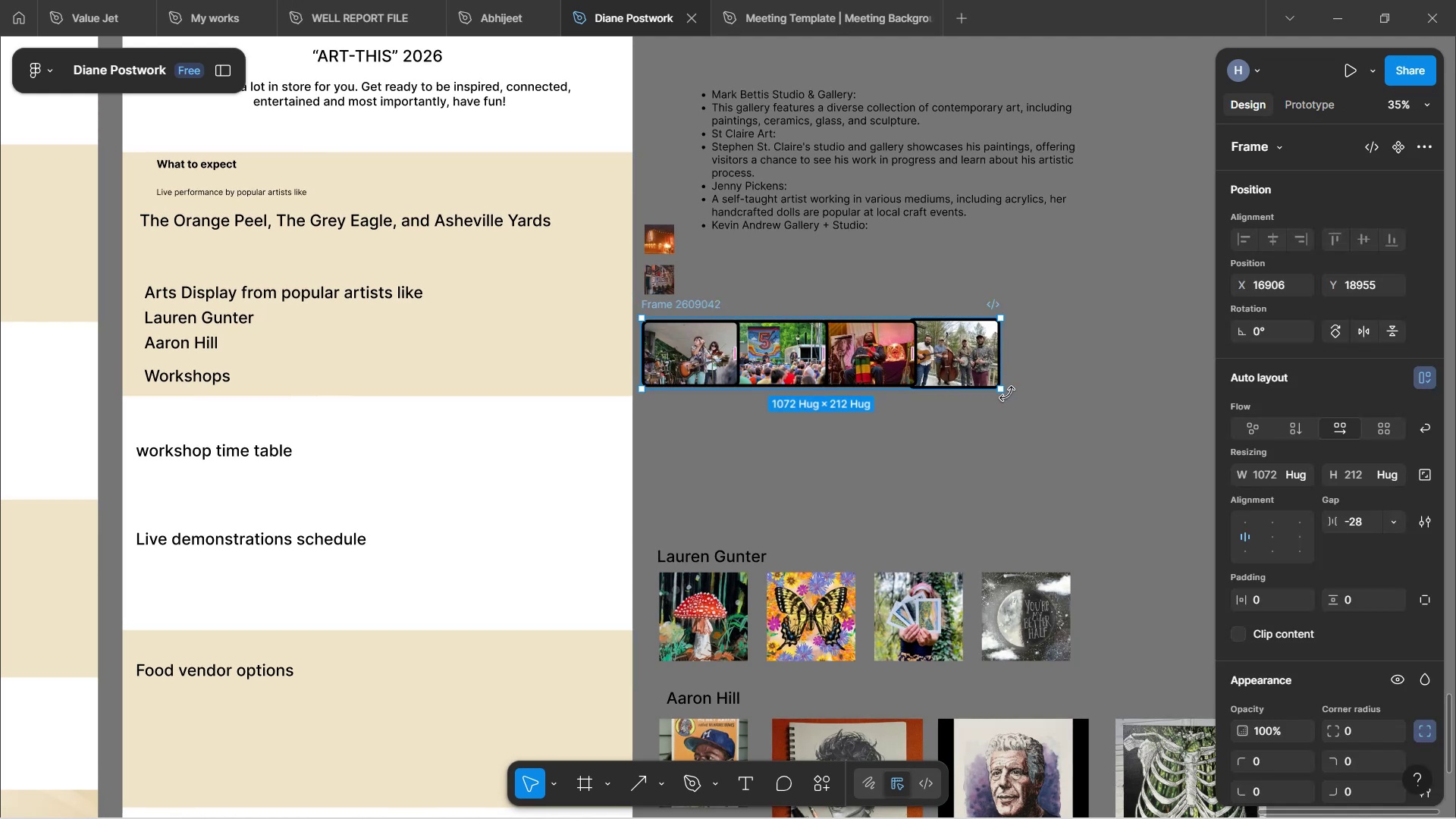 
hold_key(key=ShiftLeft, duration=1.46)
left_click_drag(start_coordinate=[1004, 389], to_coordinate=[977, 379])
 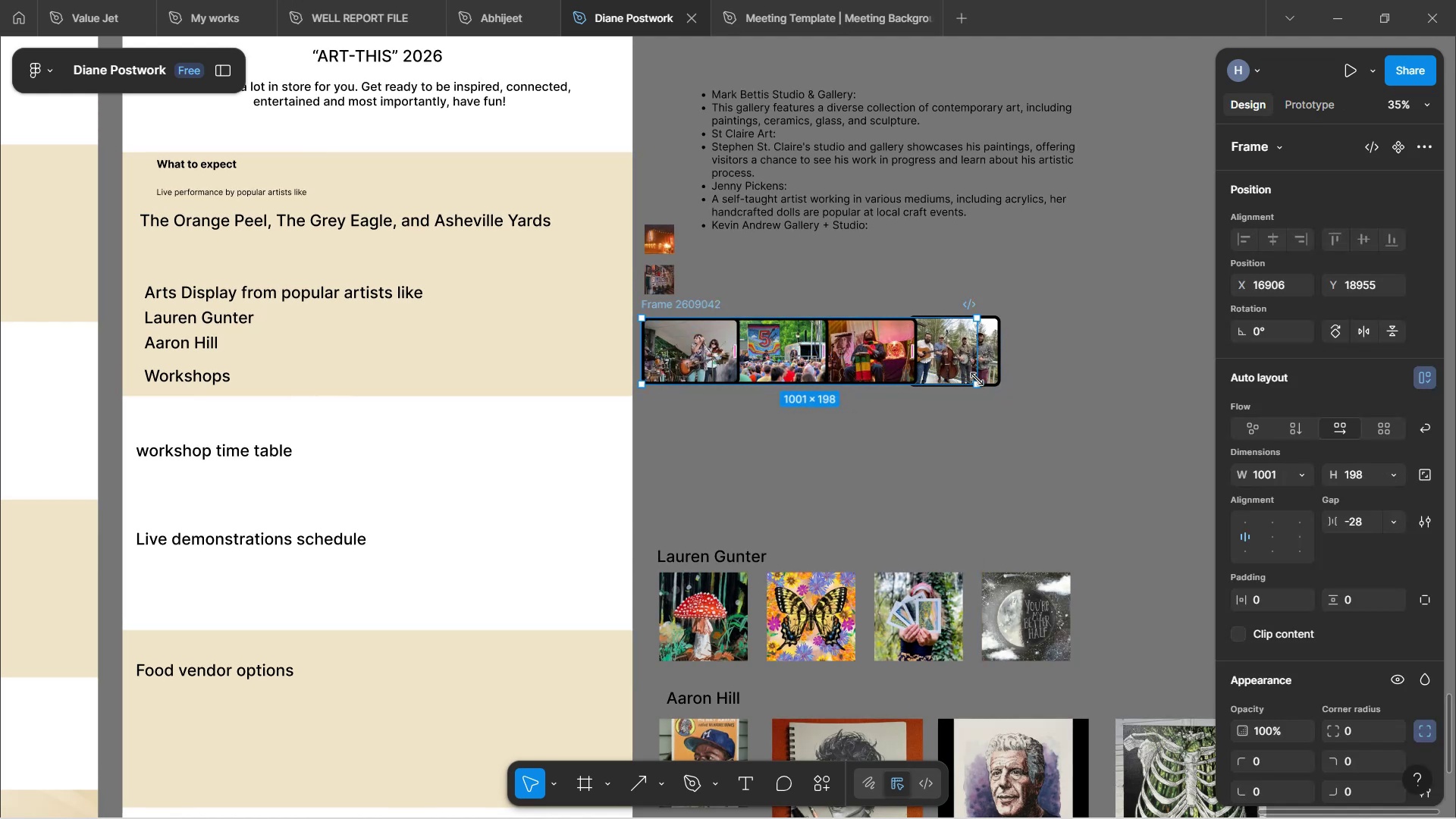 
key(Control+Z)
 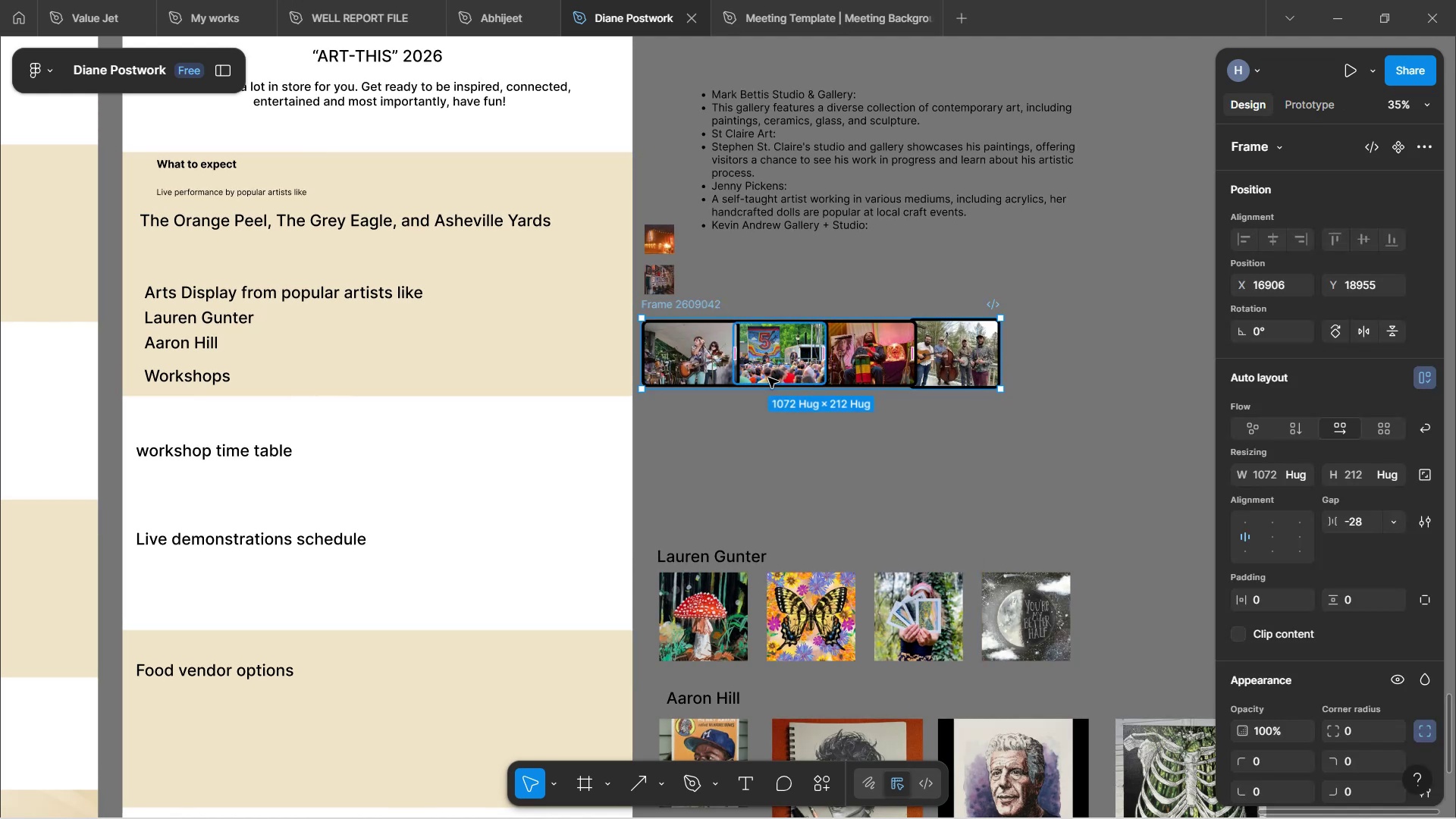 
hold_key(key=ControlLeft, duration=3.02)
left_click([681, 372])
 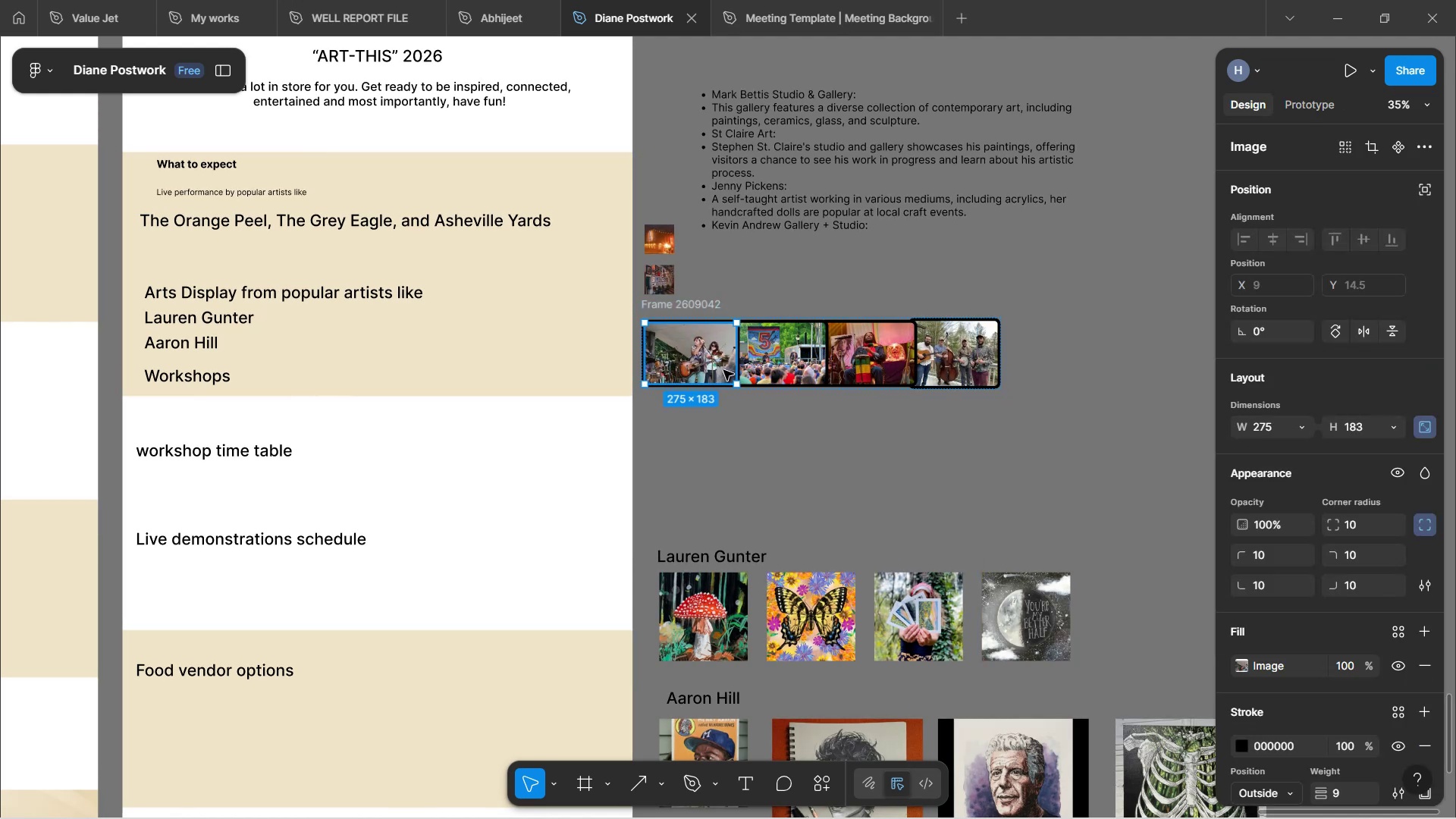 
hold_key(key=ShiftLeft, duration=1.52)
left_click([763, 356])
 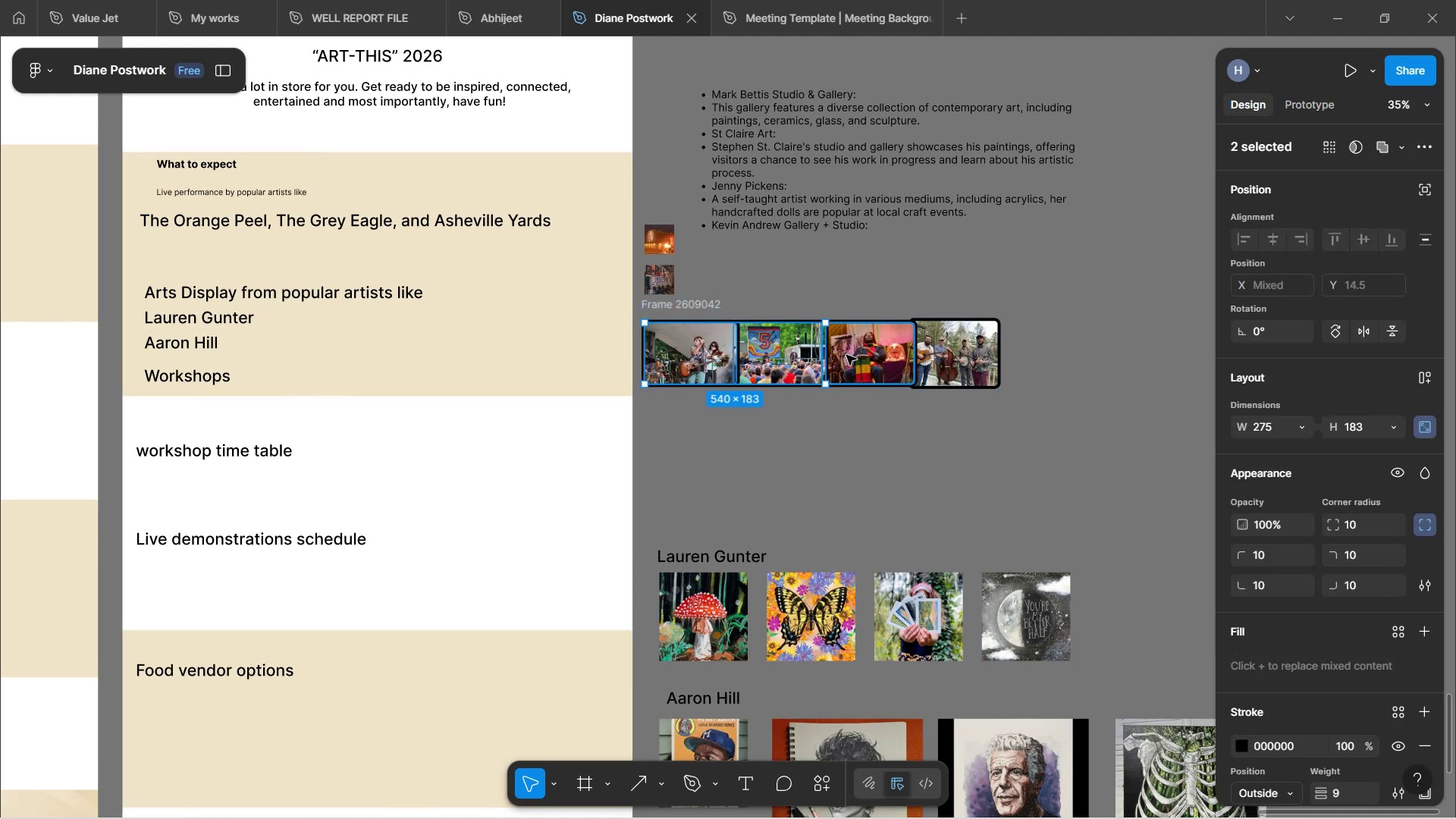 
left_click([849, 355])
 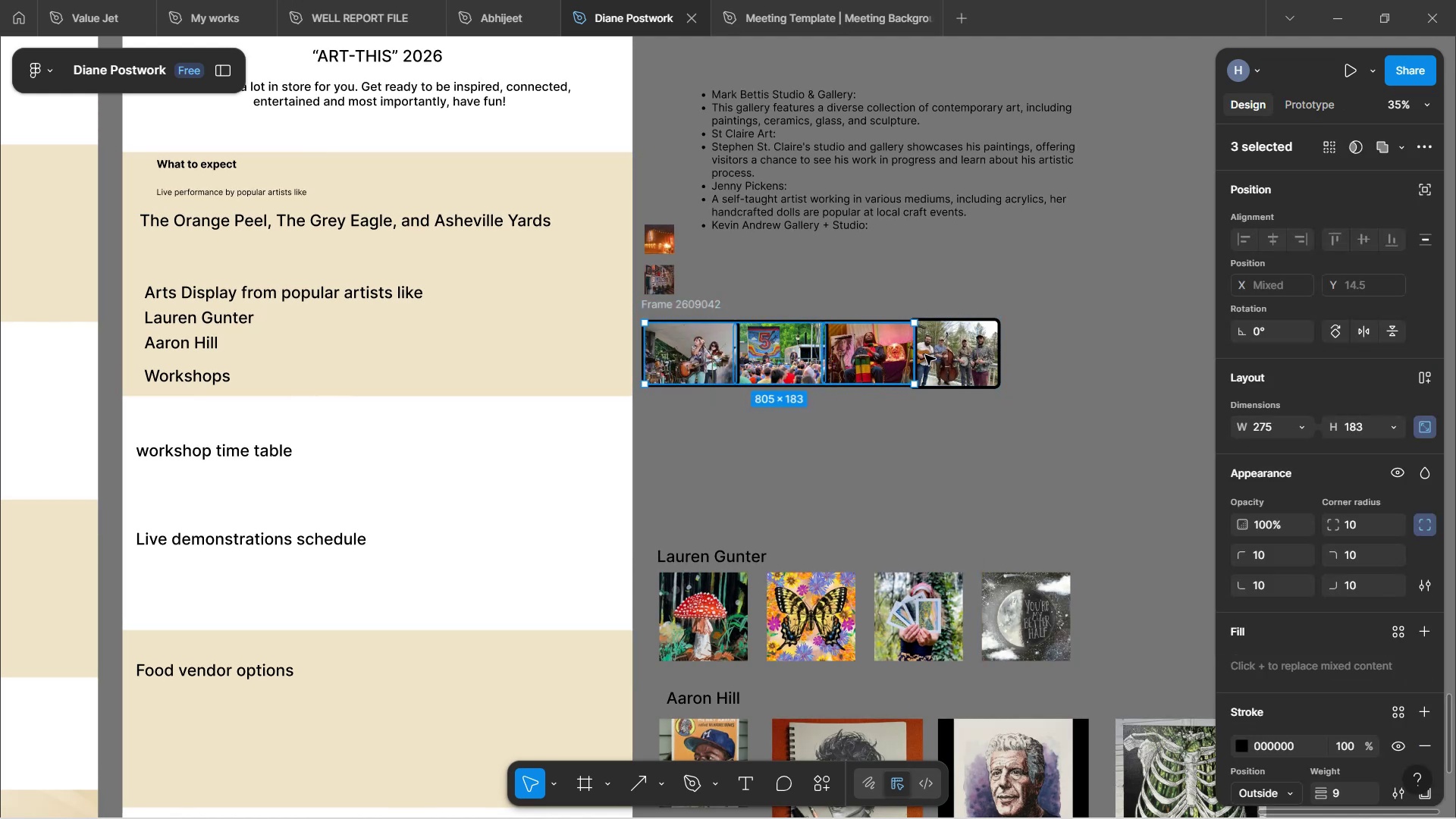 
hold_key(key=ShiftLeft, duration=0.65)
left_click([942, 353])
 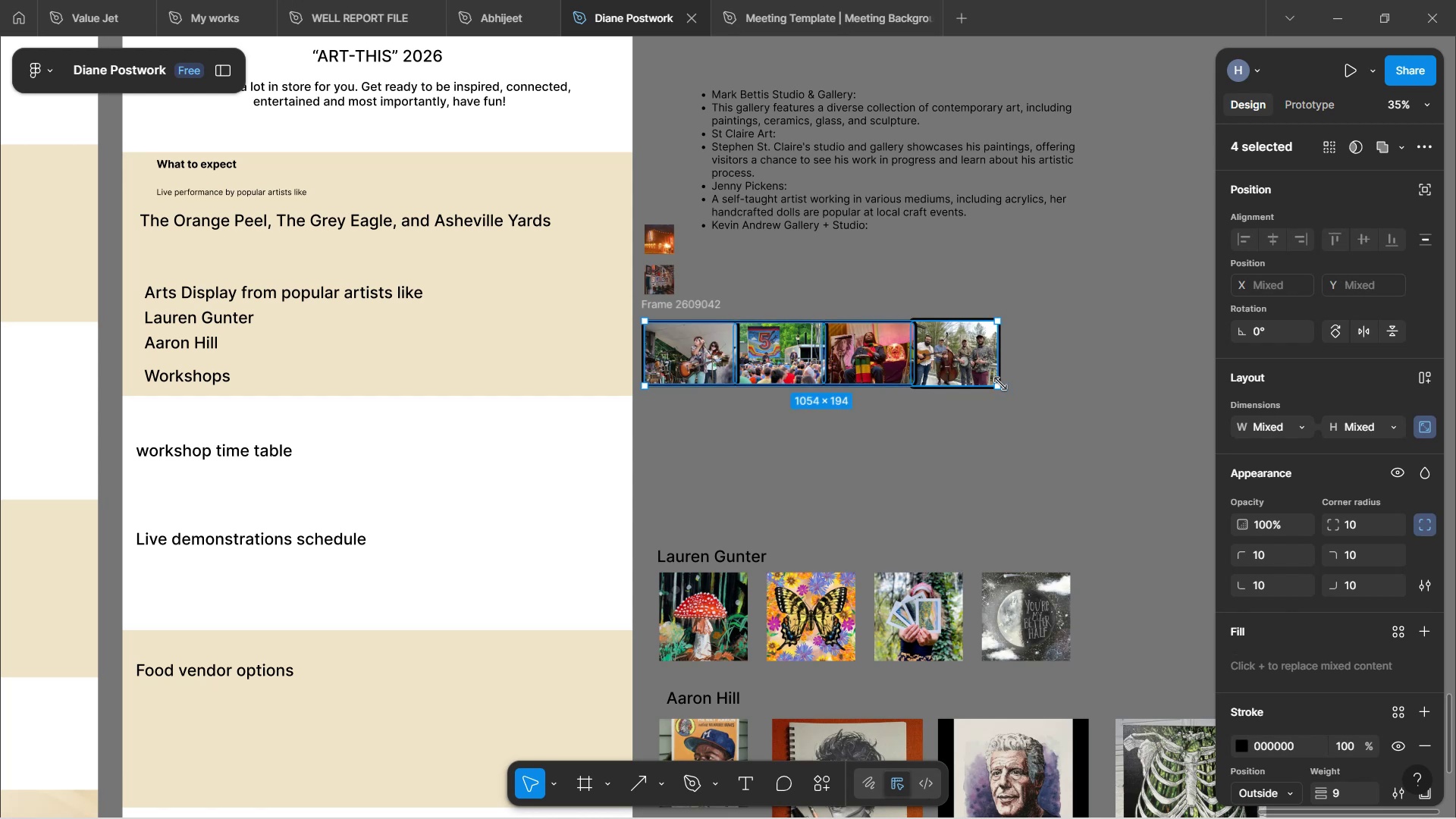 
hold_key(key=ShiftLeft, duration=1.52)
left_click_drag(start_coordinate=[1000, 384], to_coordinate=[963, 369])
 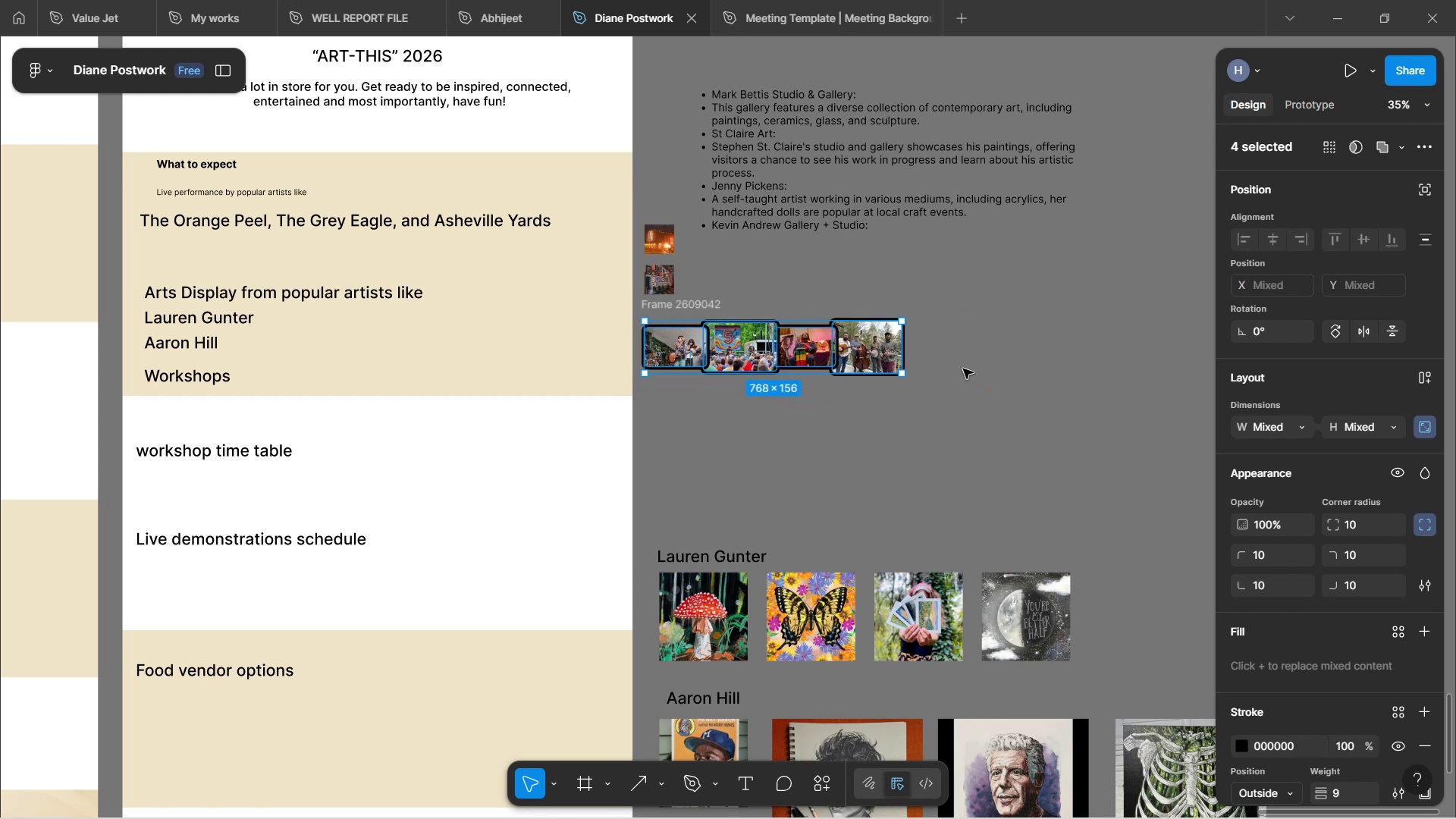 
hold_key(key=ShiftLeft, duration=1.5)
 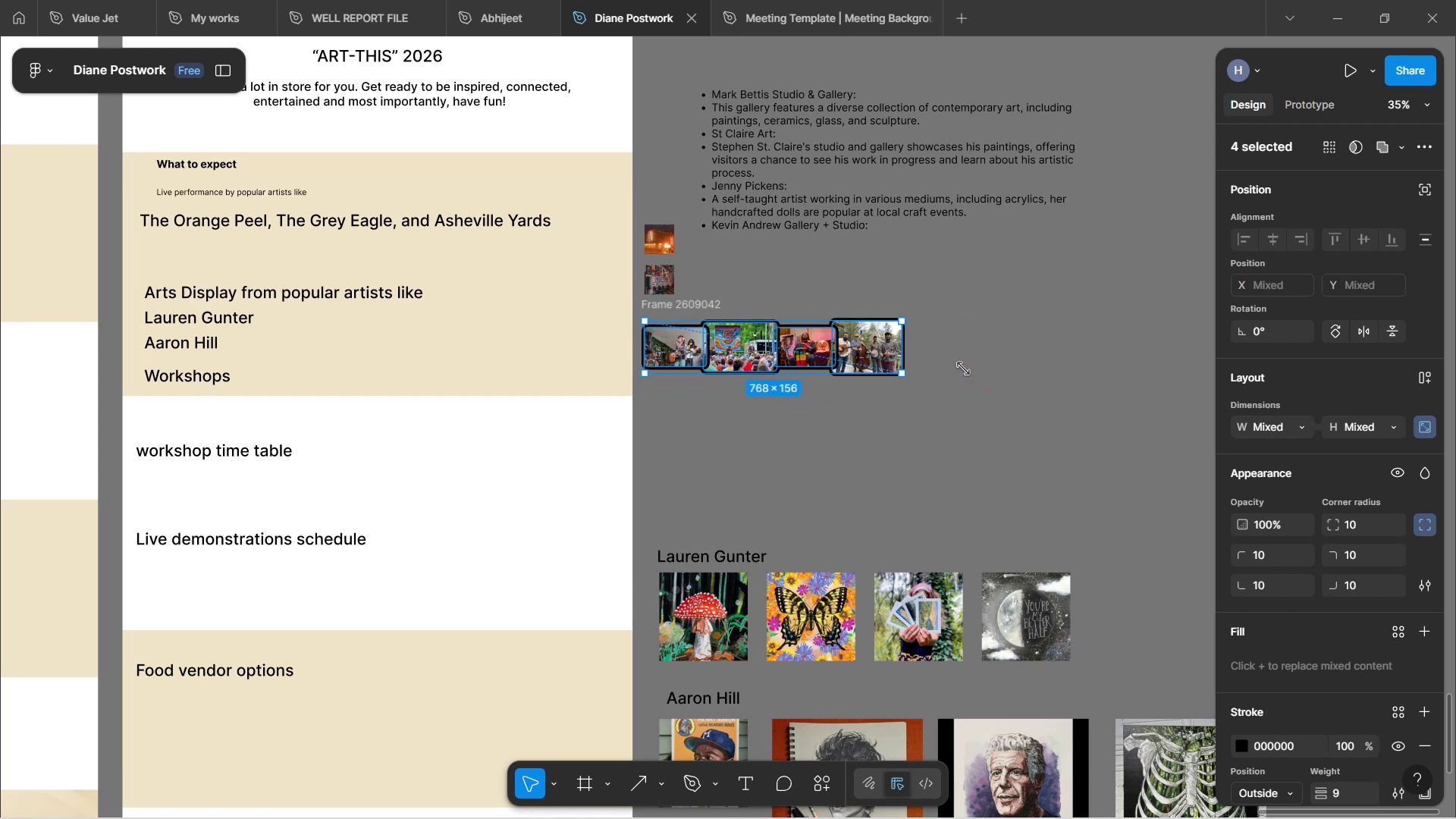 
hold_key(key=ShiftLeft, duration=1.5)
 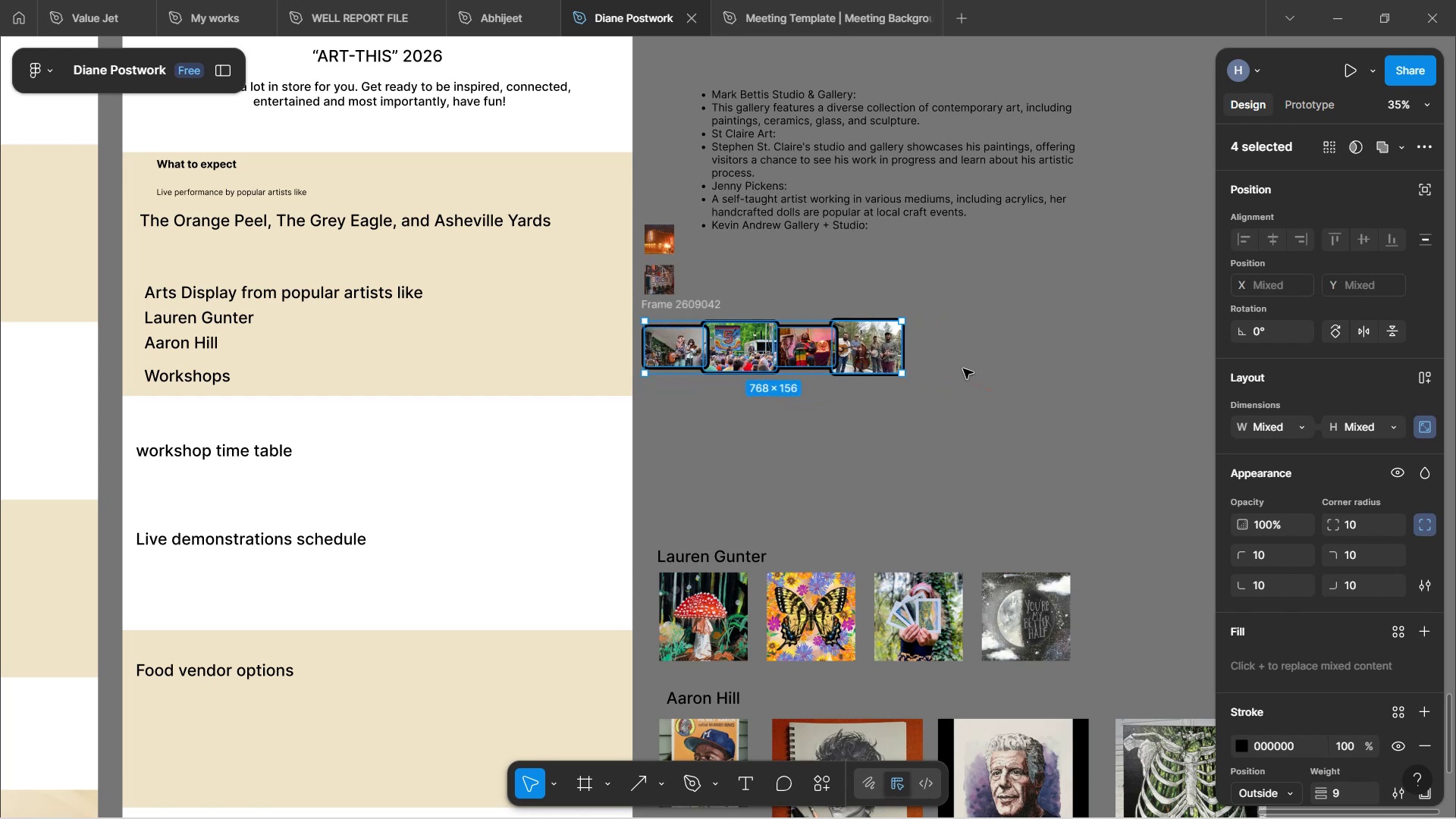 
left_click([963, 369])
 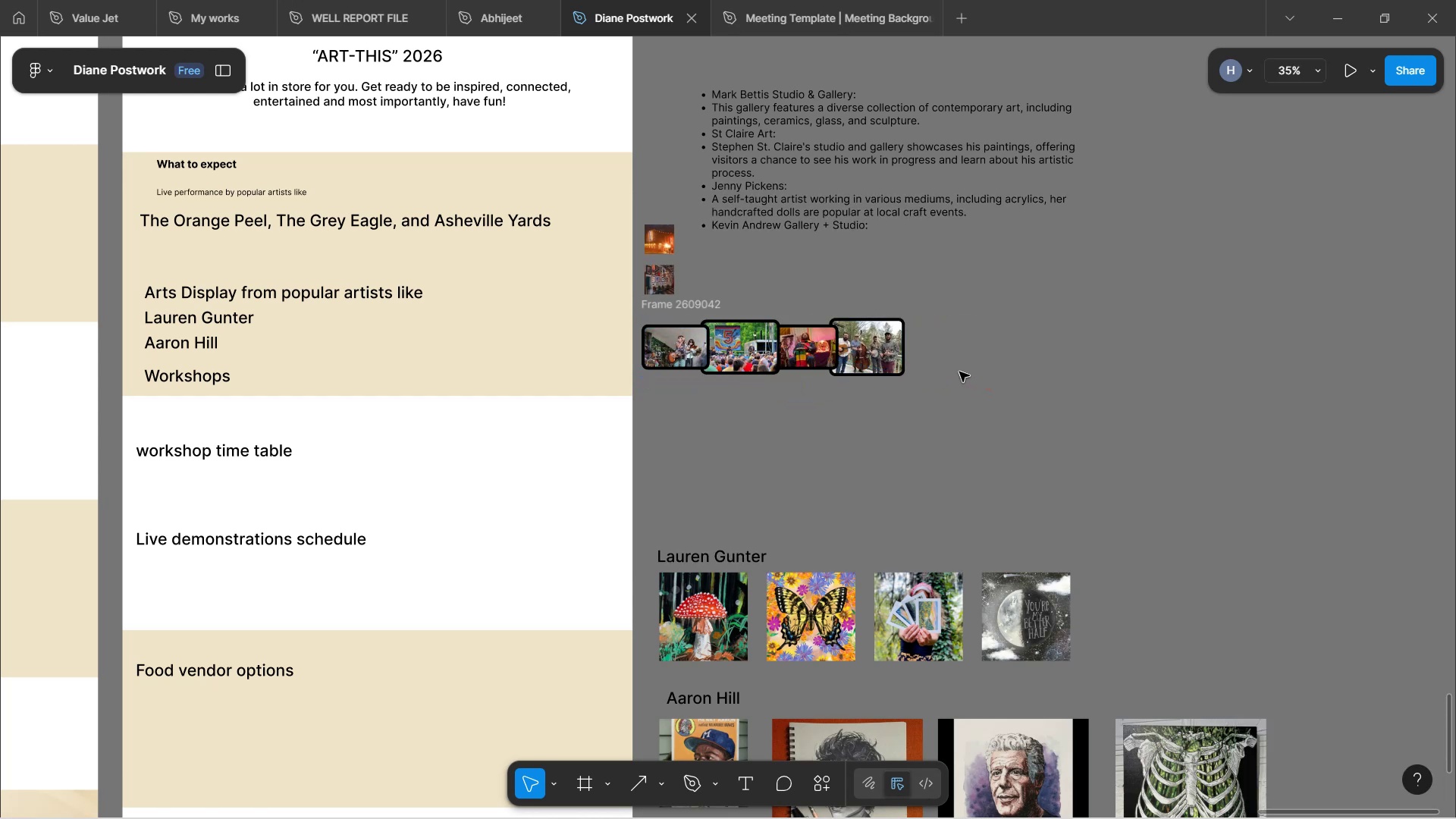 
hold_key(key=ControlLeft, duration=0.47)
scroll: coordinate [954, 378], scroll_direction: up, amount: 4.0
 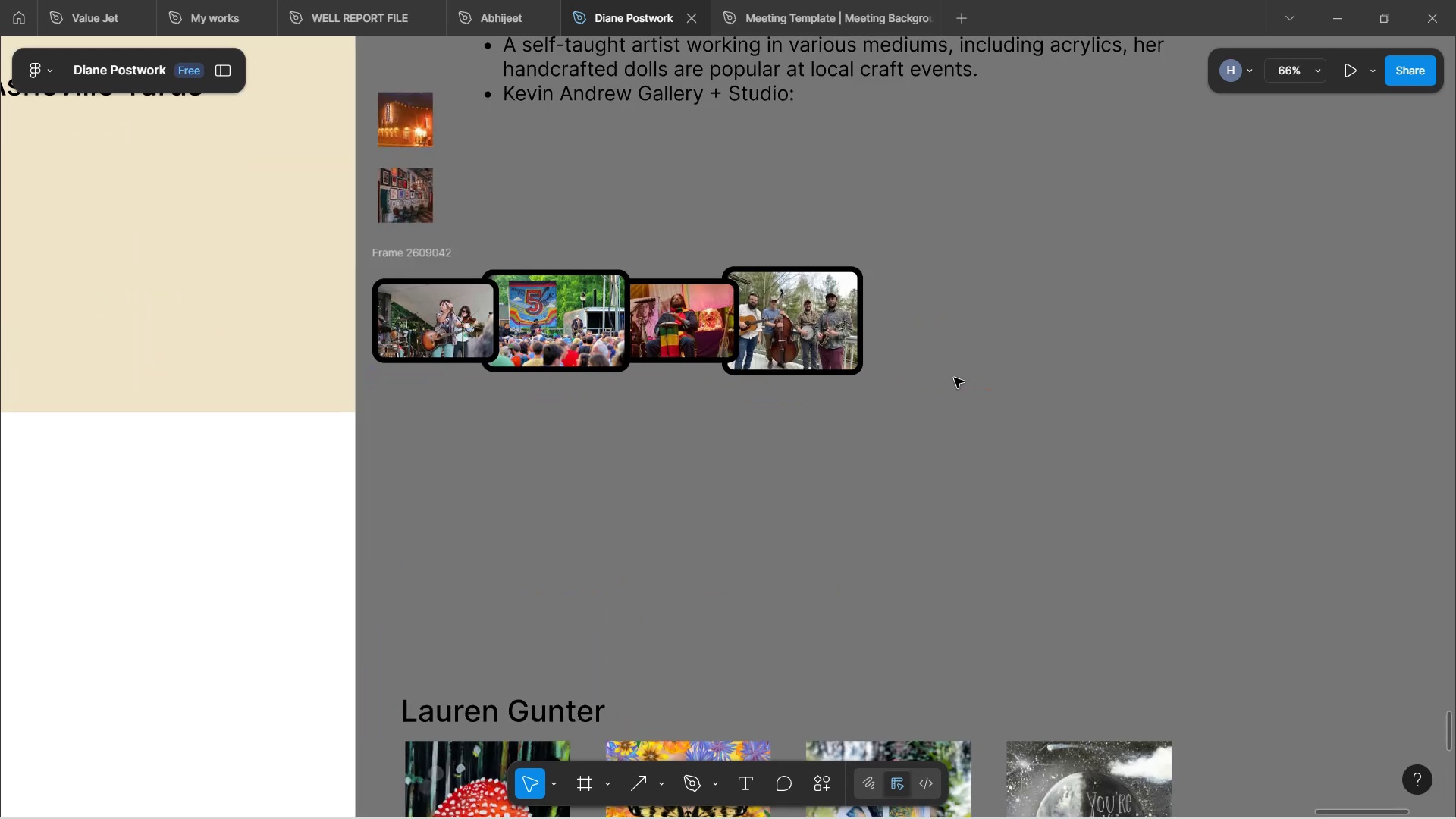 
hold_key(key=Space, duration=1.22)
 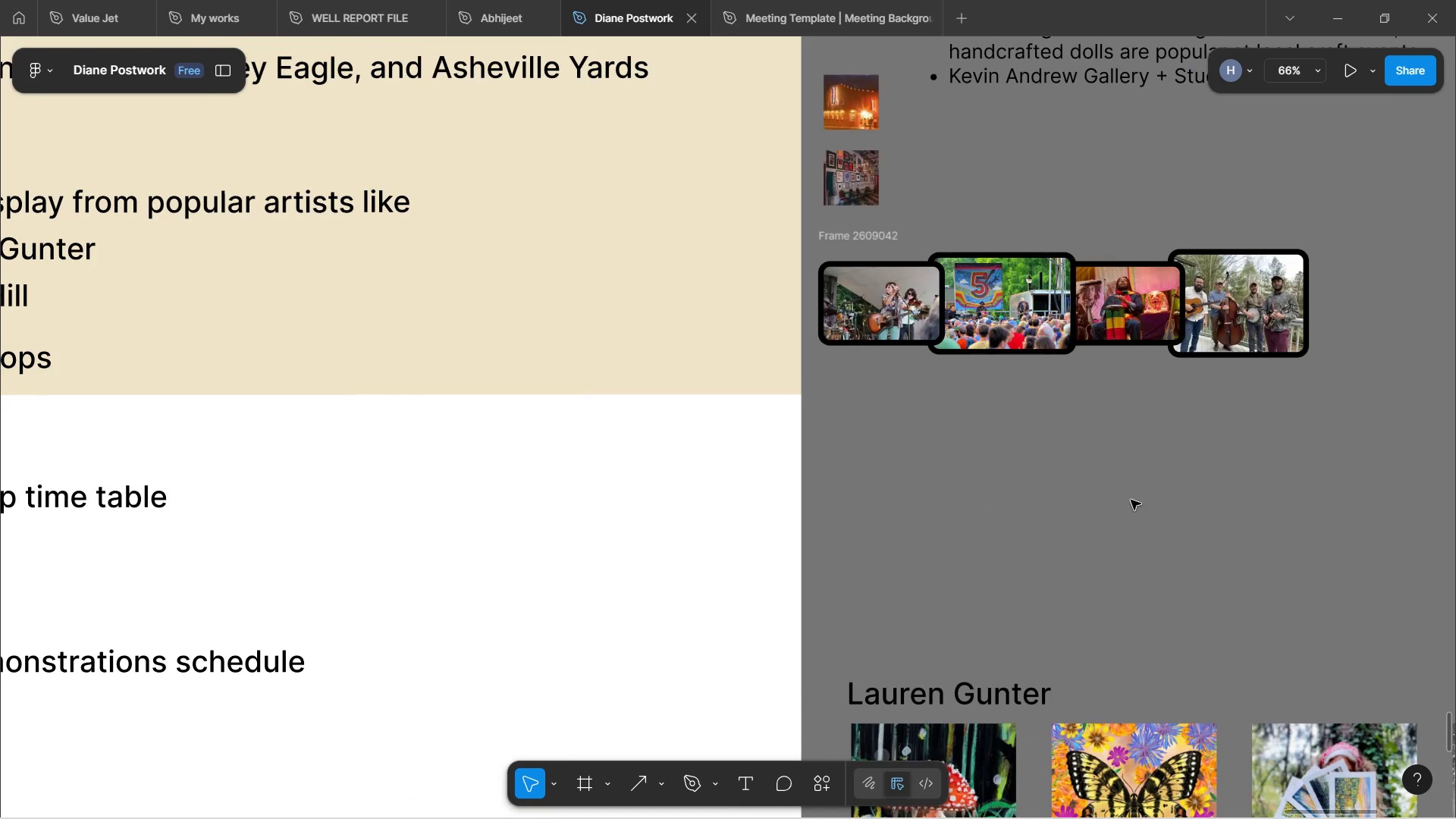 
left_click_drag(start_coordinate=[721, 537], to_coordinate=[1167, 520])
 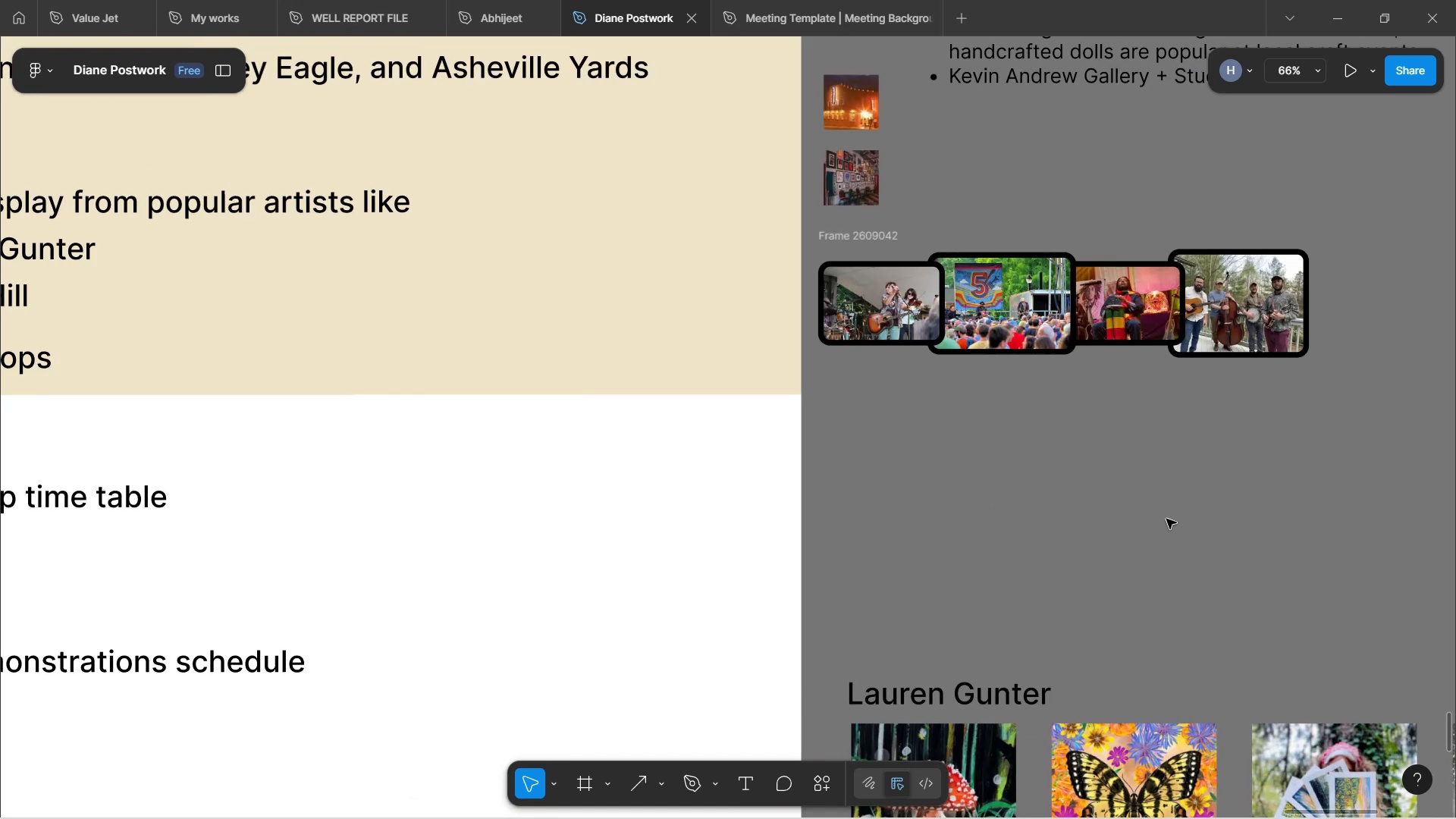 
hold_key(key=ControlLeft, duration=0.65)
scroll: coordinate [1115, 491], scroll_direction: down, amount: 2.0
 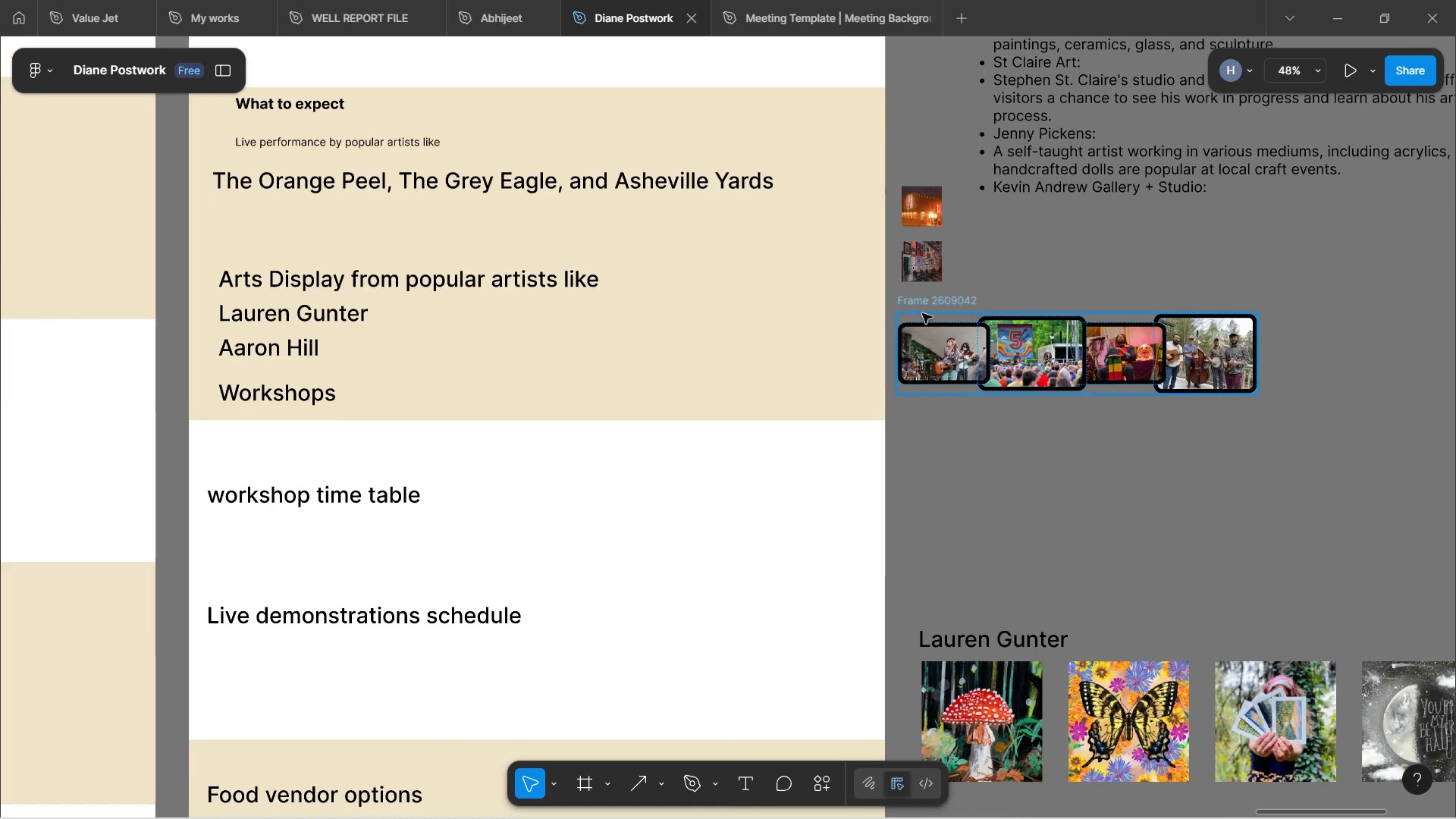 
left_click_drag(start_coordinate=[923, 303], to_coordinate=[1101, 356])
 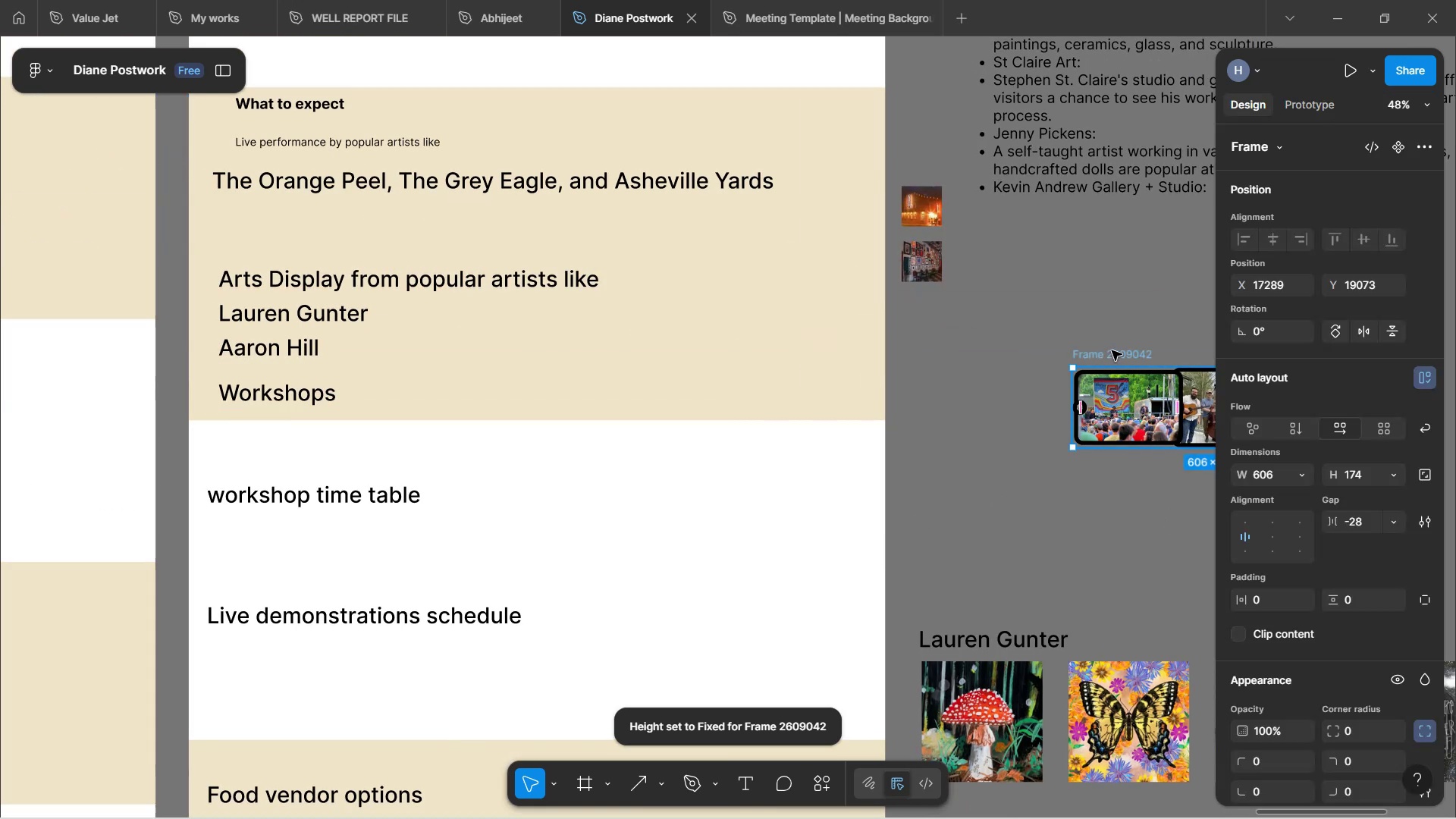 
key(Control+Z)
 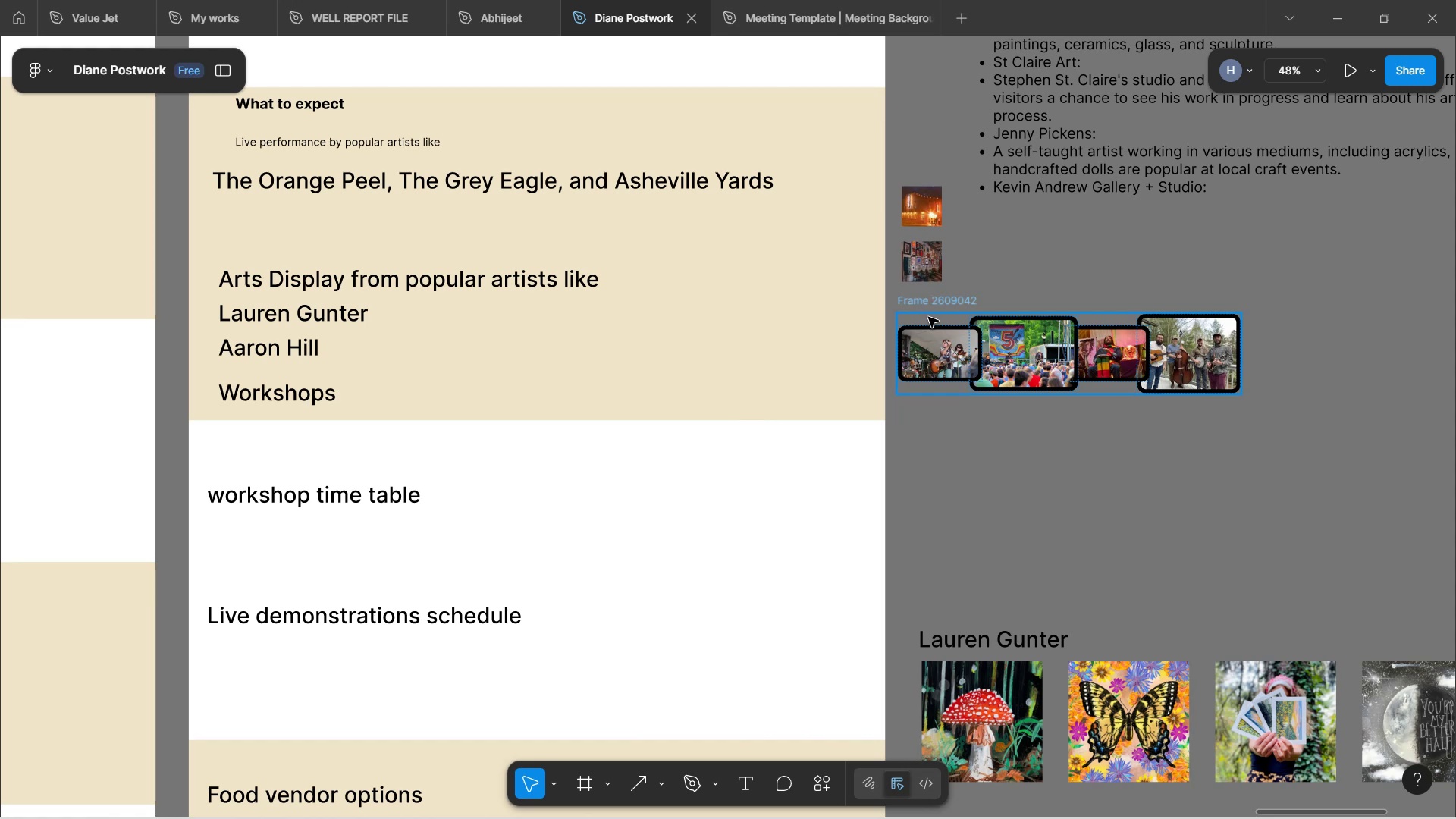 
left_click([929, 308])
 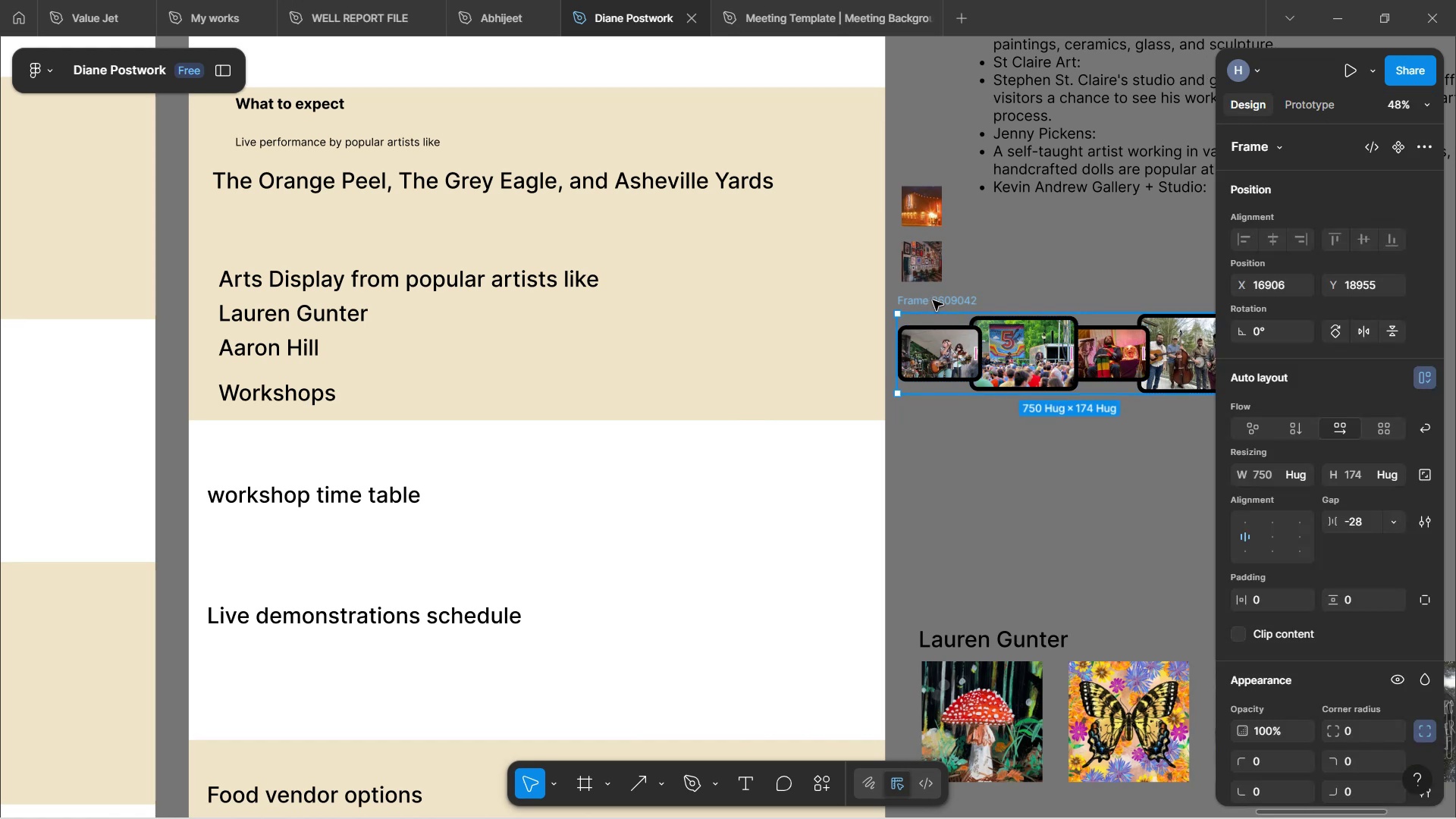 
left_click_drag(start_coordinate=[933, 300], to_coordinate=[684, 221])
 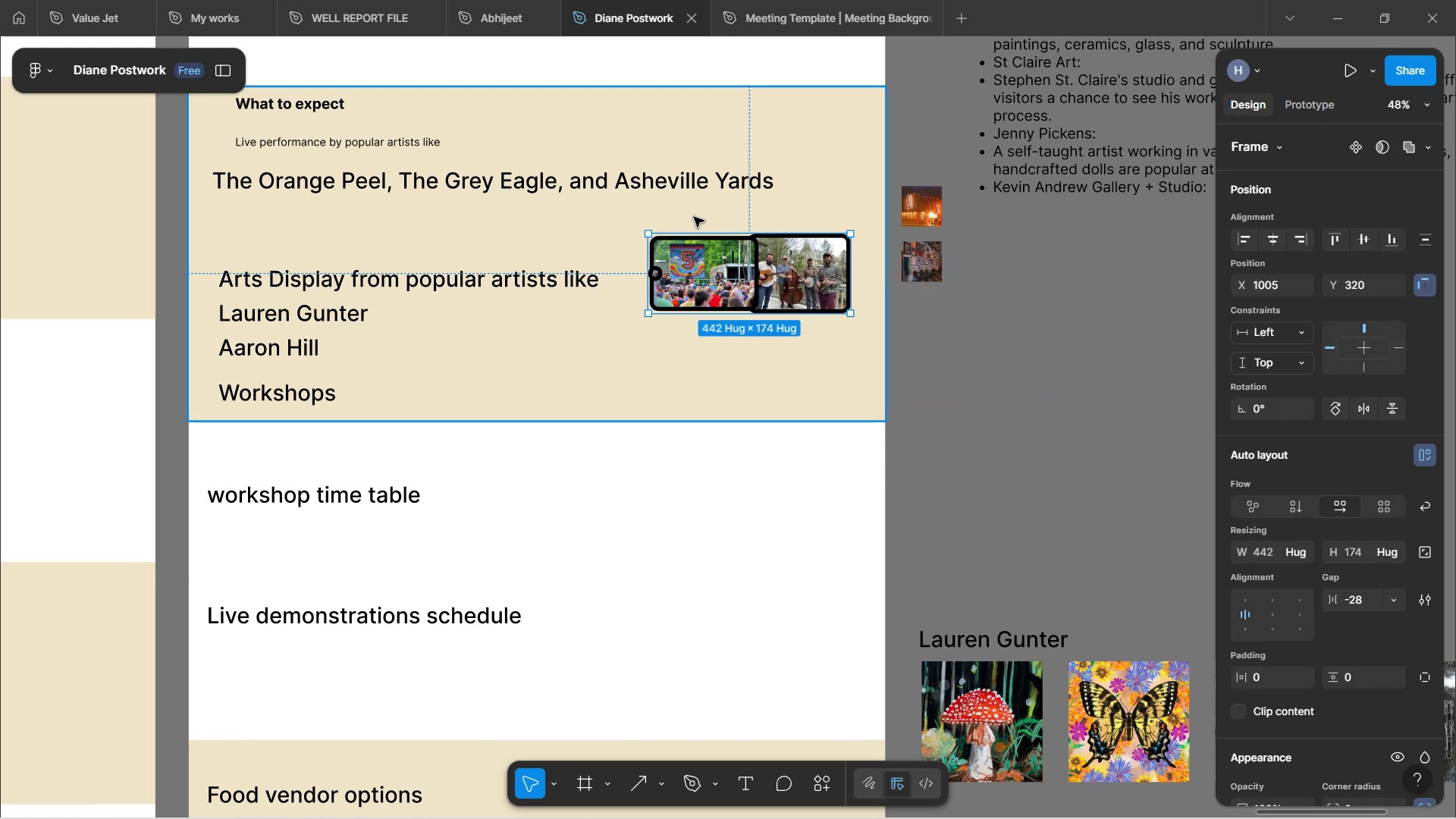 
key(Control+Z)
 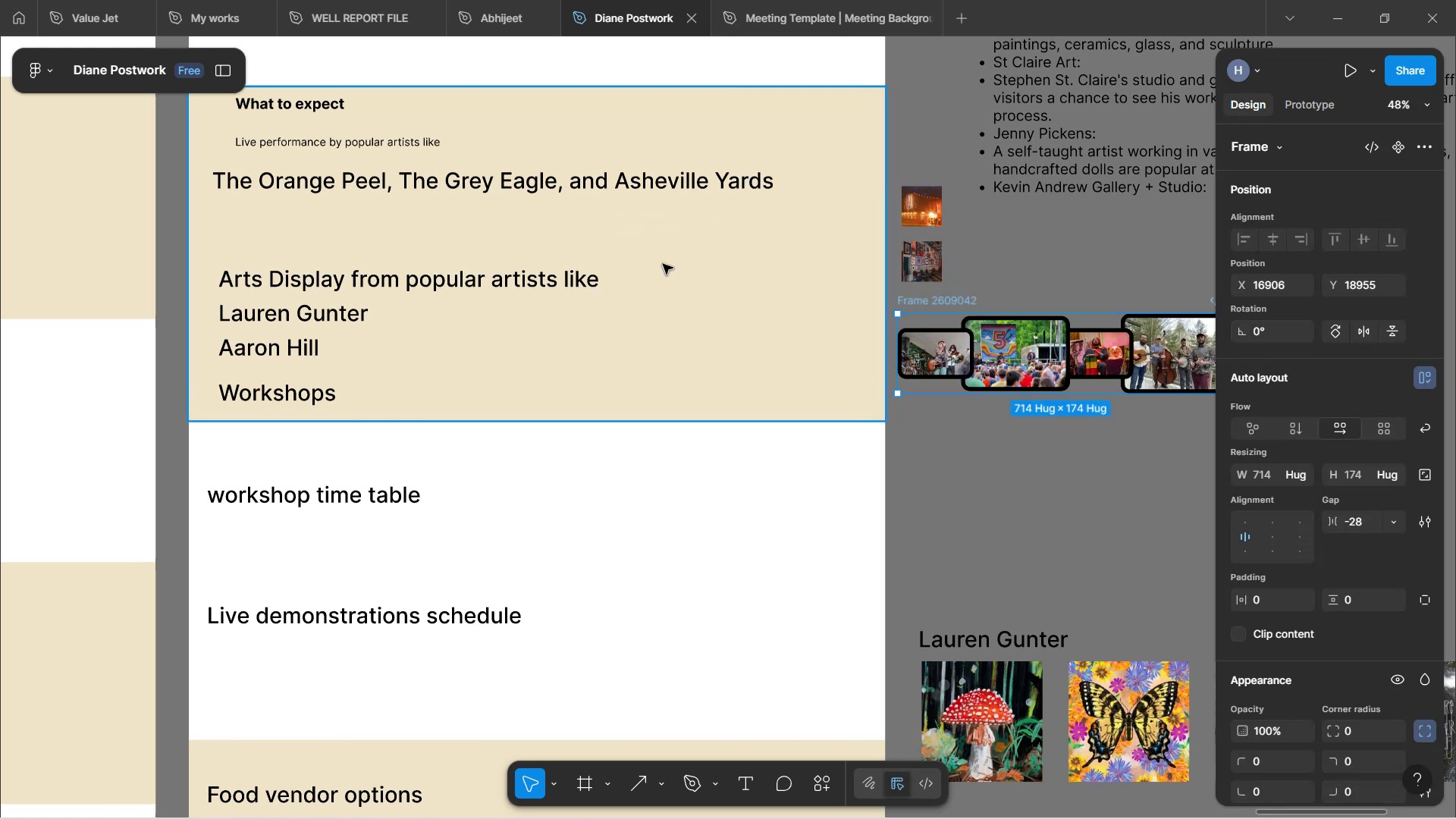 
double_click([599, 283])
 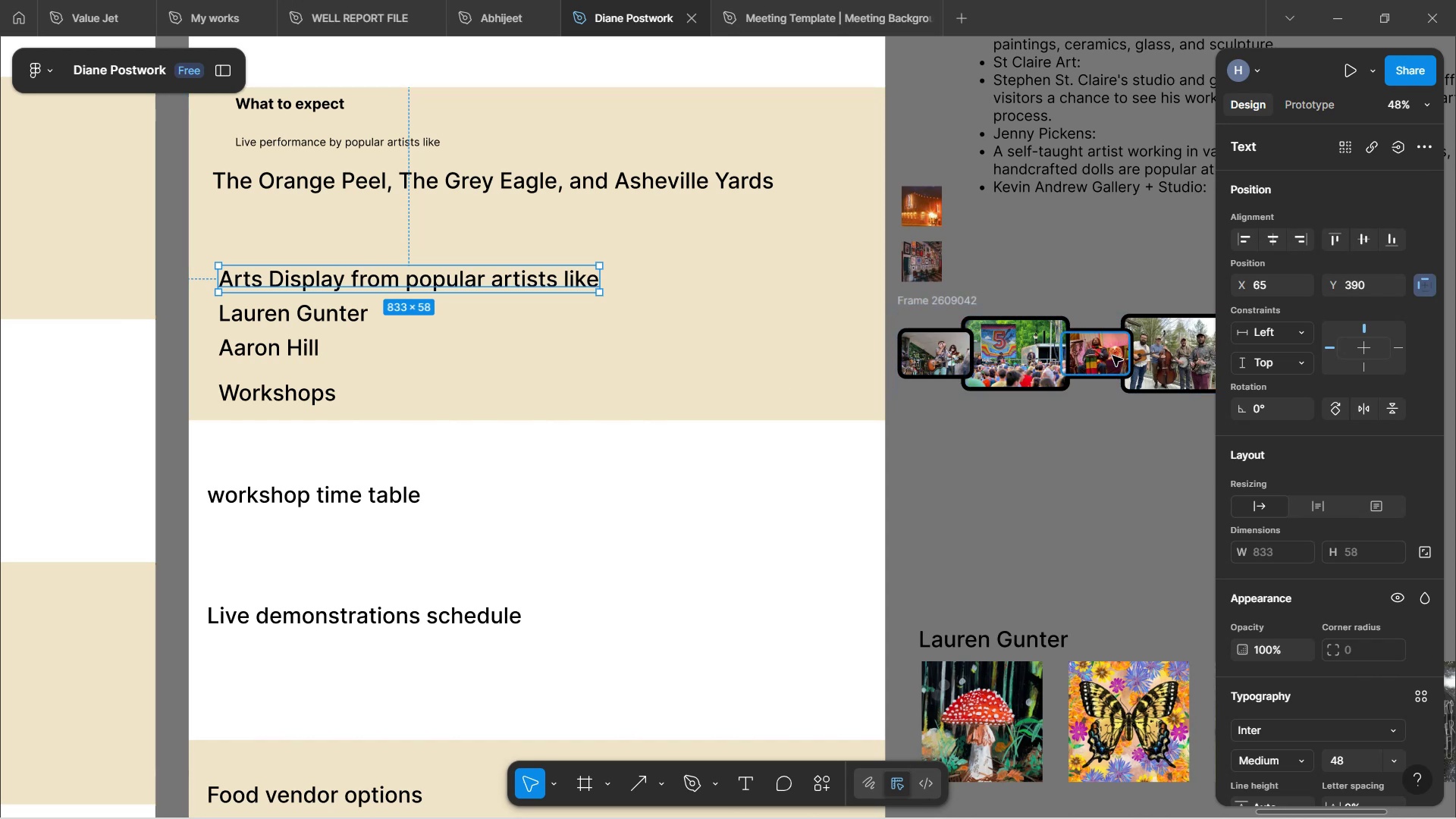 
wait(5.17)
 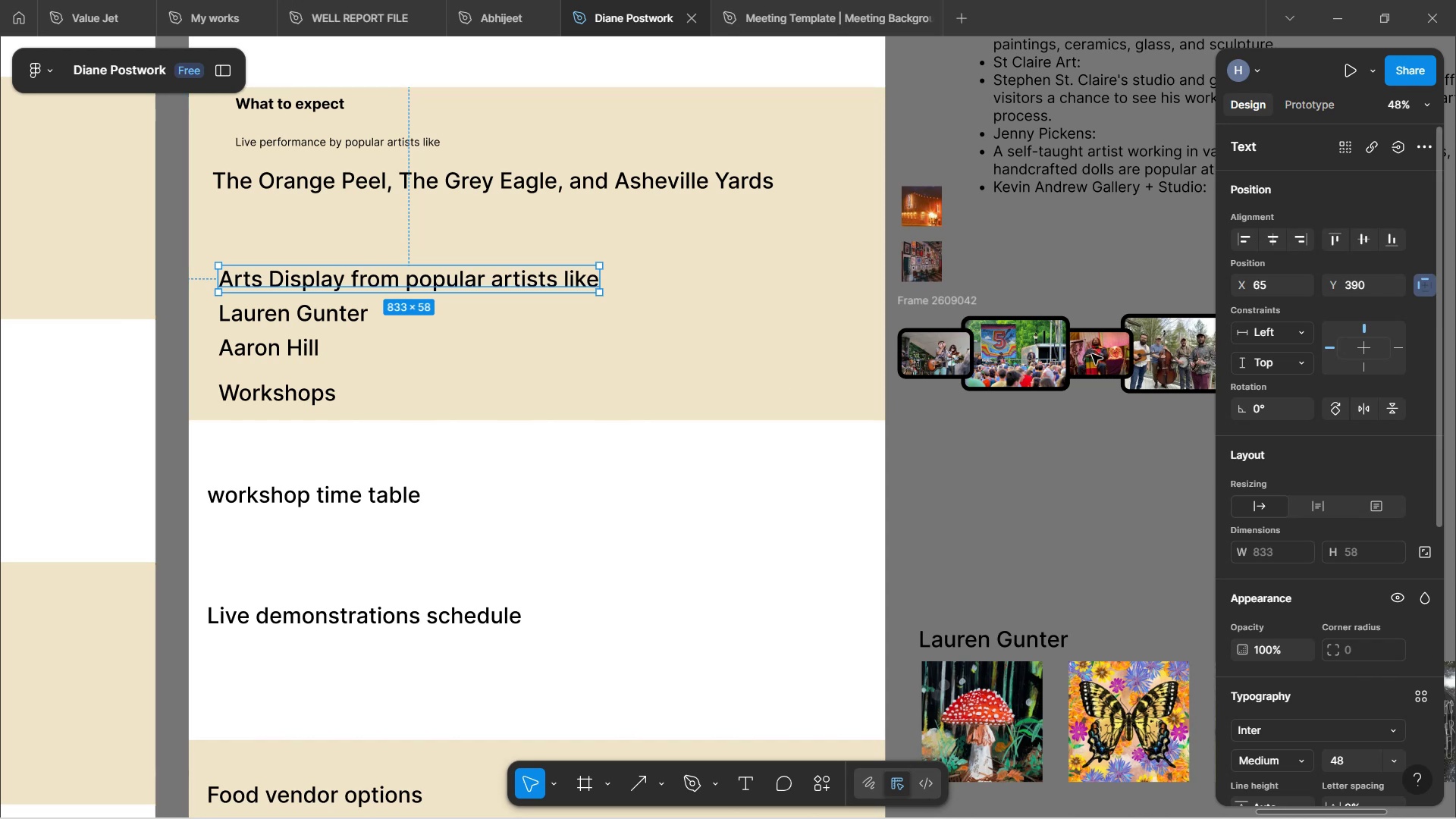 
left_click([943, 295])
 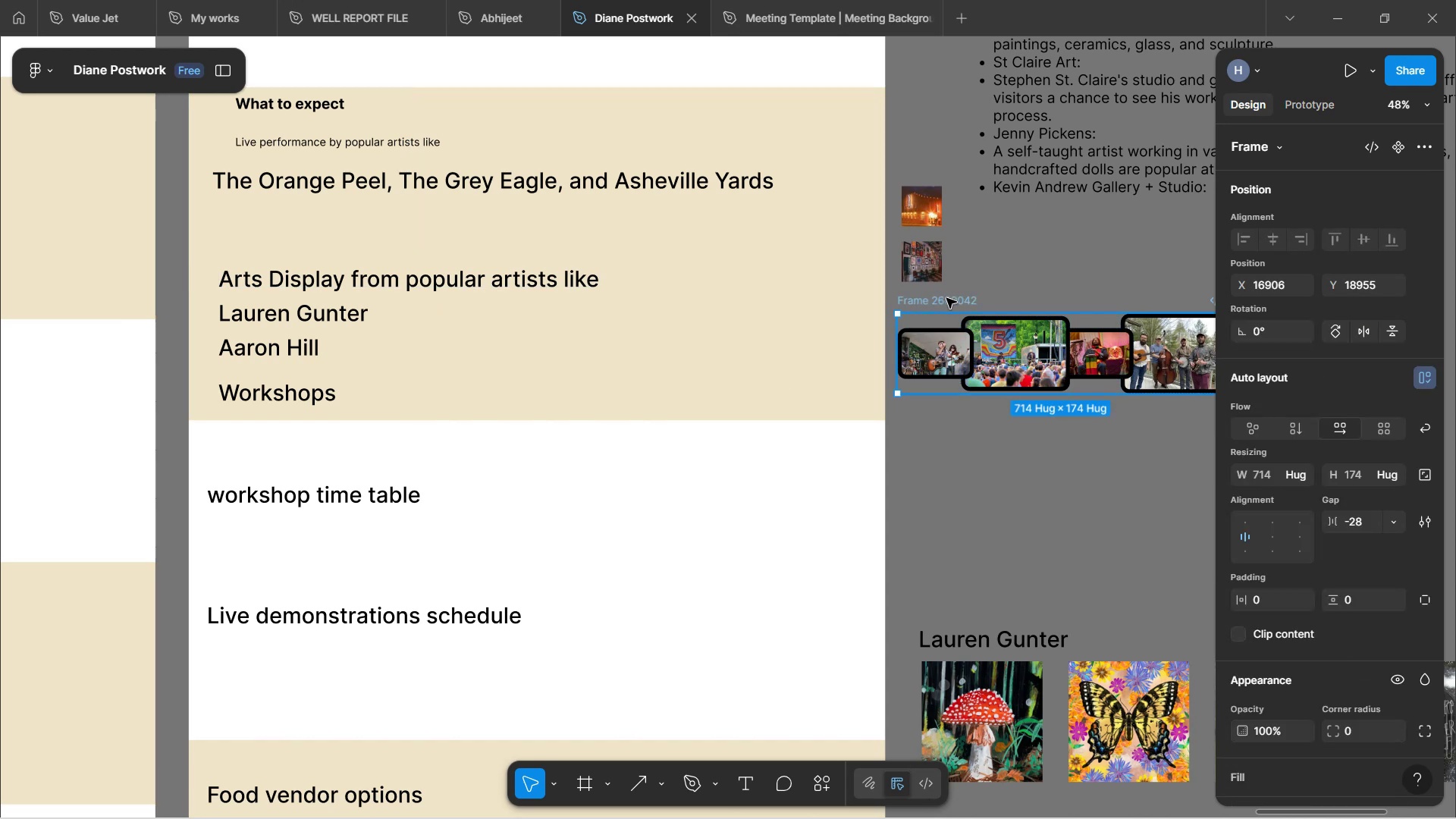 
left_click_drag(start_coordinate=[946, 300], to_coordinate=[522, 468])
 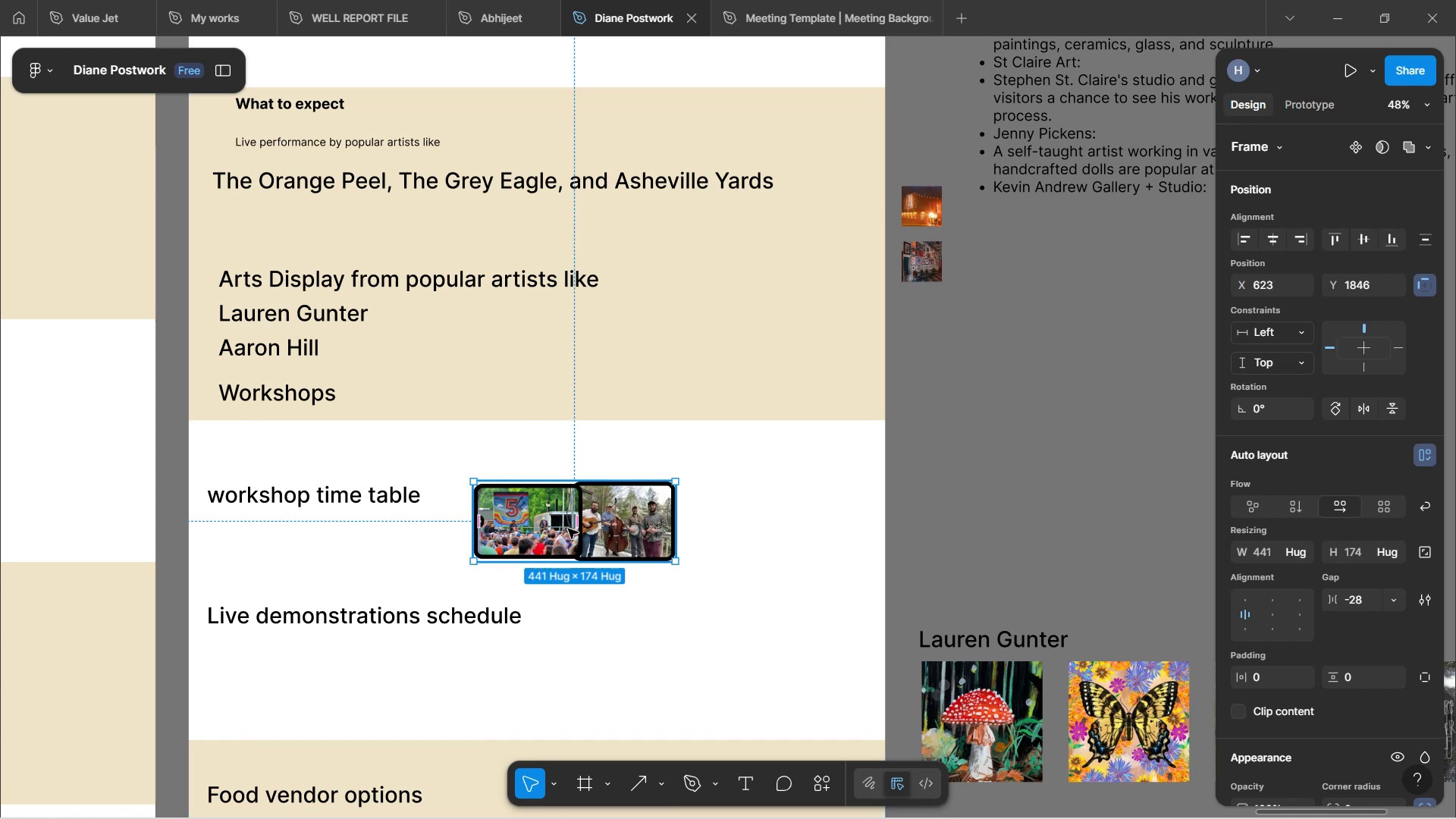 
left_click_drag(start_coordinate=[579, 522], to_coordinate=[860, 554])
 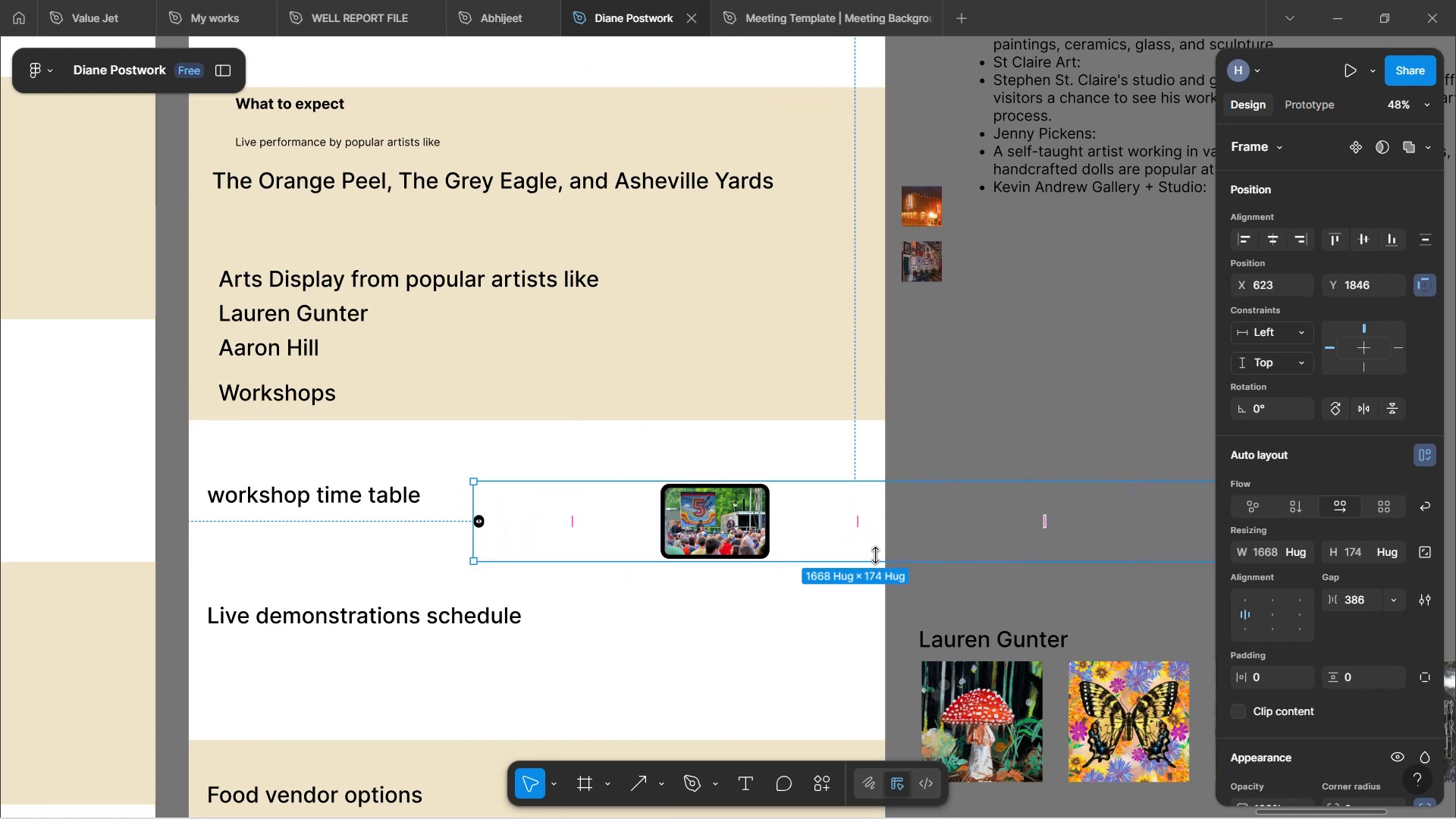 
key(Control+Z)
 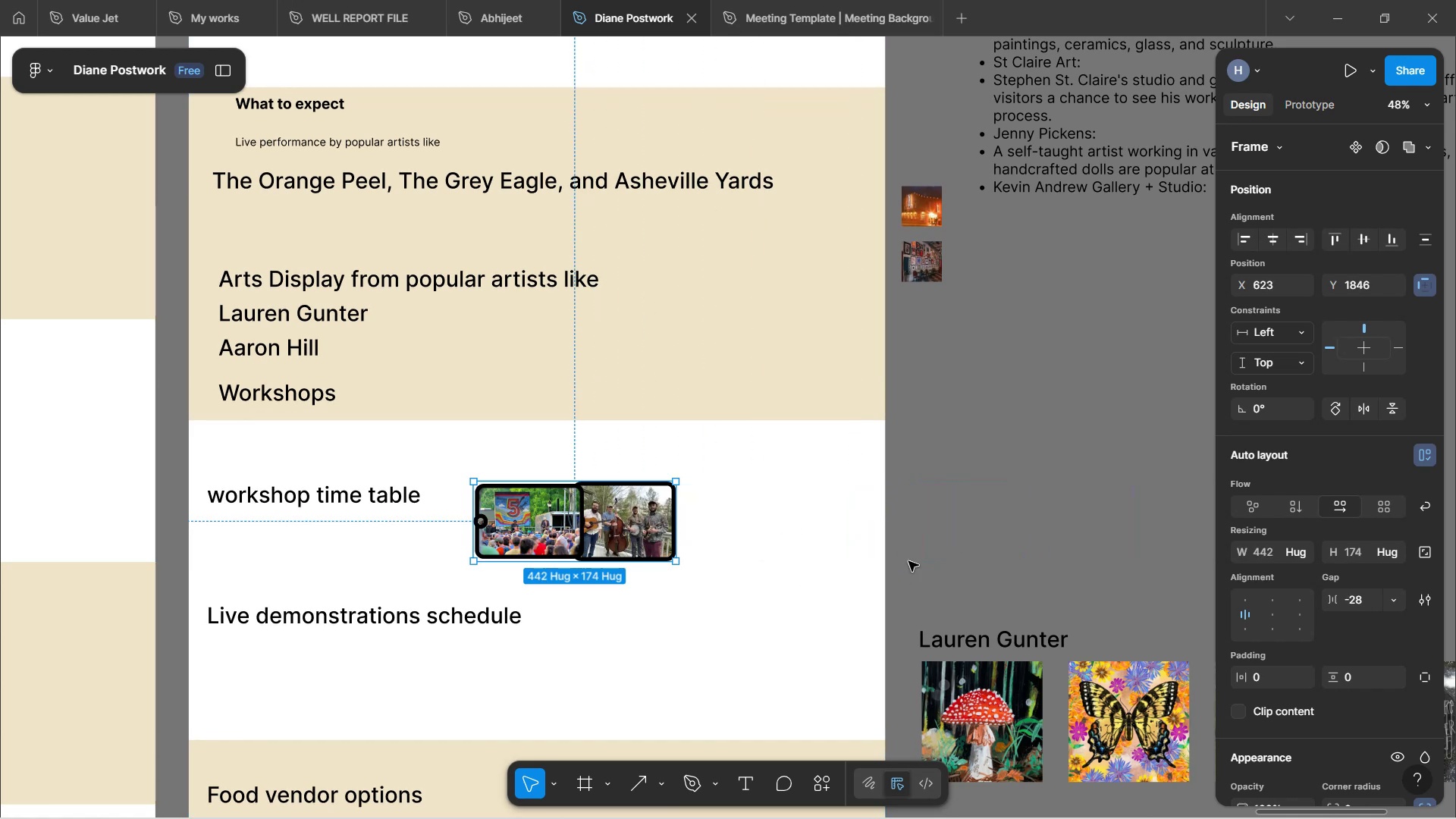 
key(Control+Z)
 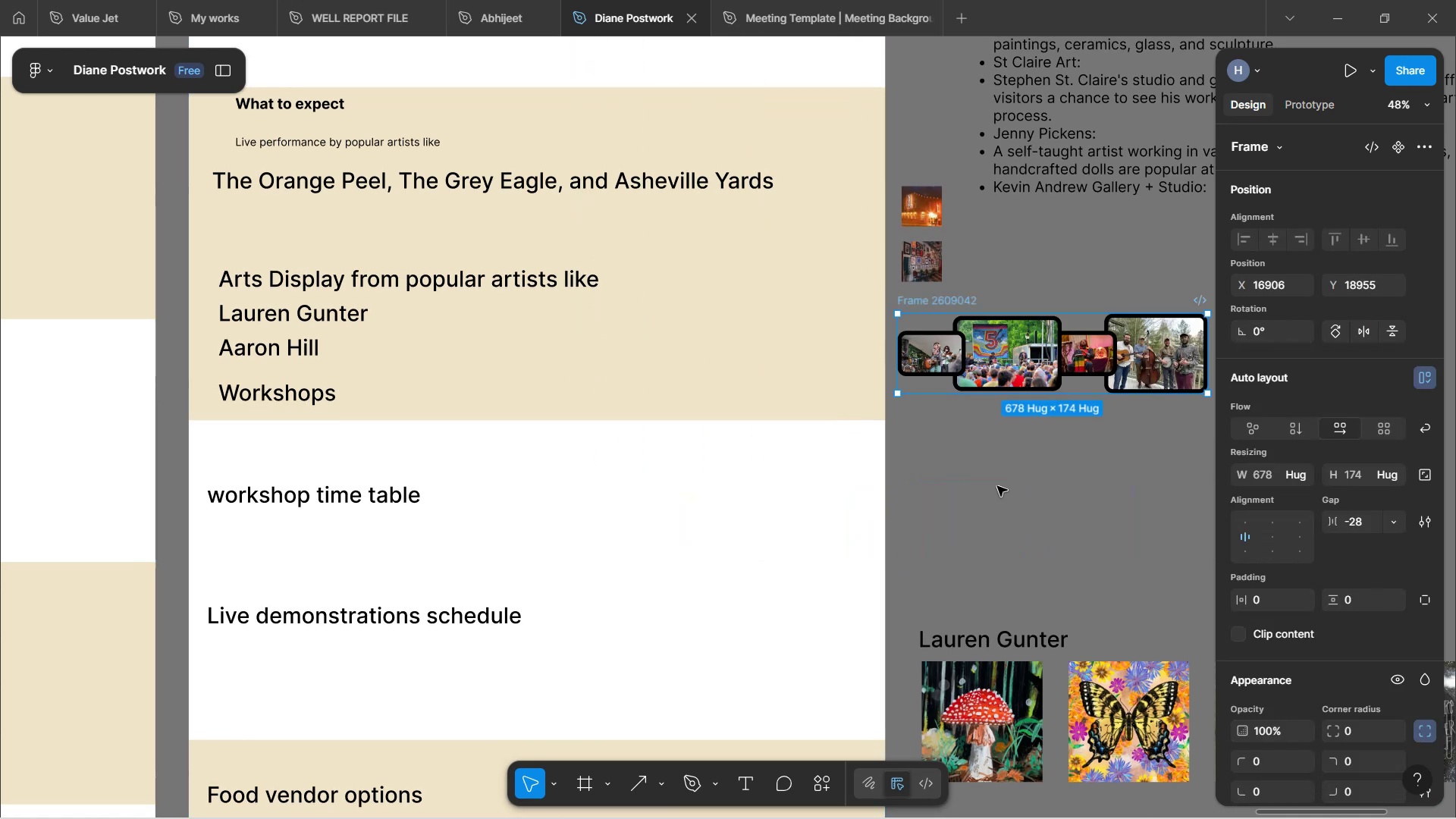 
left_click([997, 486])
 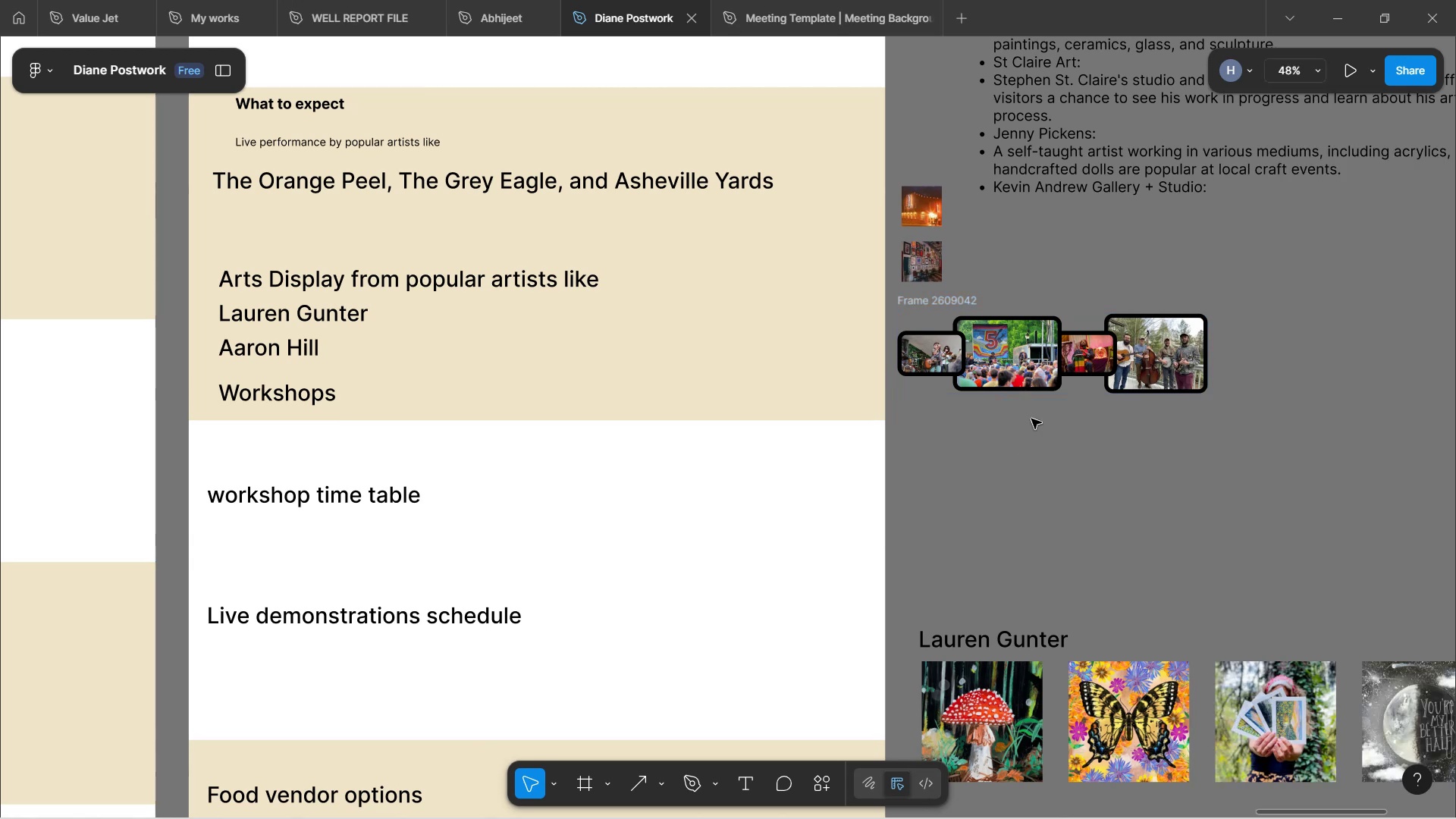 
hold_key(key=ShiftLeft, duration=0.84)
scroll: coordinate [1037, 406], scroll_direction: up, amount: 2.0
 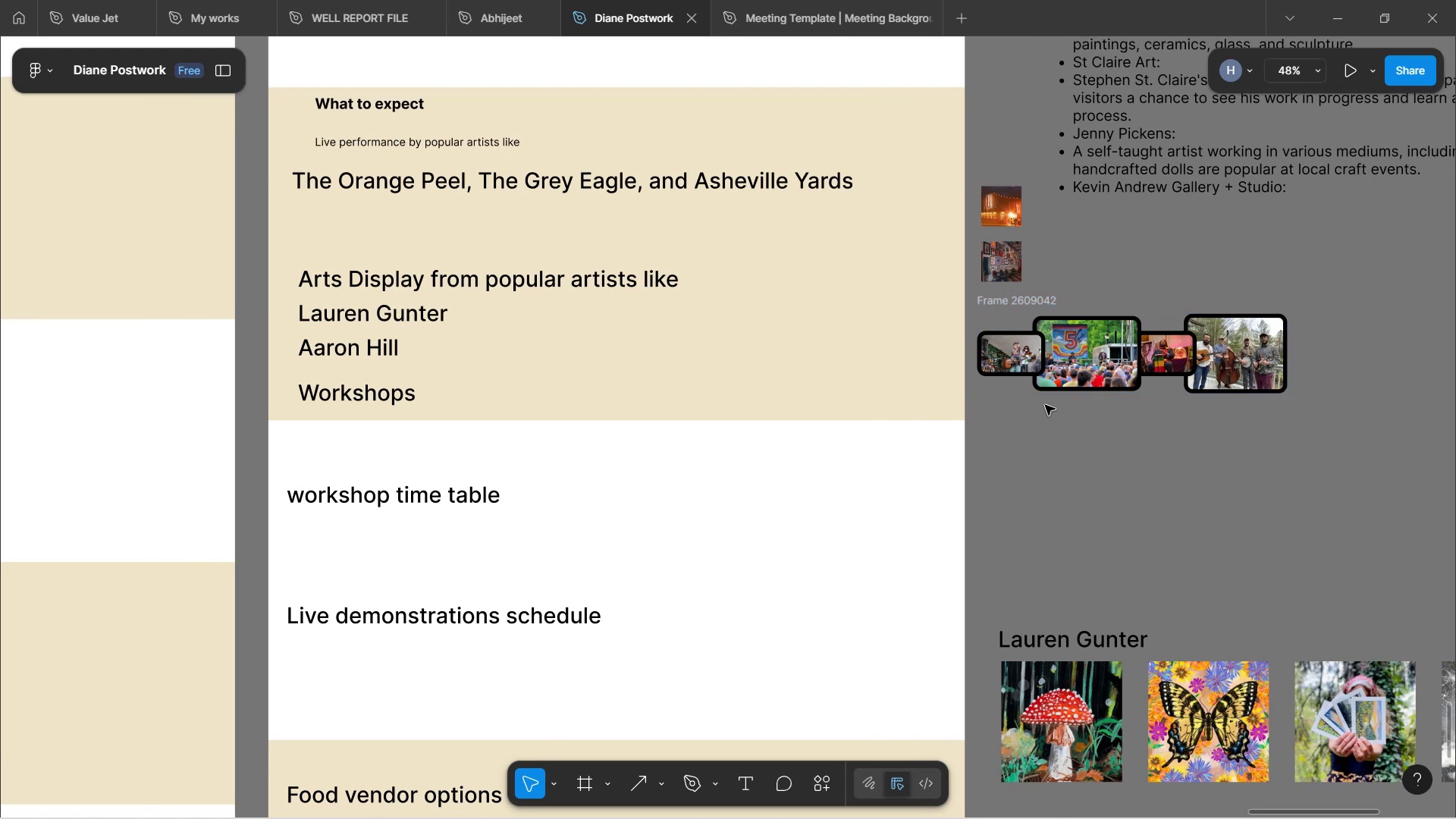 
scroll: coordinate [1051, 405], scroll_direction: down, amount: 4.0
 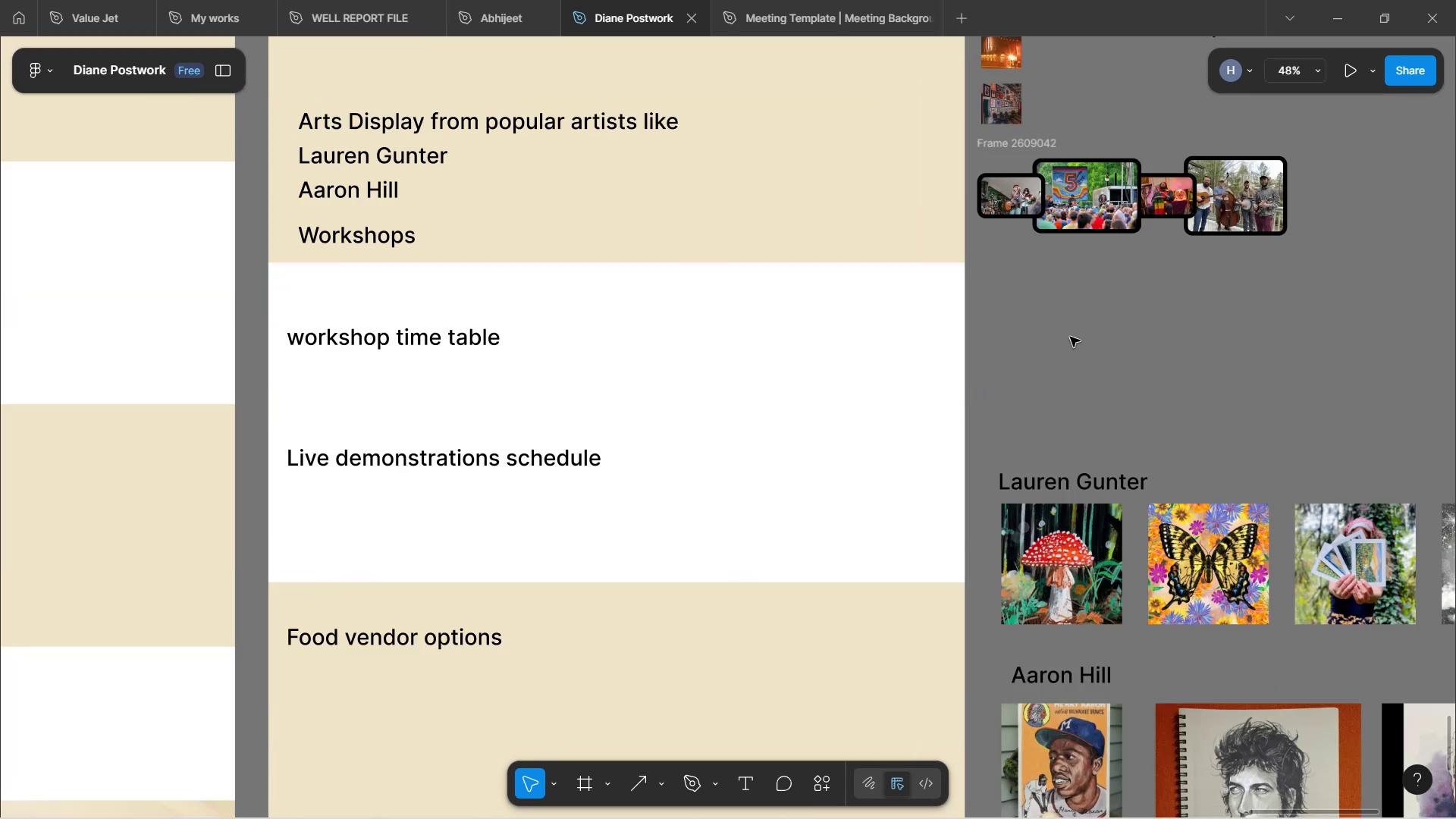 
hold_key(key=ControlLeft, duration=1.41)
scroll: coordinate [1106, 319], scroll_direction: up, amount: 3.0
 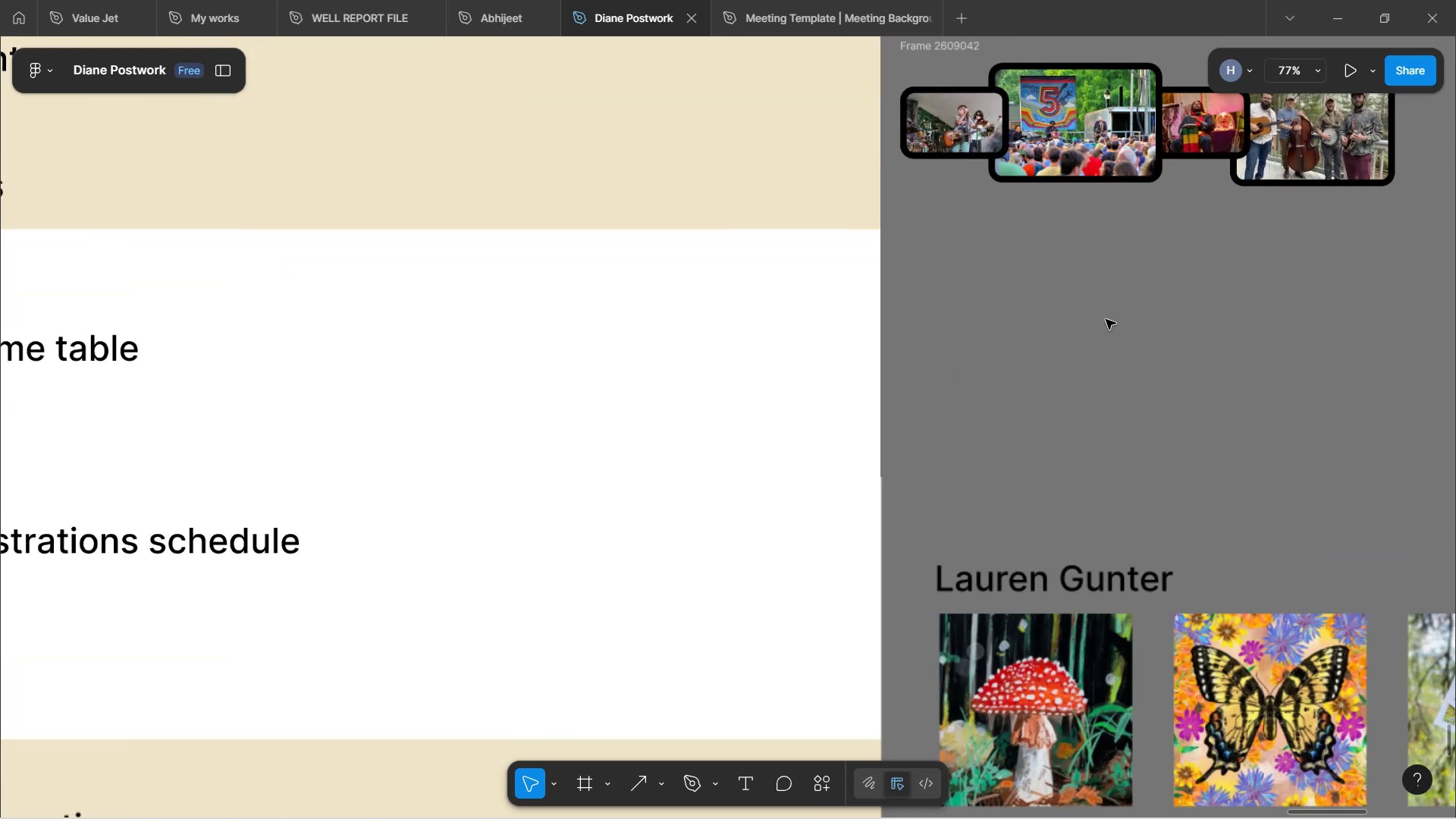 
scroll: coordinate [1106, 319], scroll_direction: down, amount: 6.0
 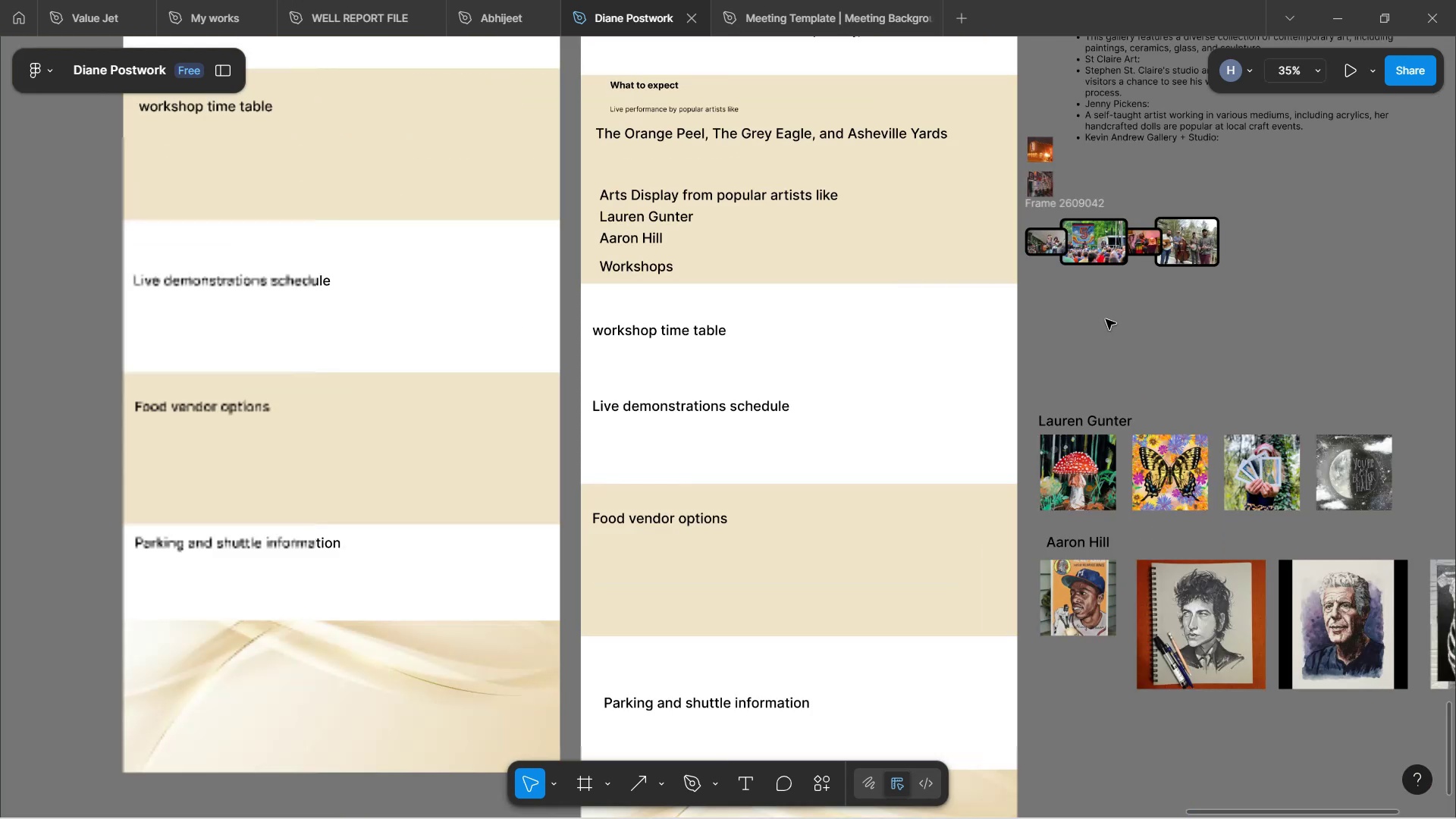 
hold_key(key=ControlLeft, duration=0.54)
 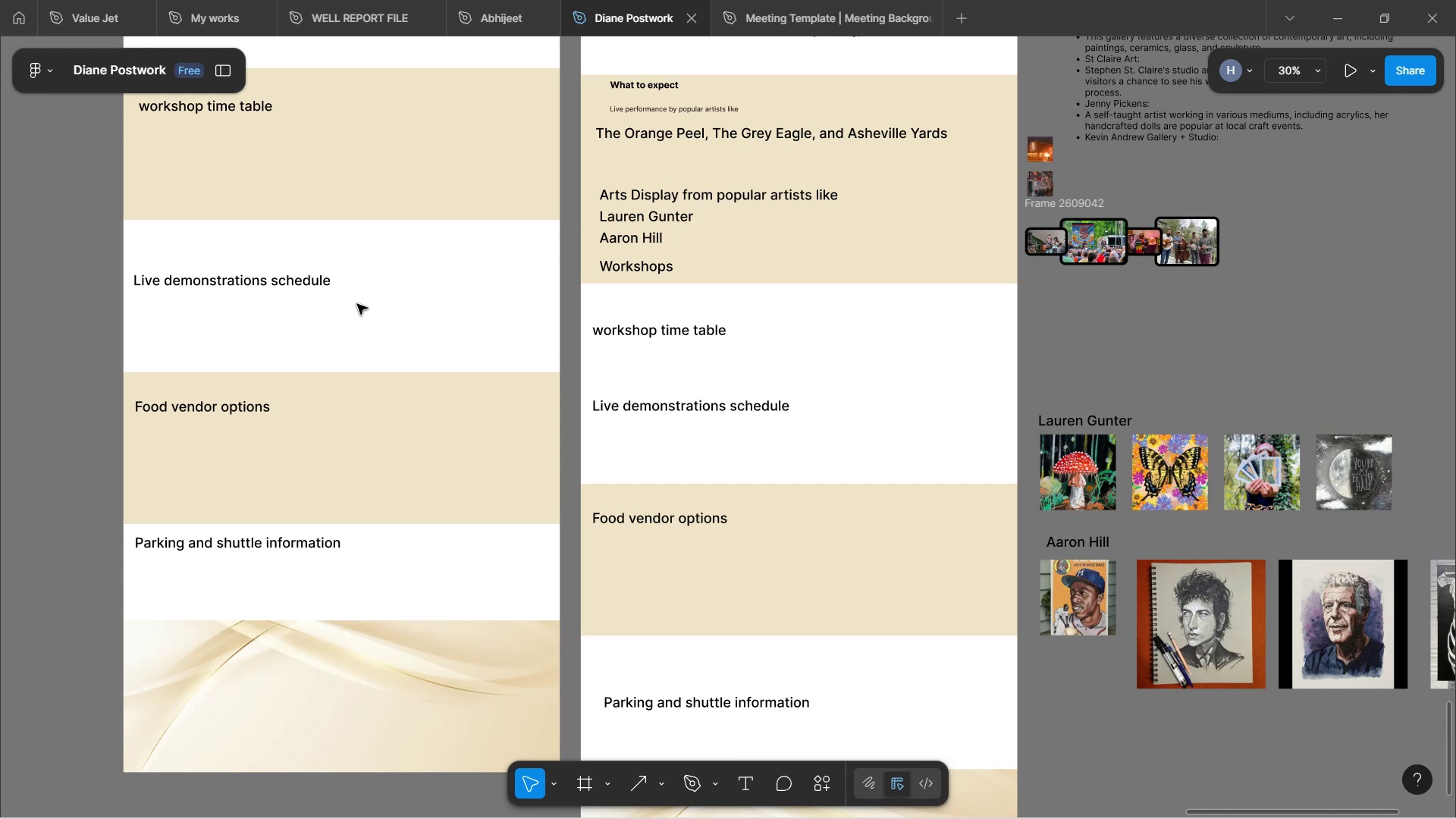 
wait(13.1)
 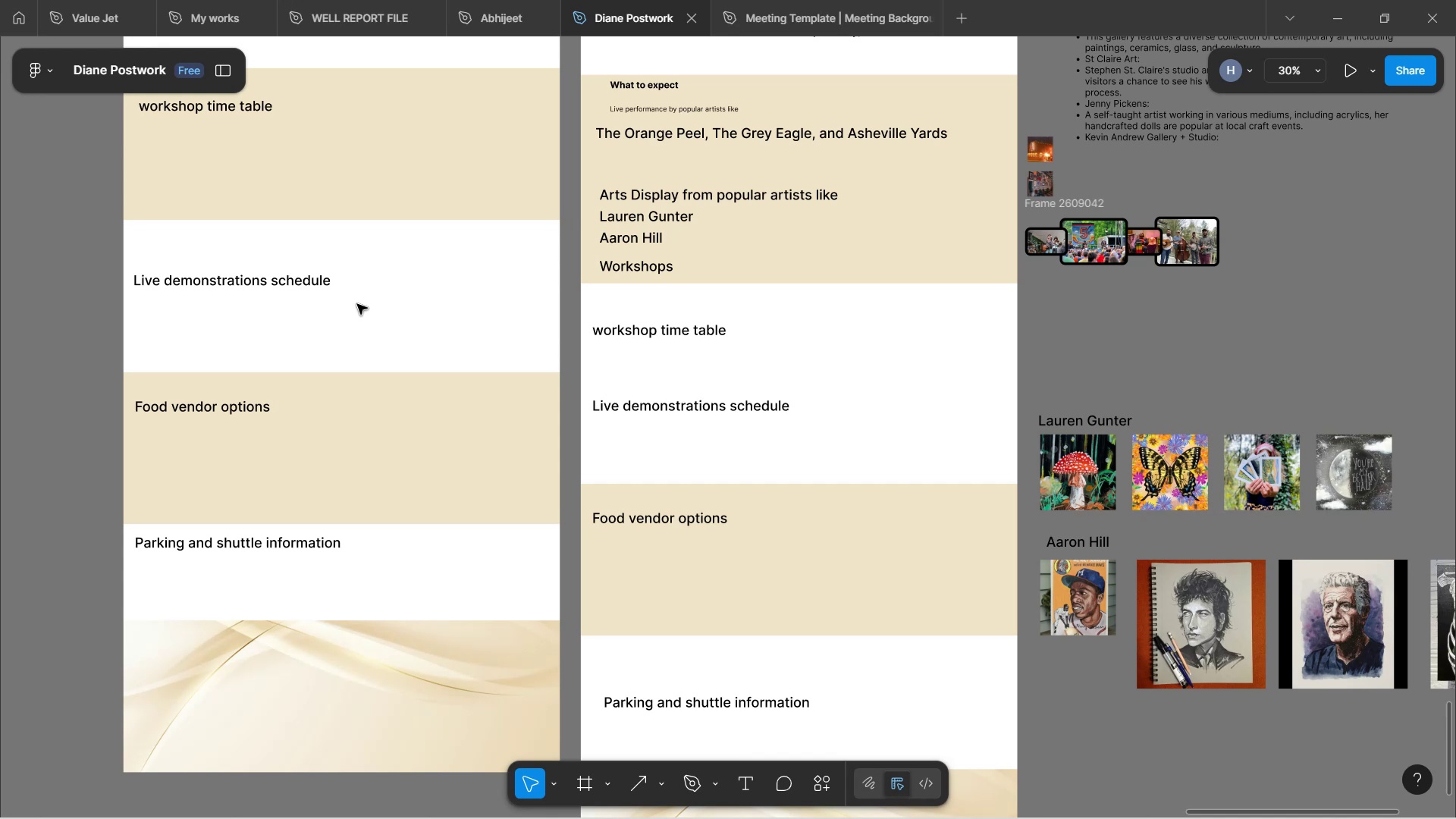 
scroll: coordinate [747, 259], scroll_direction: up, amount: 7.0
 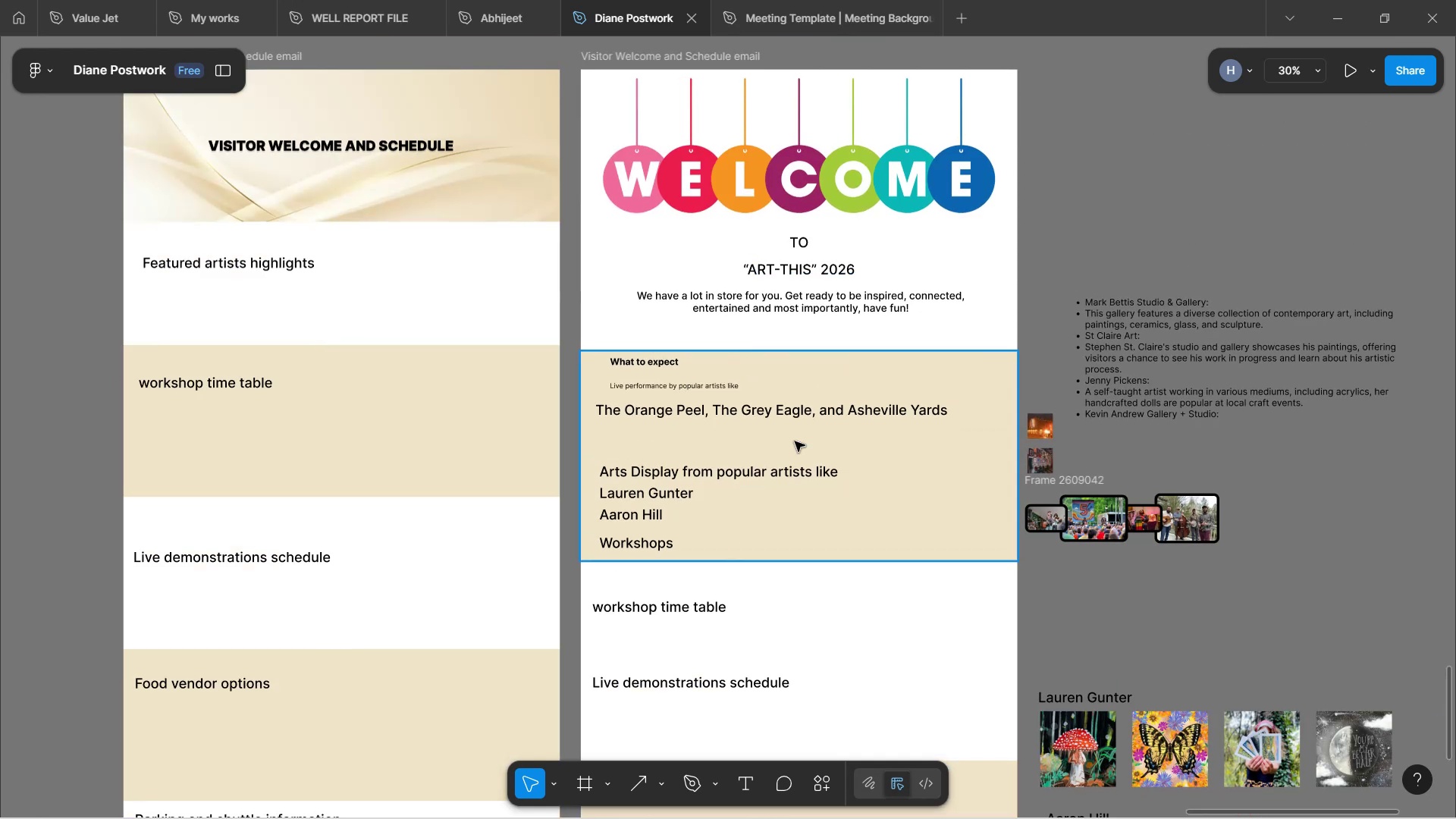 
hold_key(key=ControlLeft, duration=0.71)
scroll: coordinate [759, 467], scroll_direction: up, amount: 2.0
 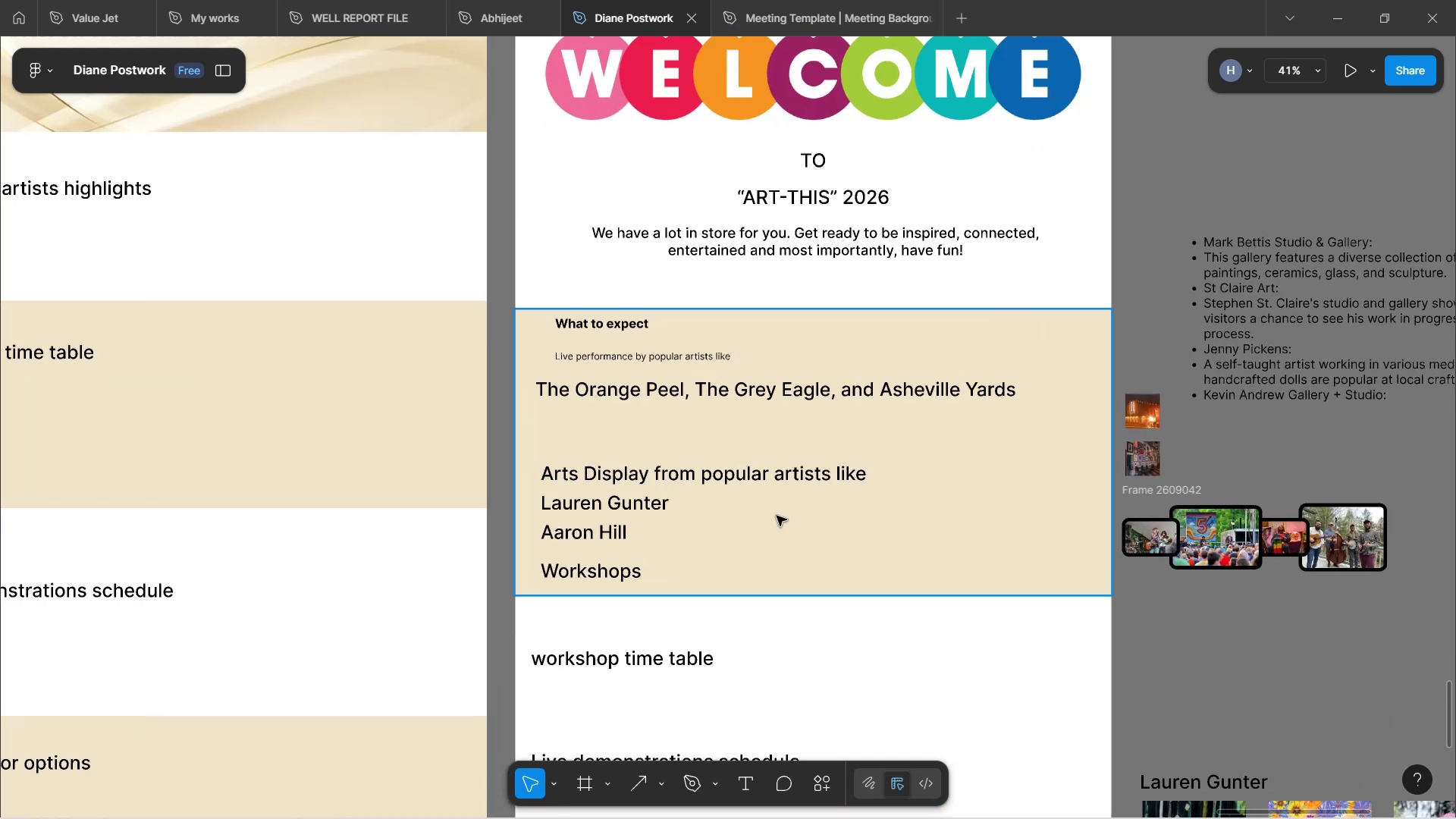 
hold_key(key=Space, duration=1.5)
 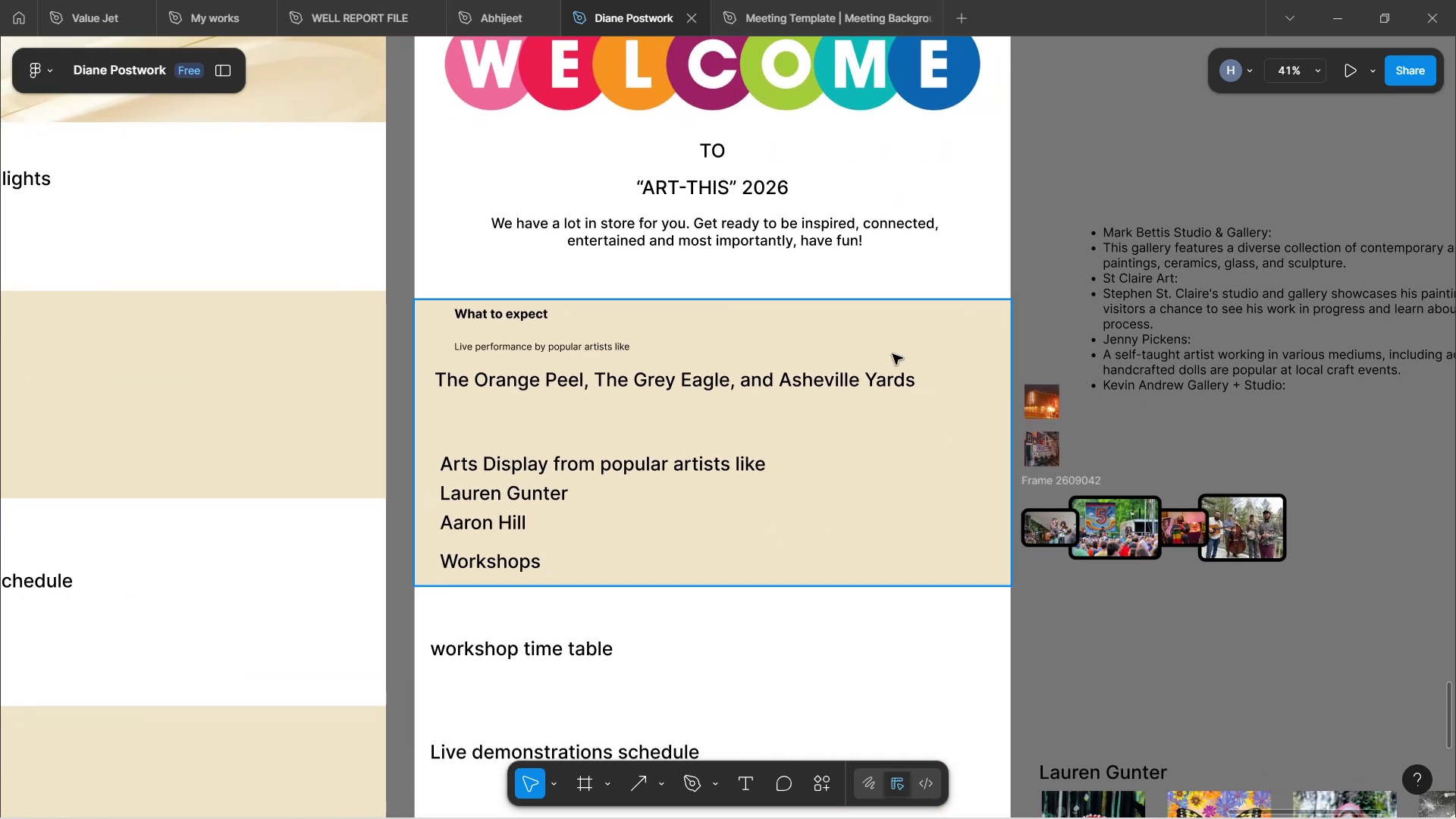 
left_click_drag(start_coordinate=[886, 542], to_coordinate=[786, 533])
 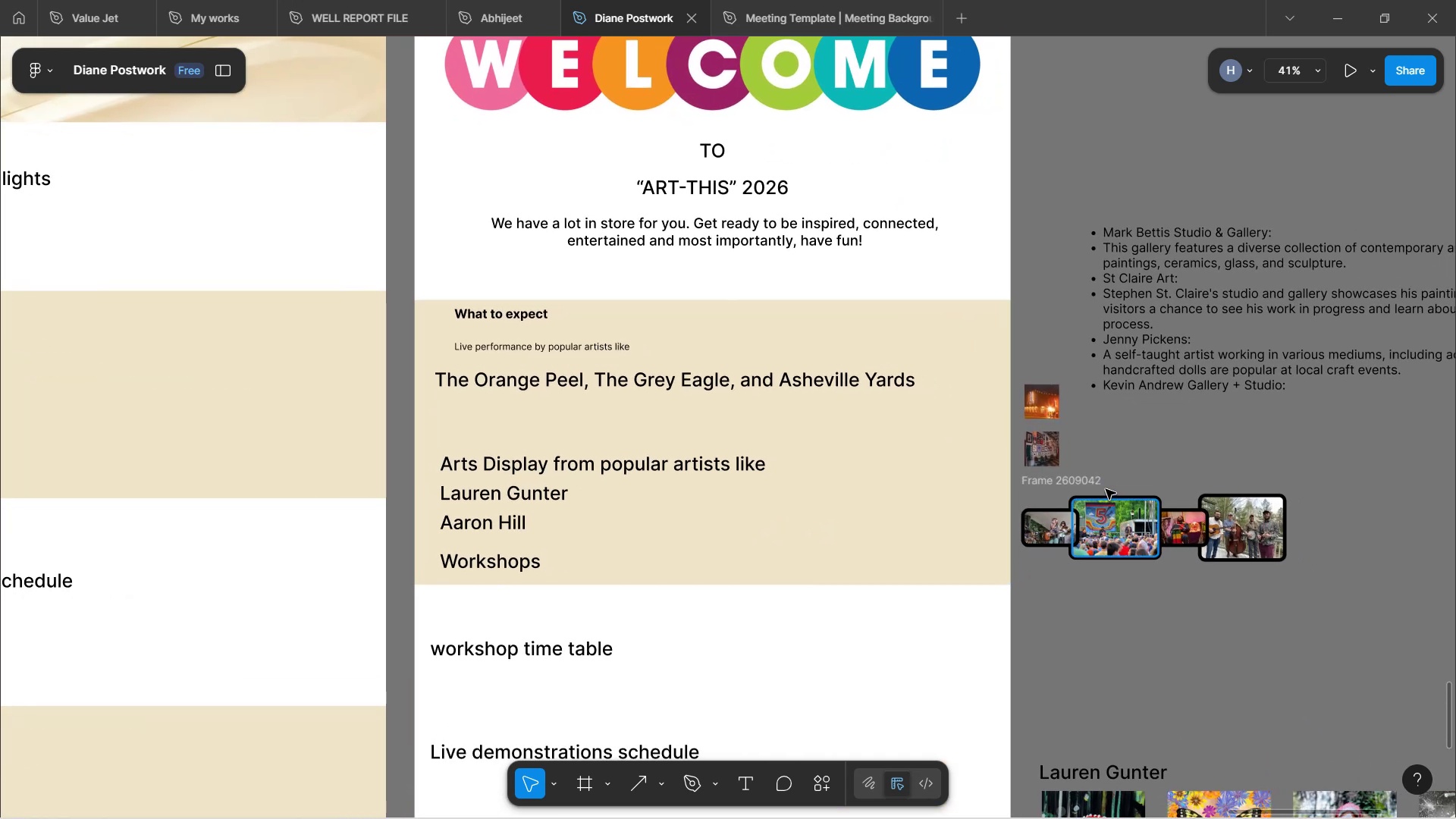 
left_click_drag(start_coordinate=[1097, 482], to_coordinate=[1241, 499])
 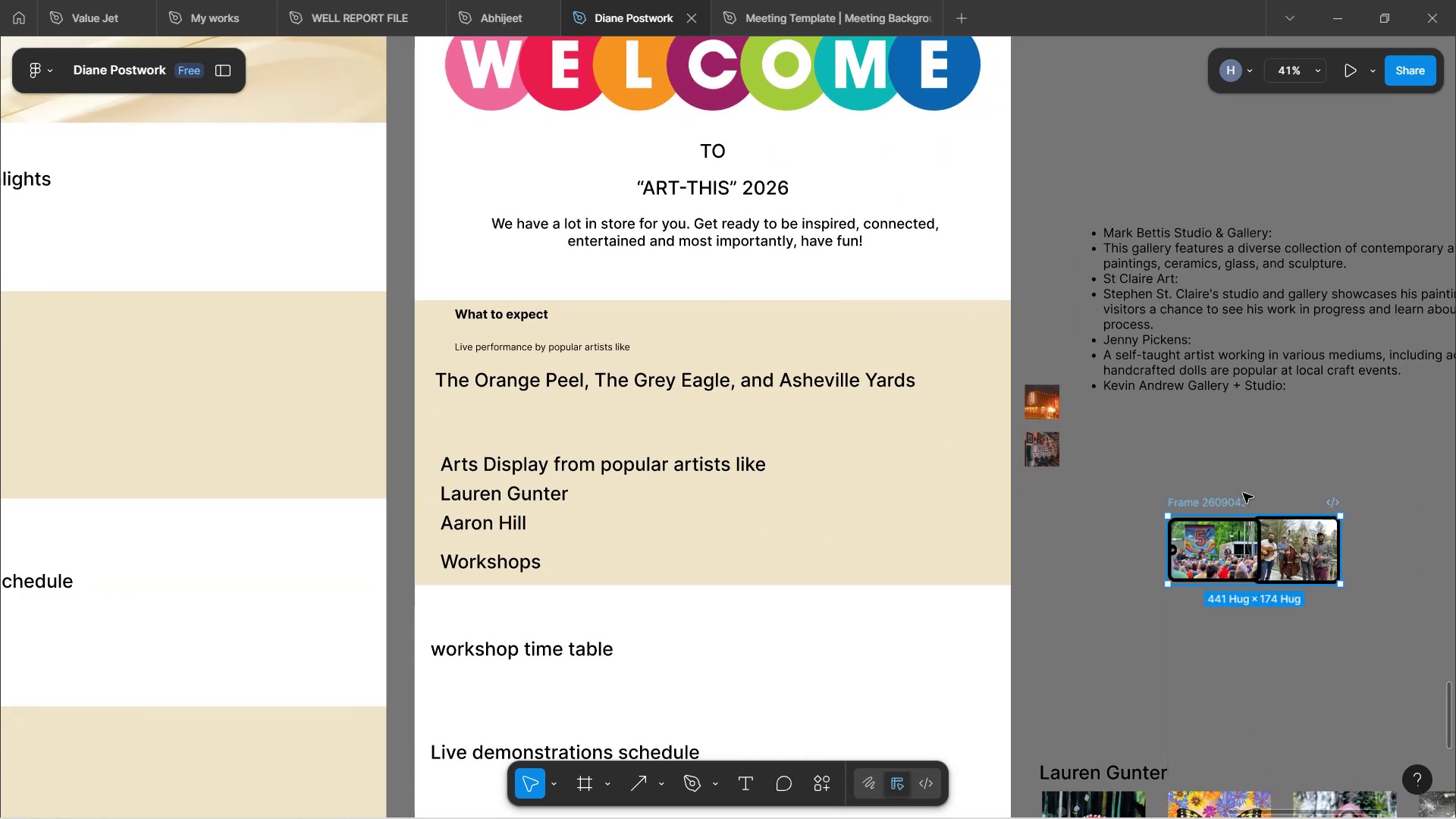 
key(Control+Z)
 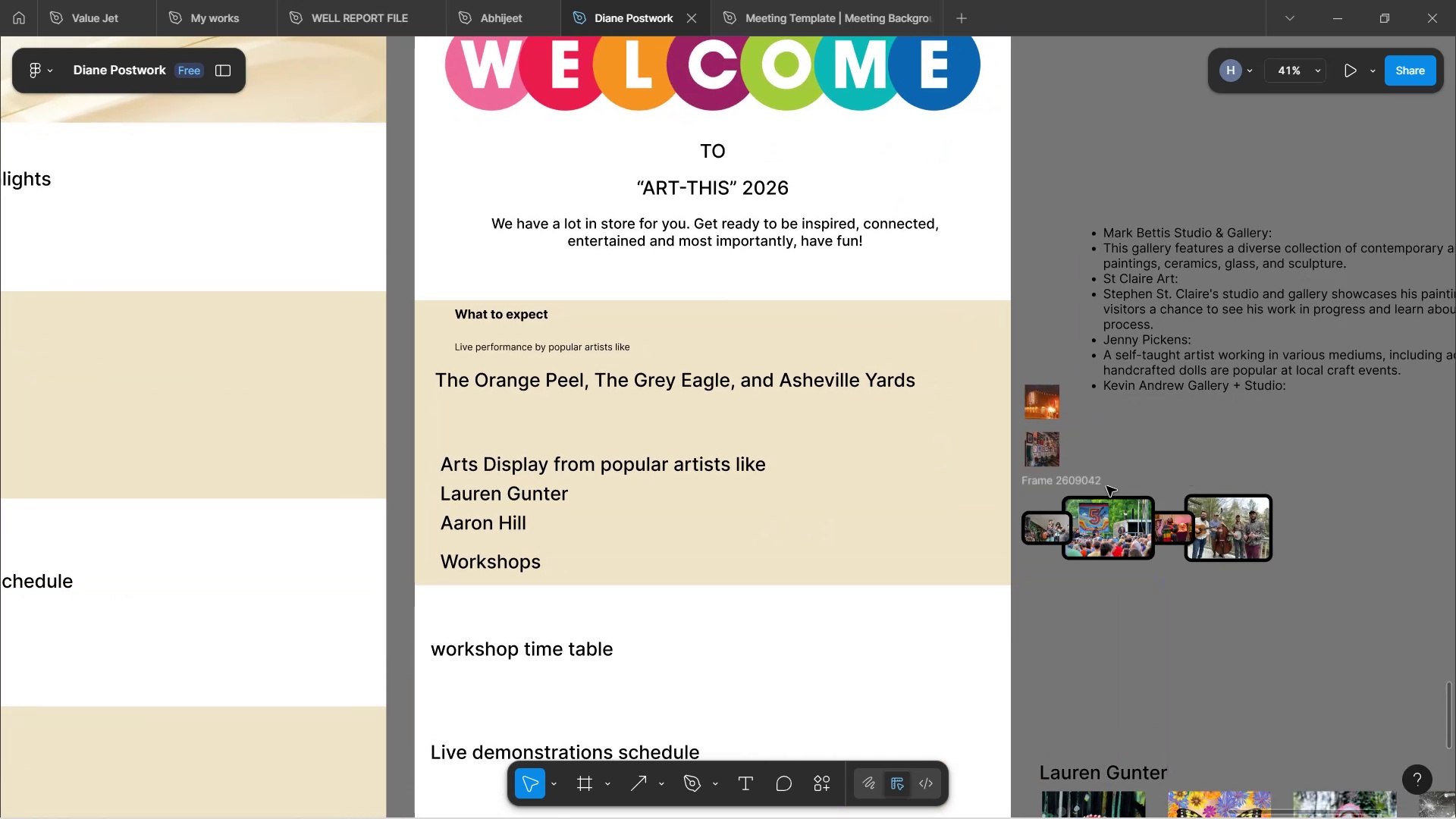 
left_click([1098, 486])
 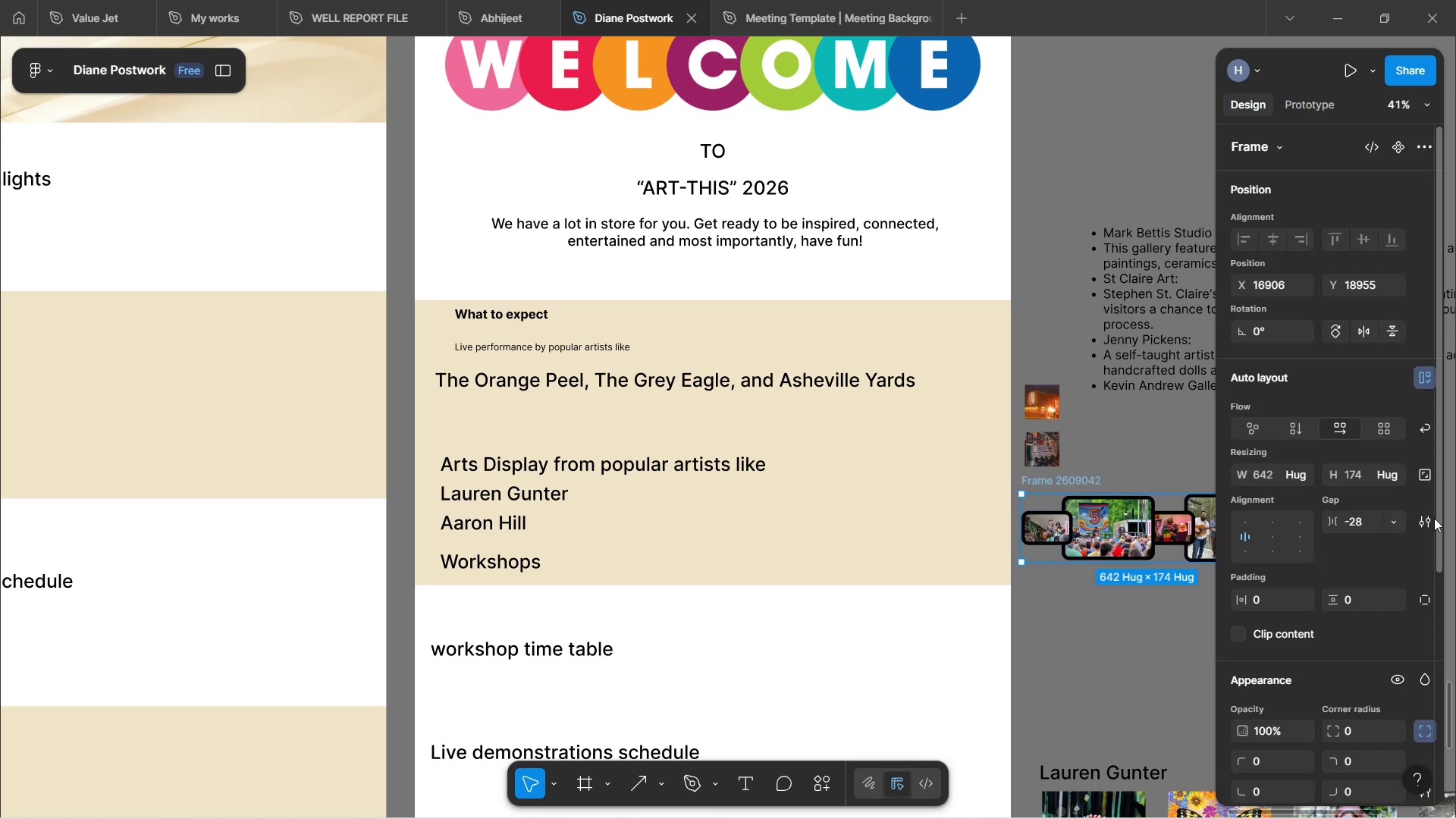 
left_click([1429, 520])
 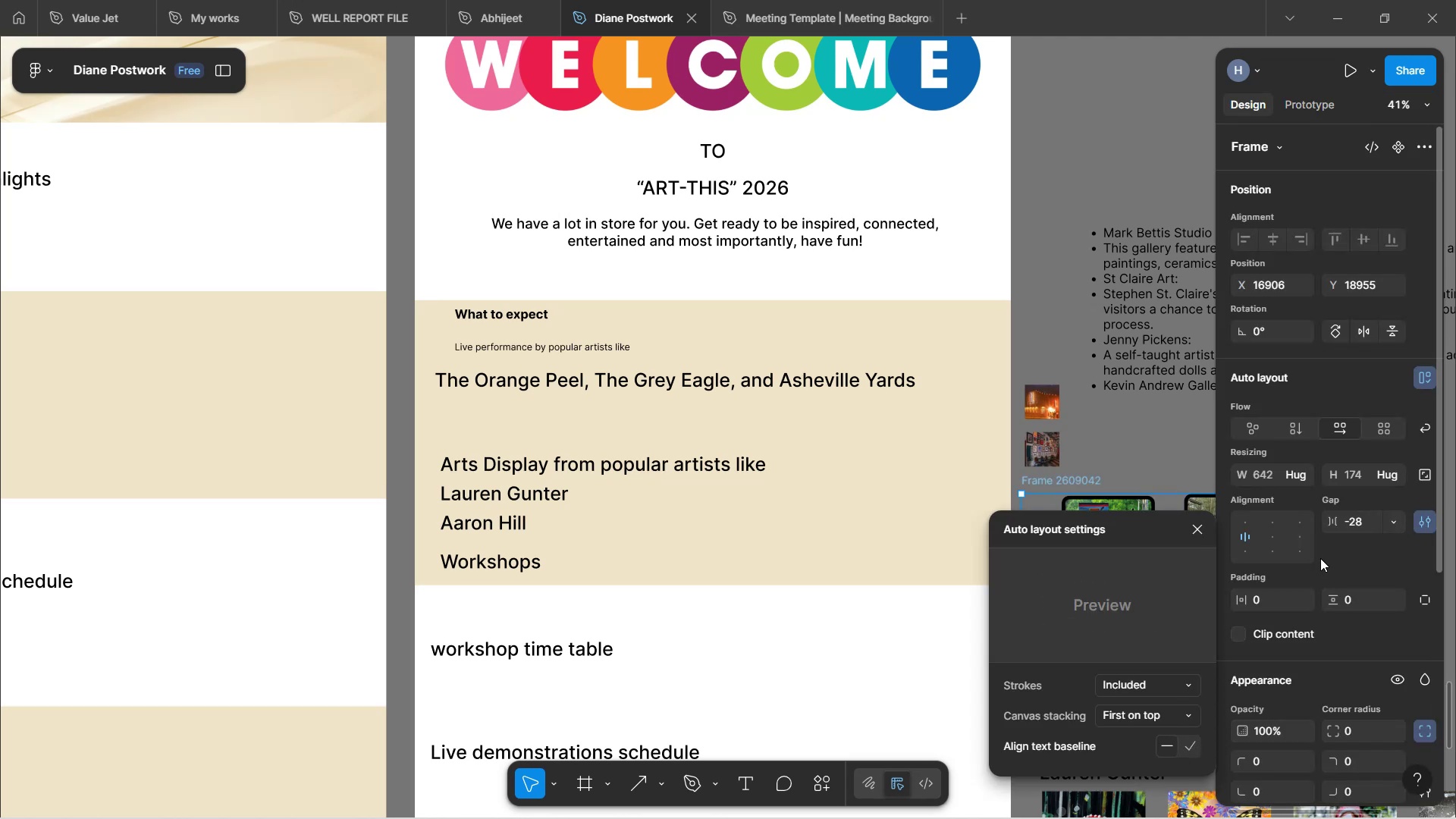 
wait(6.23)
 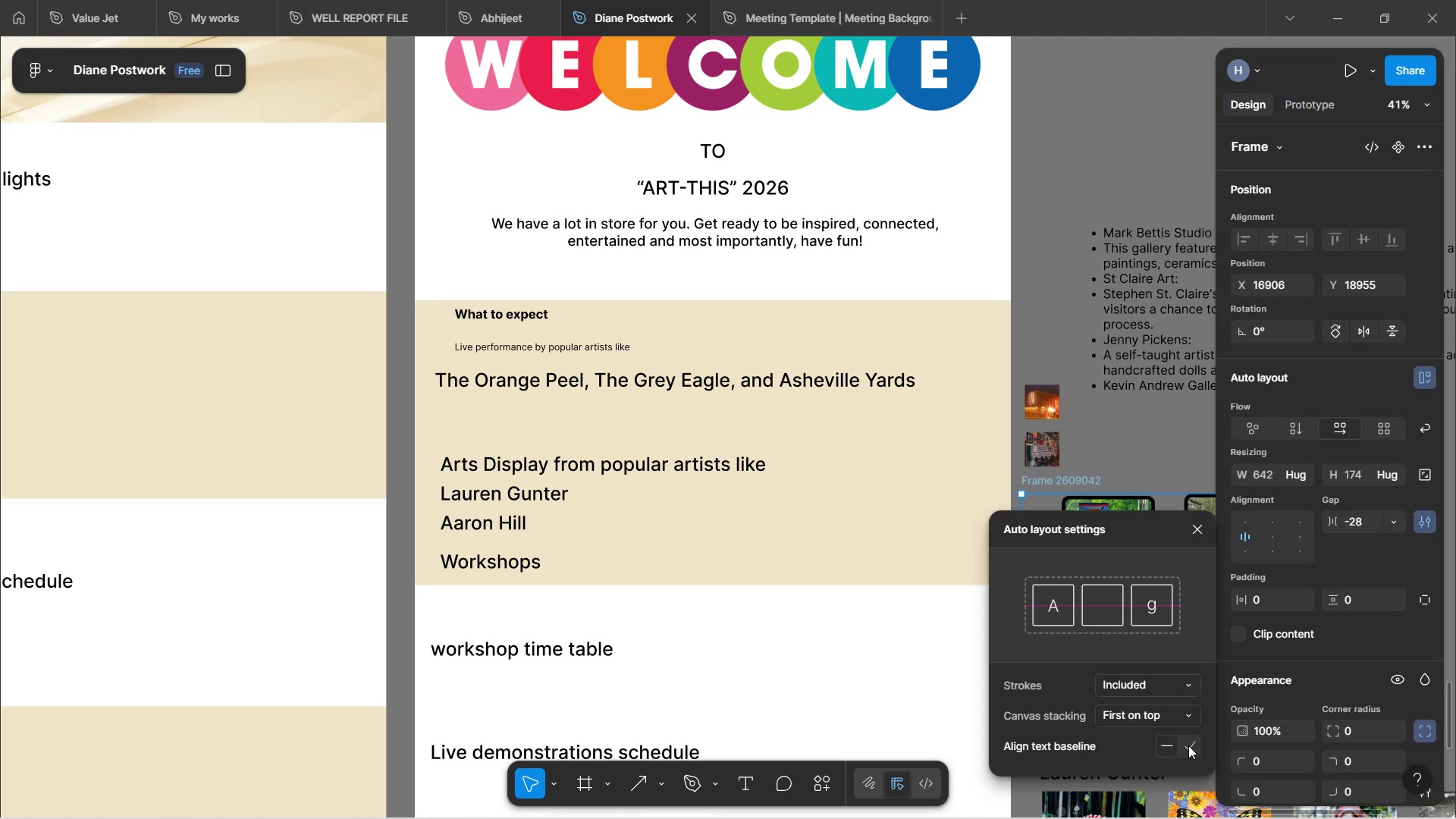 
left_click([1279, 541])
 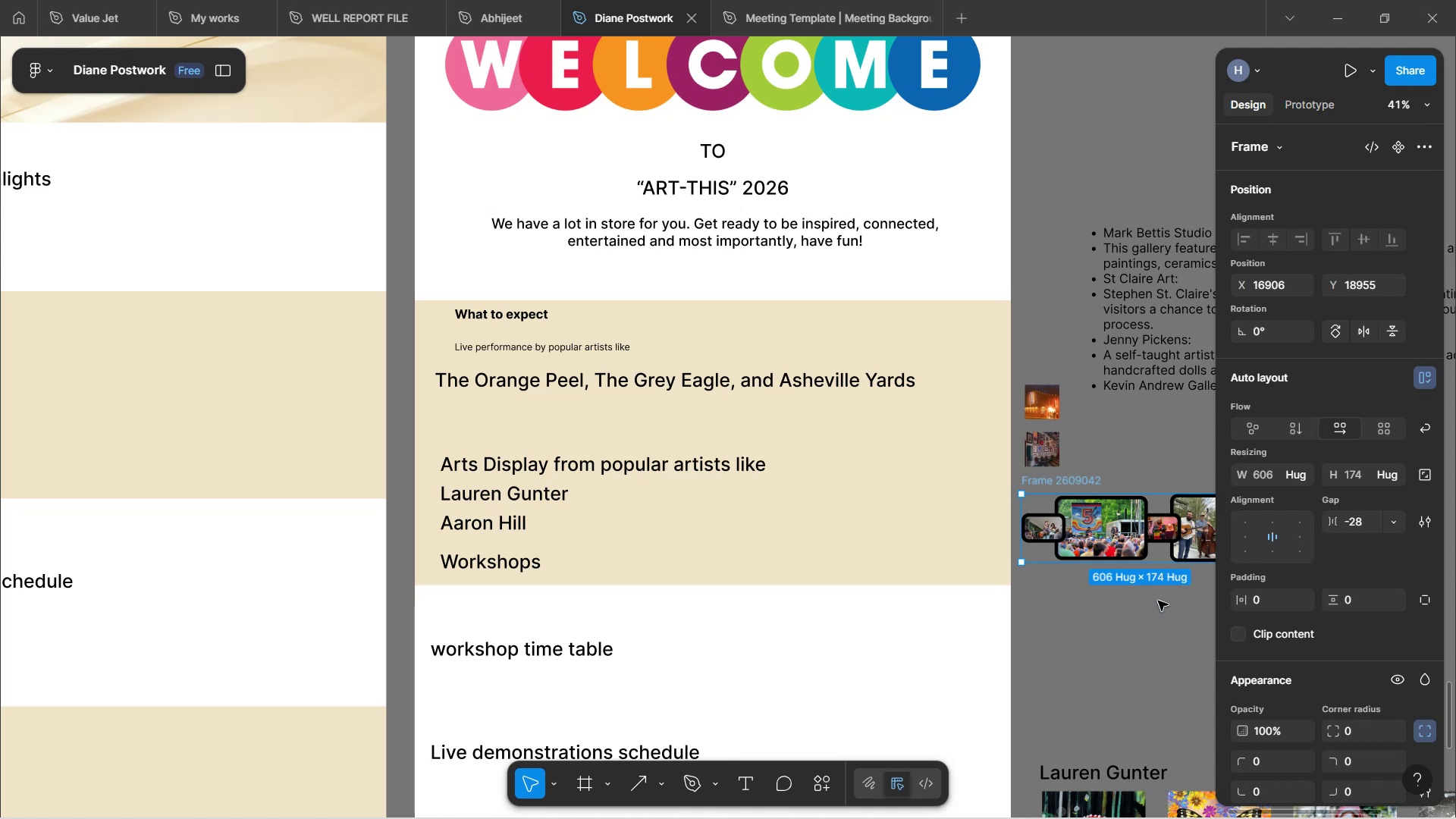 
hold_key(key=ControlLeft, duration=1.58)
scroll: coordinate [1123, 594], scroll_direction: up, amount: 8.0
 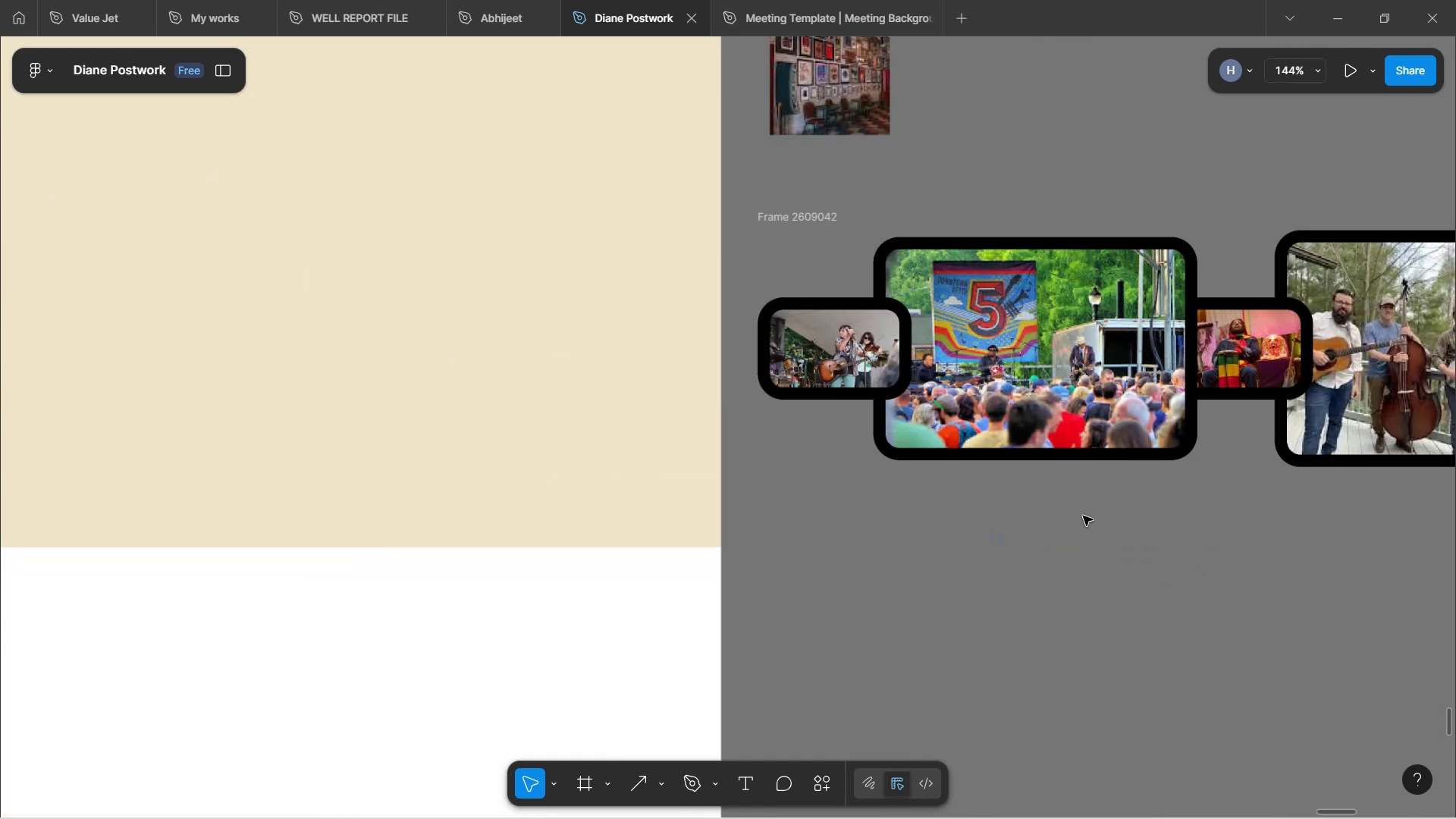 
hold_key(key=ControlLeft, duration=0.75)
 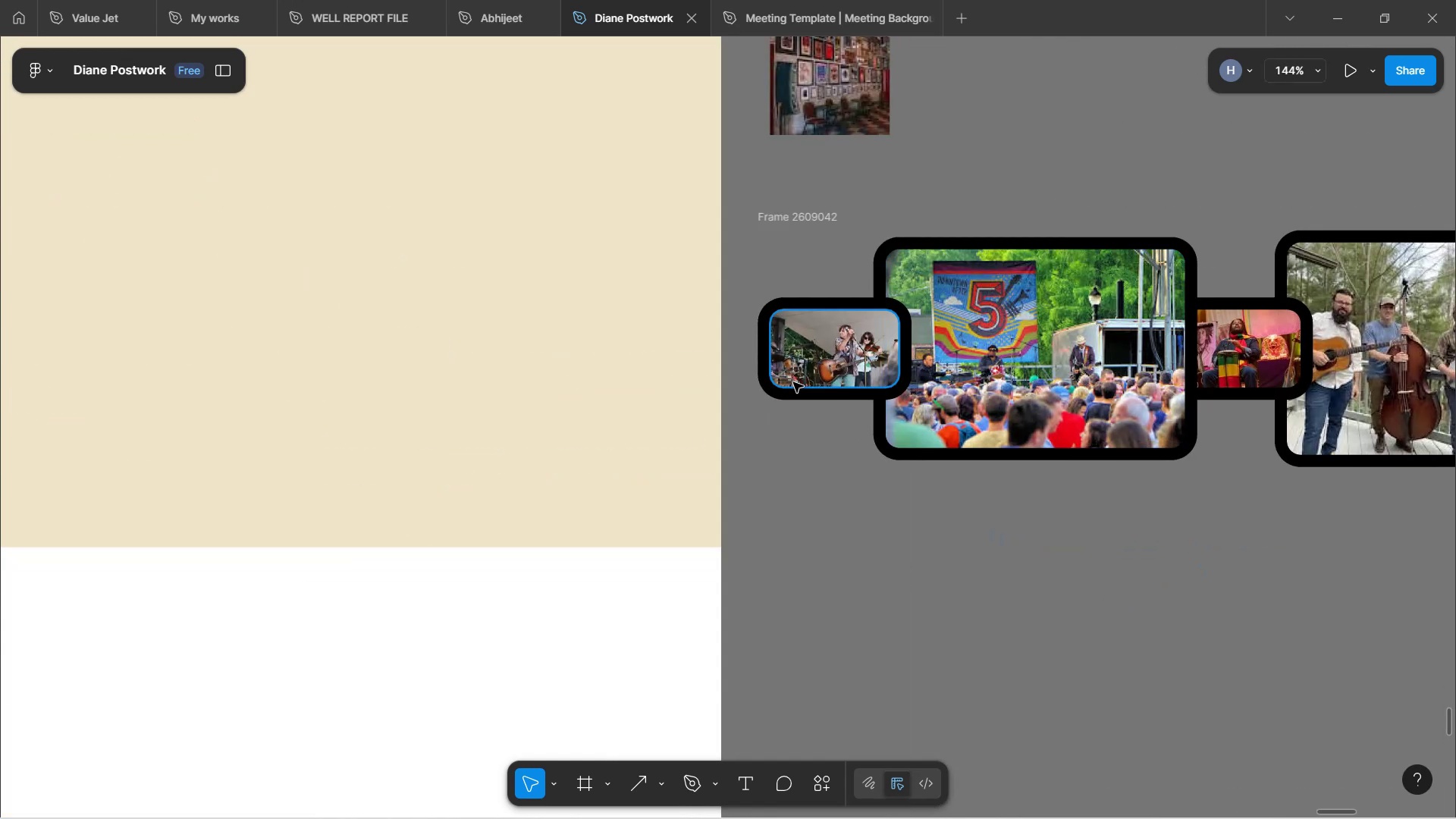 
left_click([793, 382])
 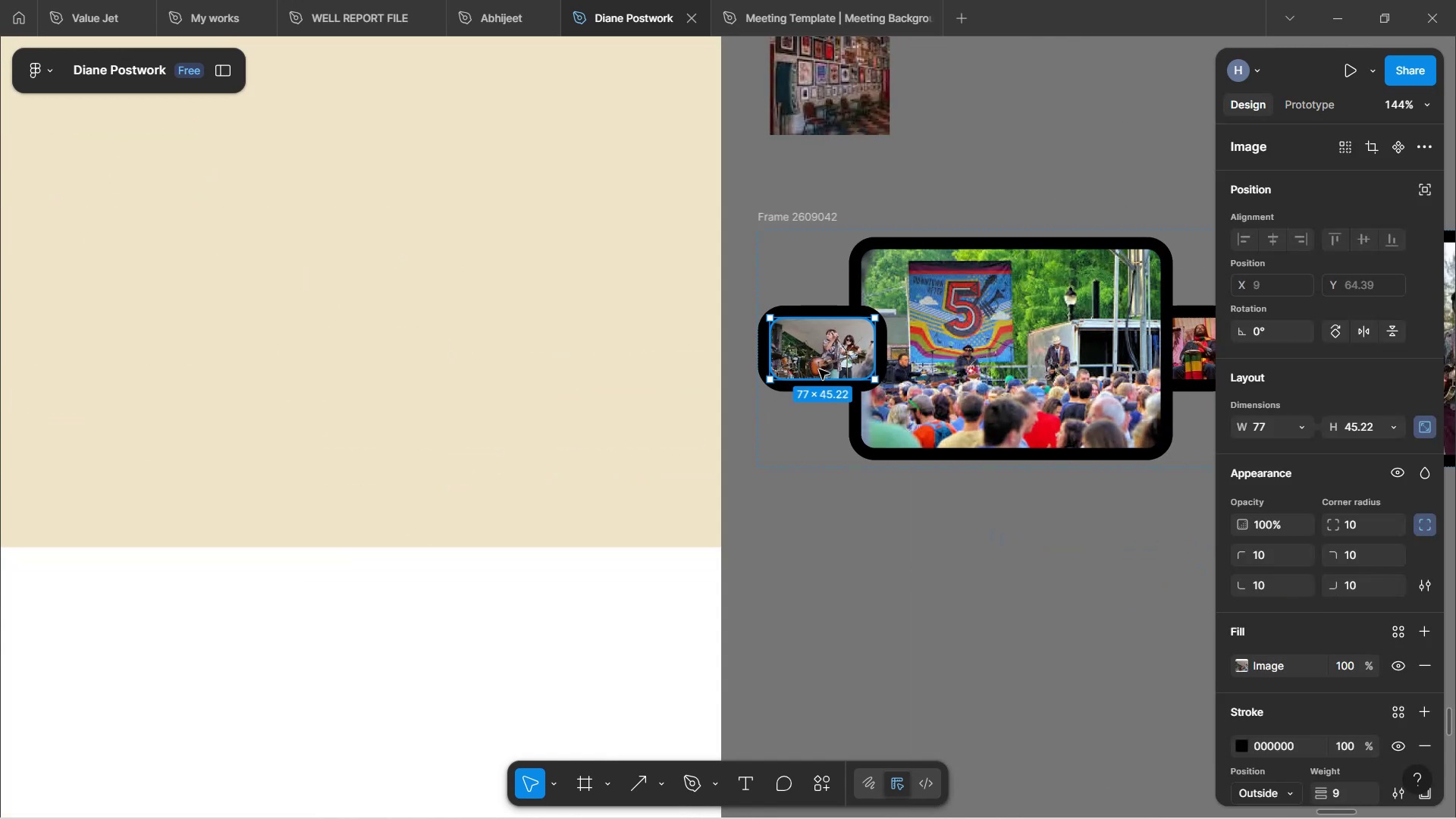 
left_click([828, 363])
 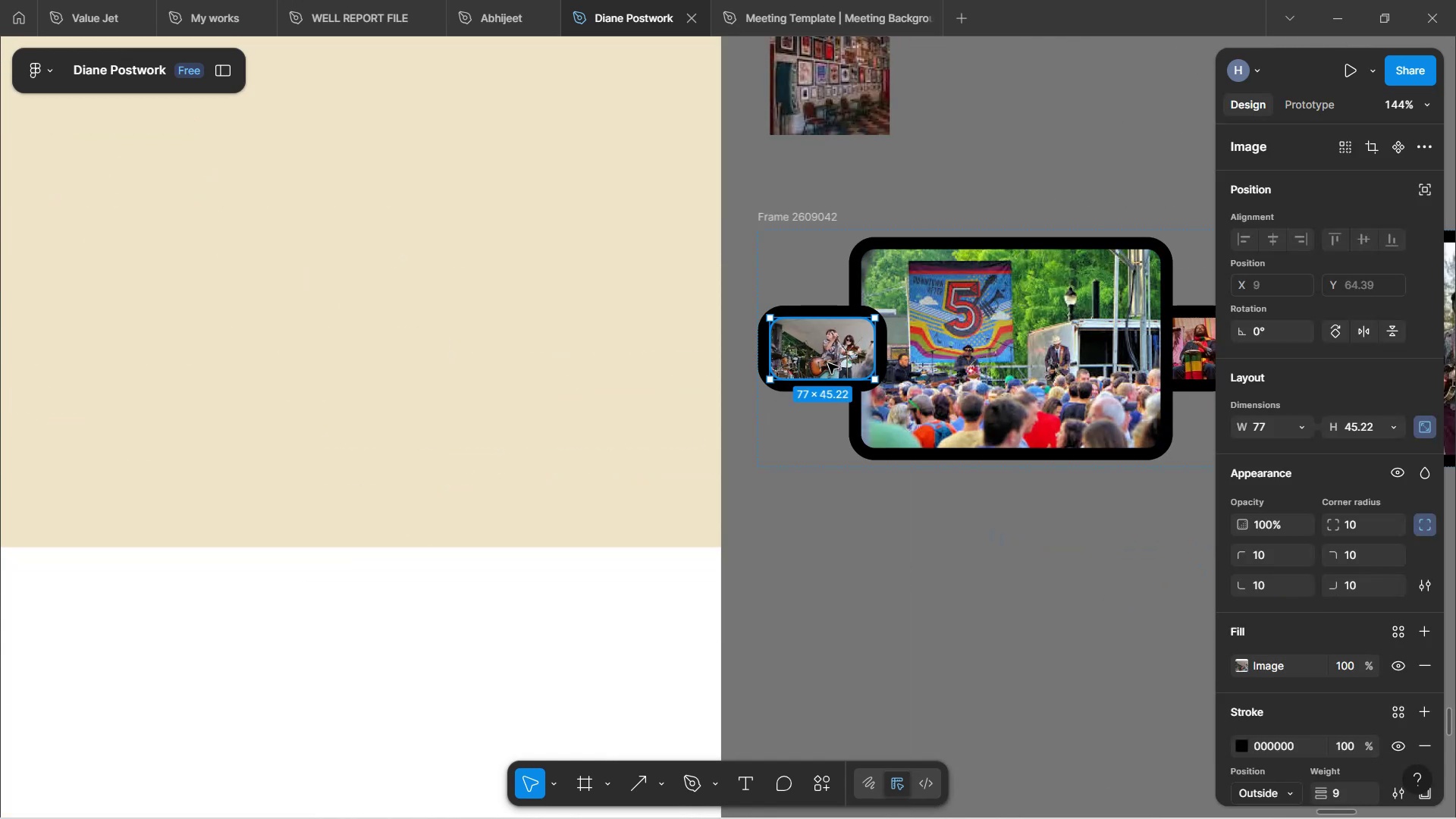 
key(Control+ControlLeft)
 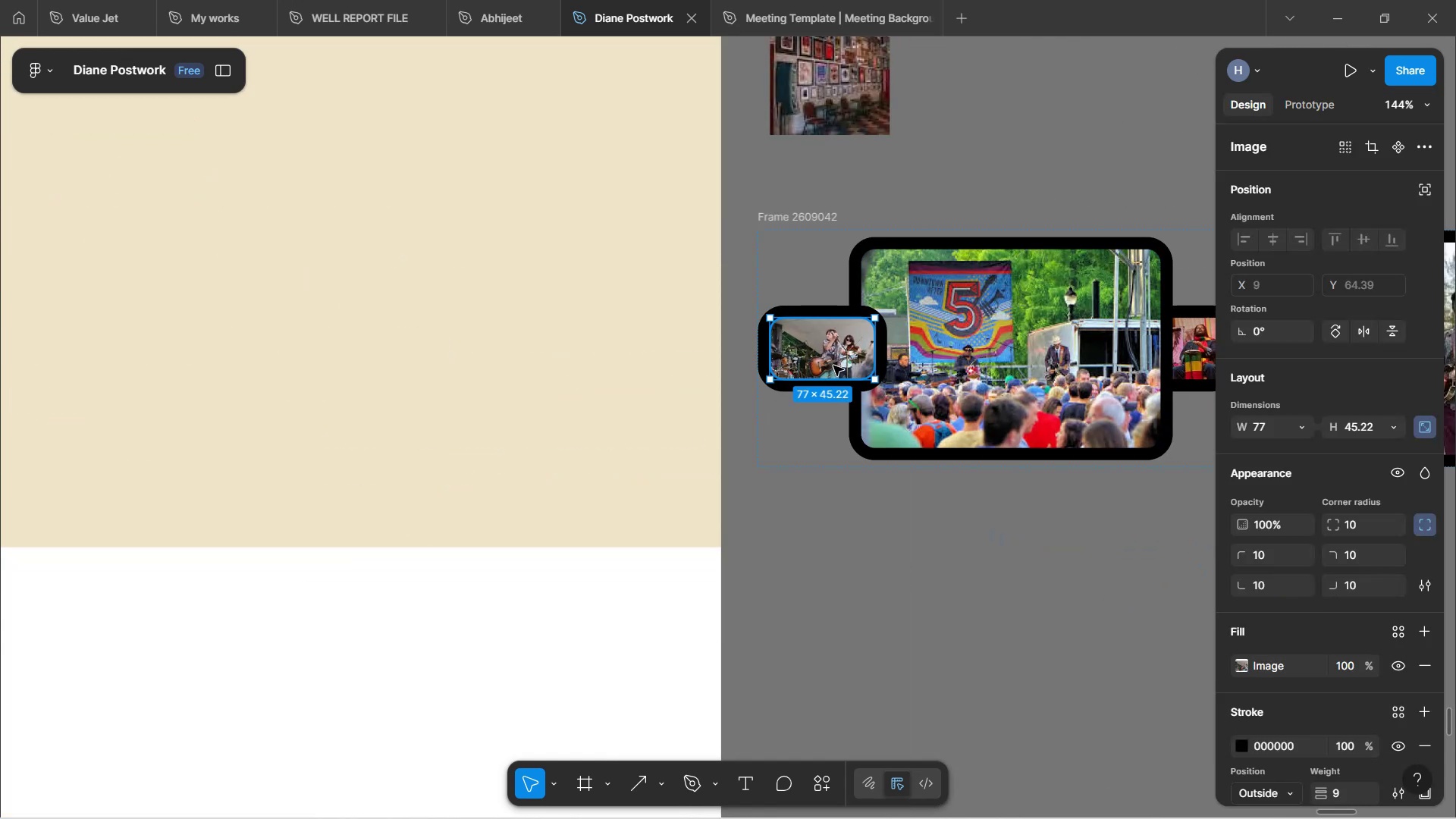 
hold_key(key=ControlLeft, duration=1.52)
 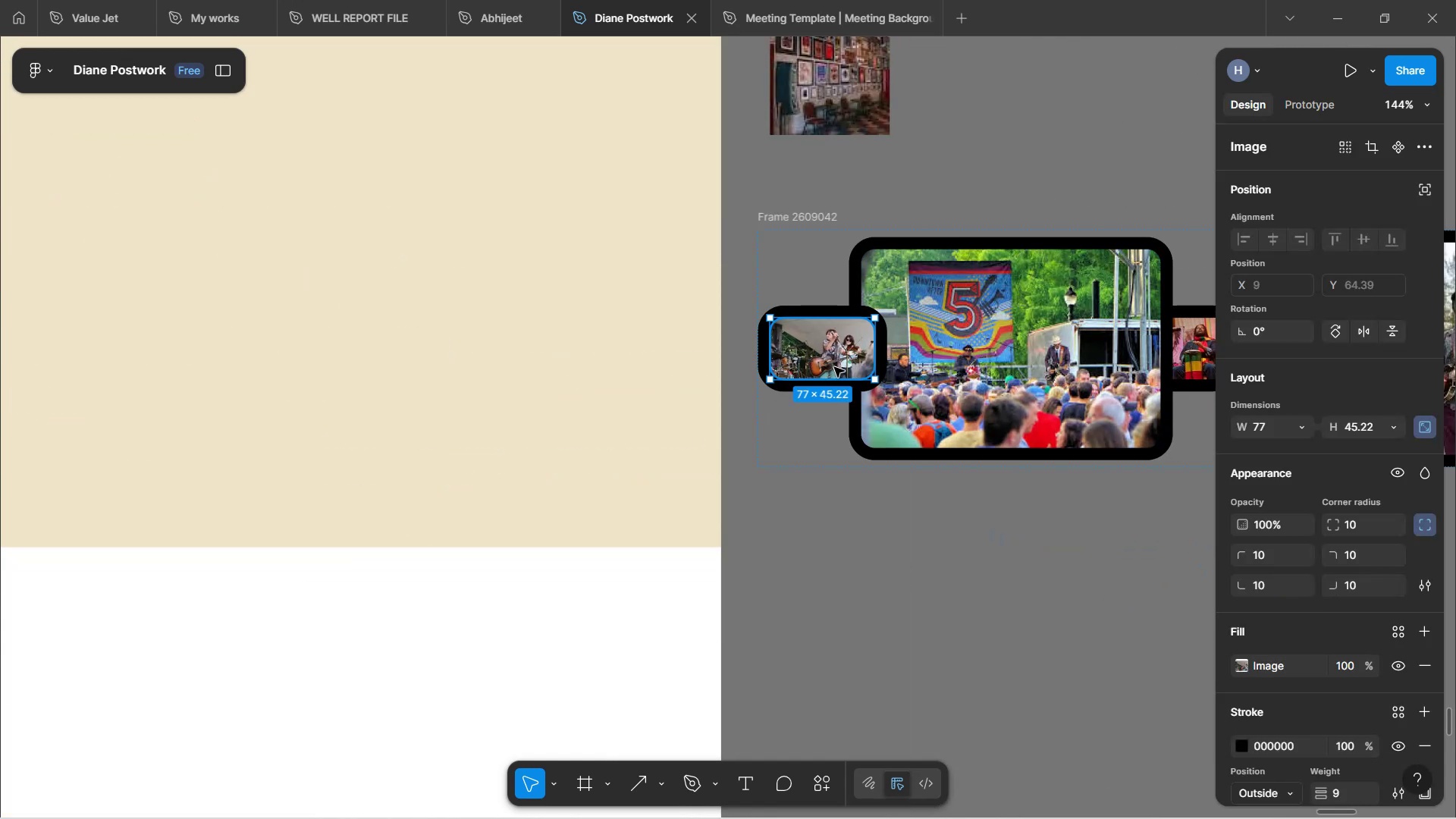 
hold_key(key=ControlLeft, duration=1.5)
scroll: coordinate [836, 366], scroll_direction: down, amount: 3.0
 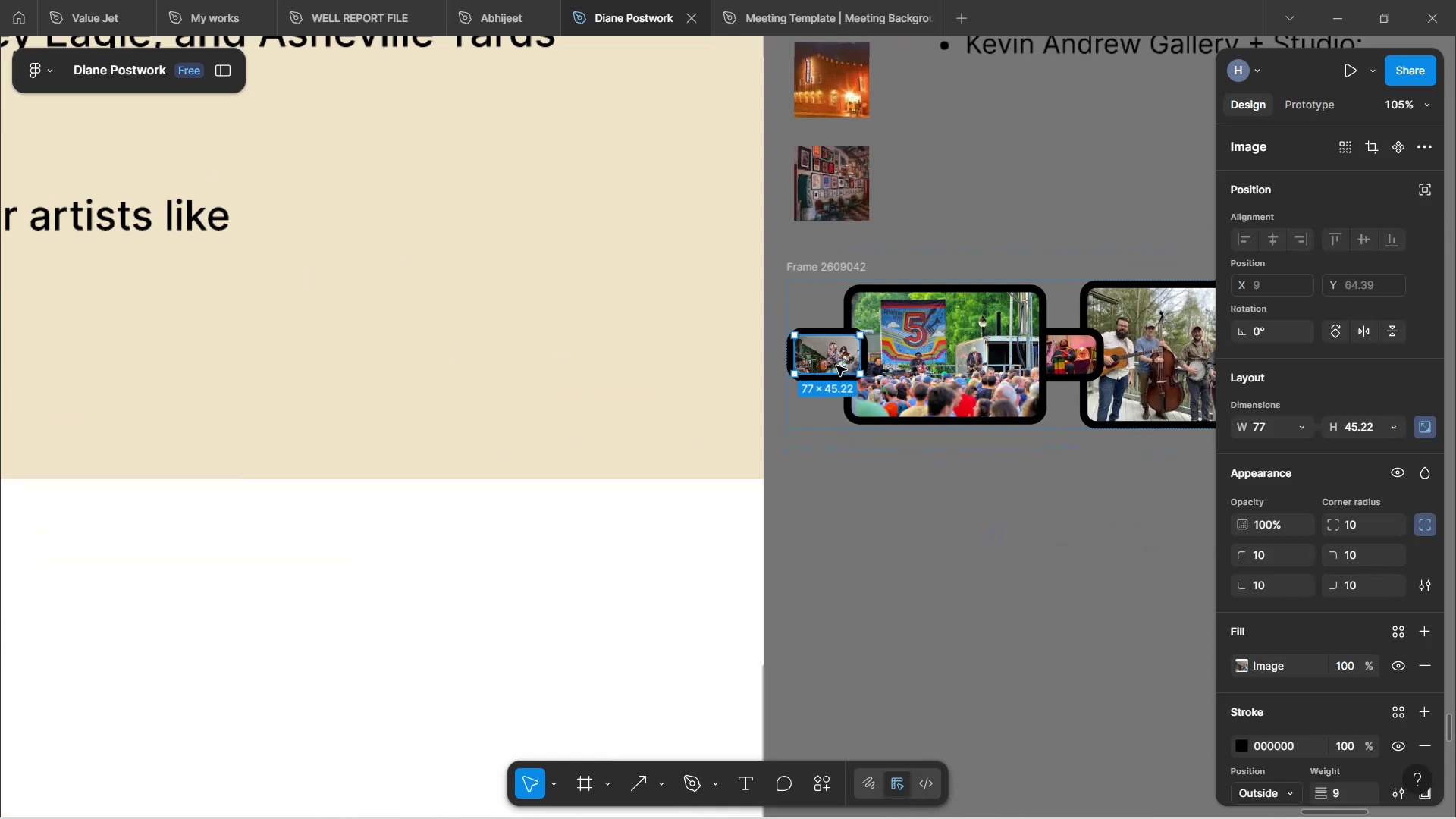 
key(Control+ControlLeft)
 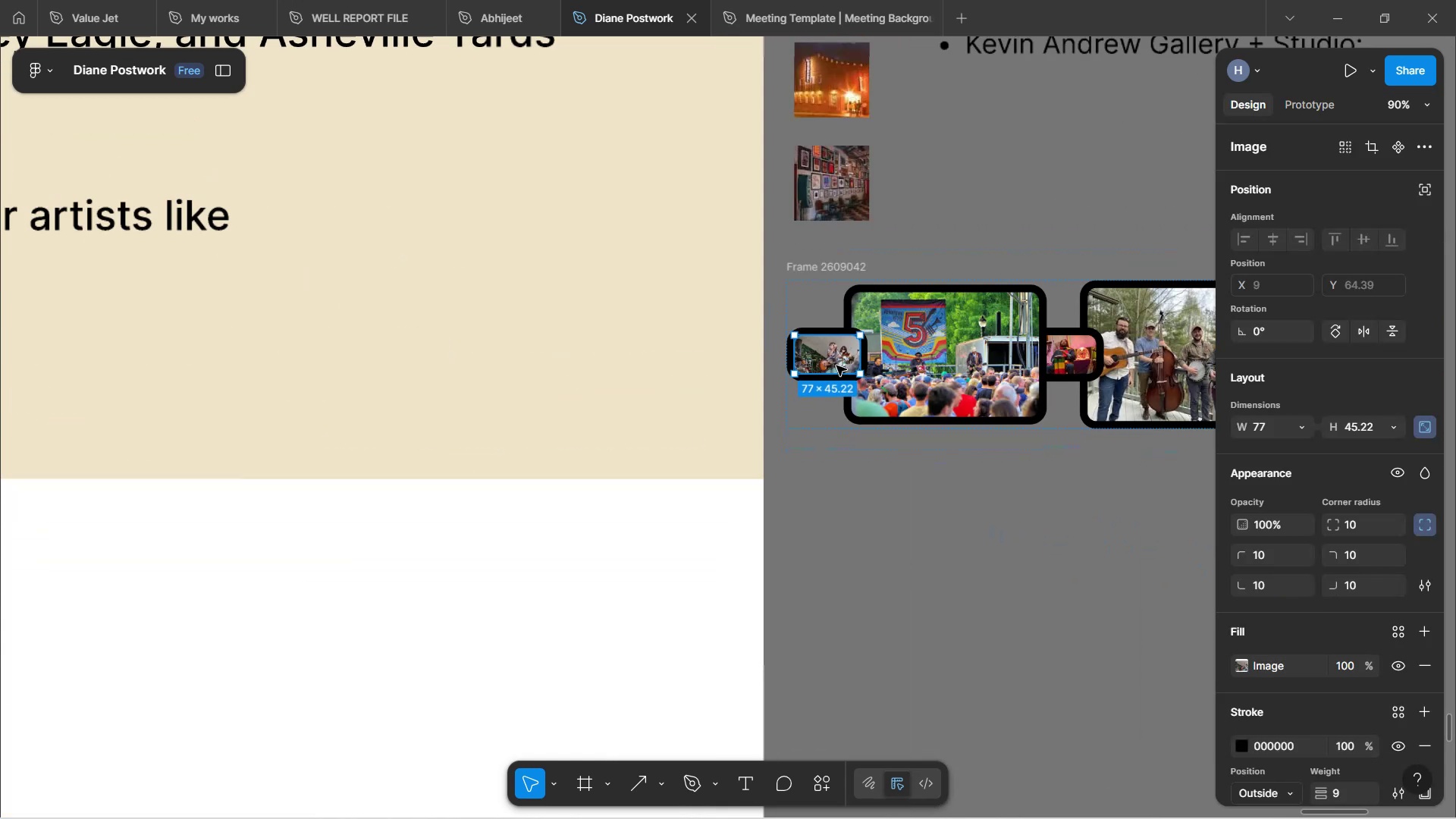 
key(Control+ControlLeft)
 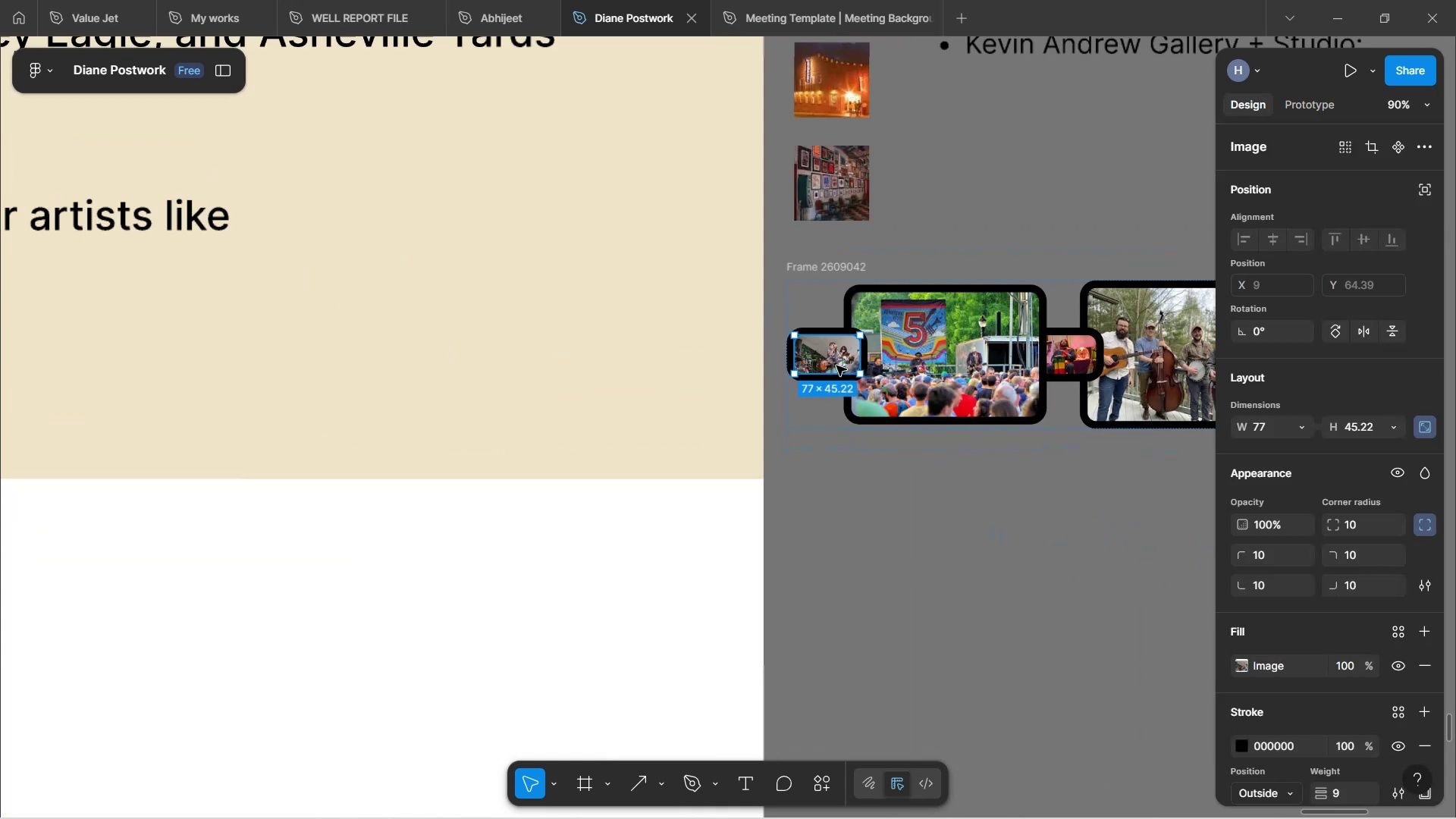 
key(Control+ControlLeft)
 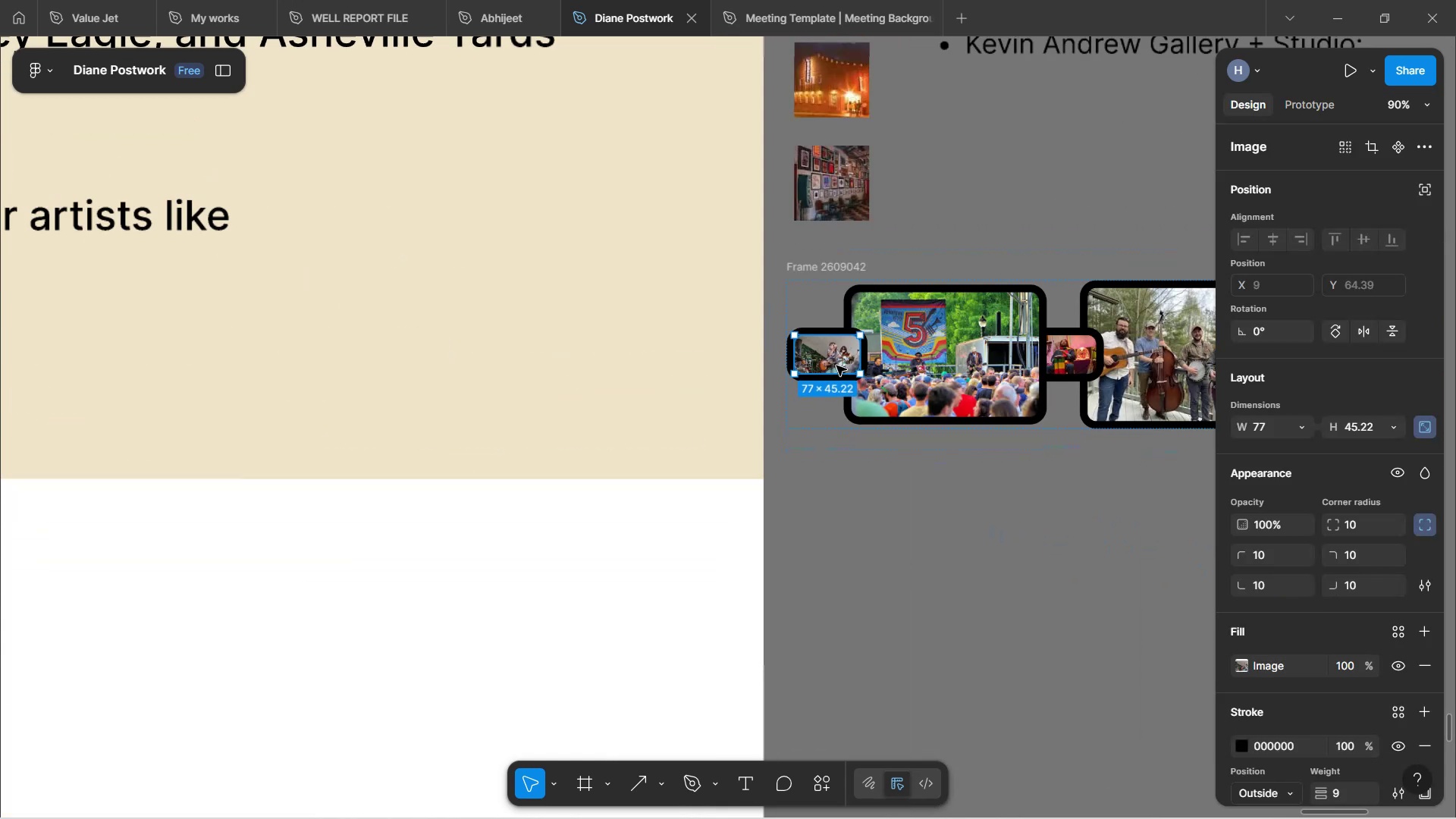 
key(Control+ControlLeft)
 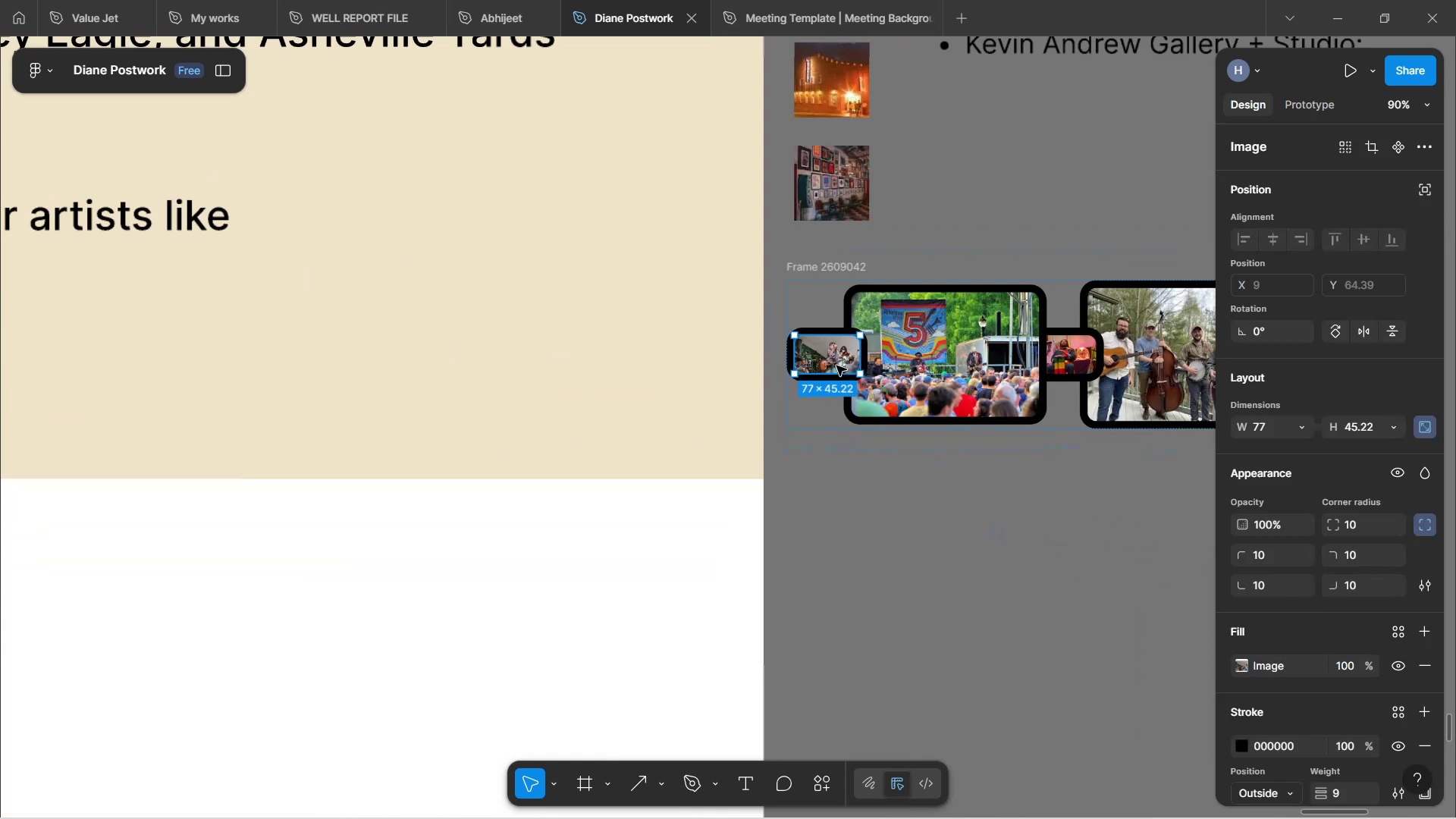 
key(Control+ControlLeft)
 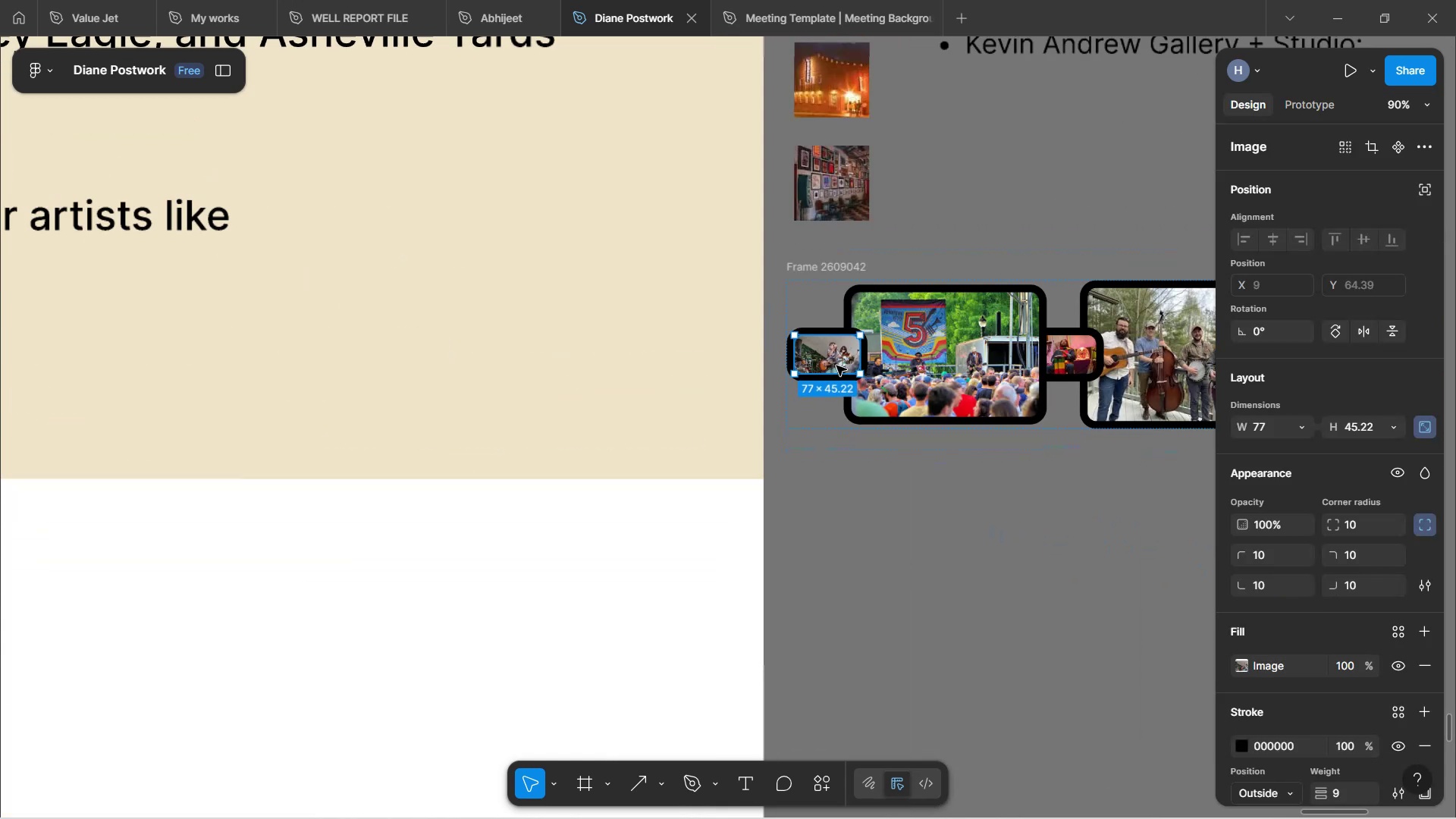 
key(Control+ControlLeft)
 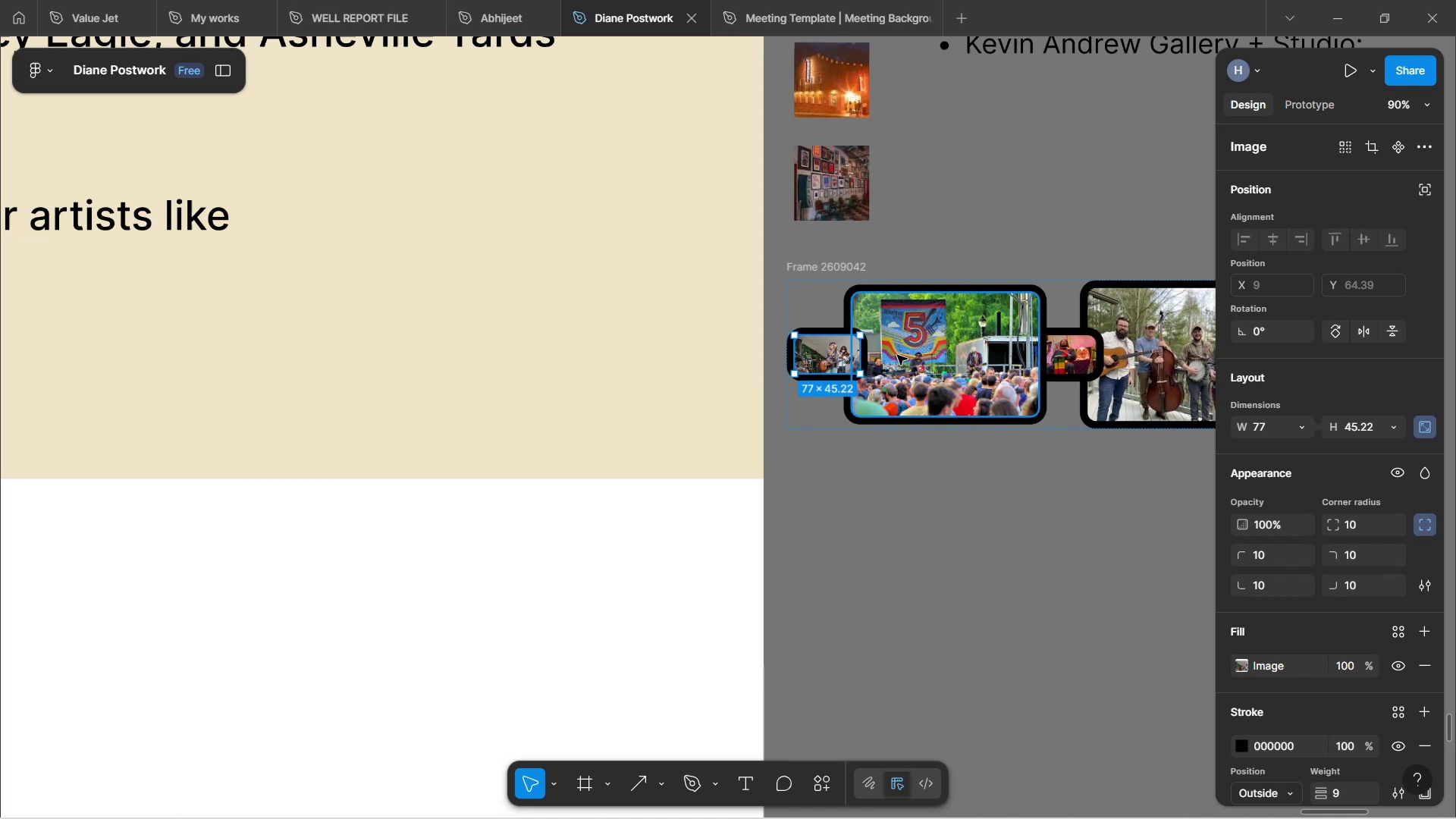 
hold_key(key=ShiftLeft, duration=1.29)
scroll: coordinate [924, 360], scroll_direction: down, amount: 6.0
 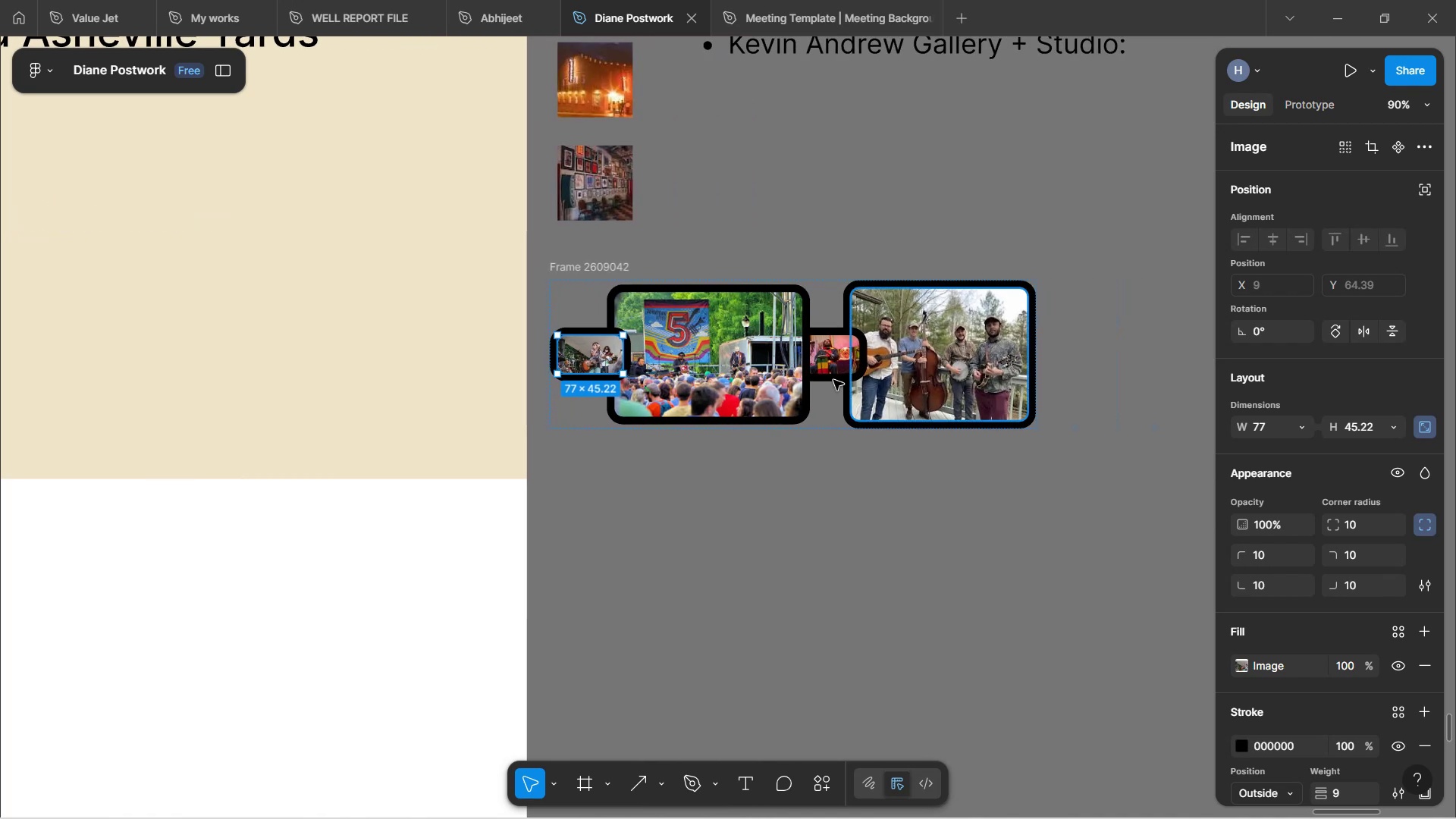 
left_click([814, 379])
 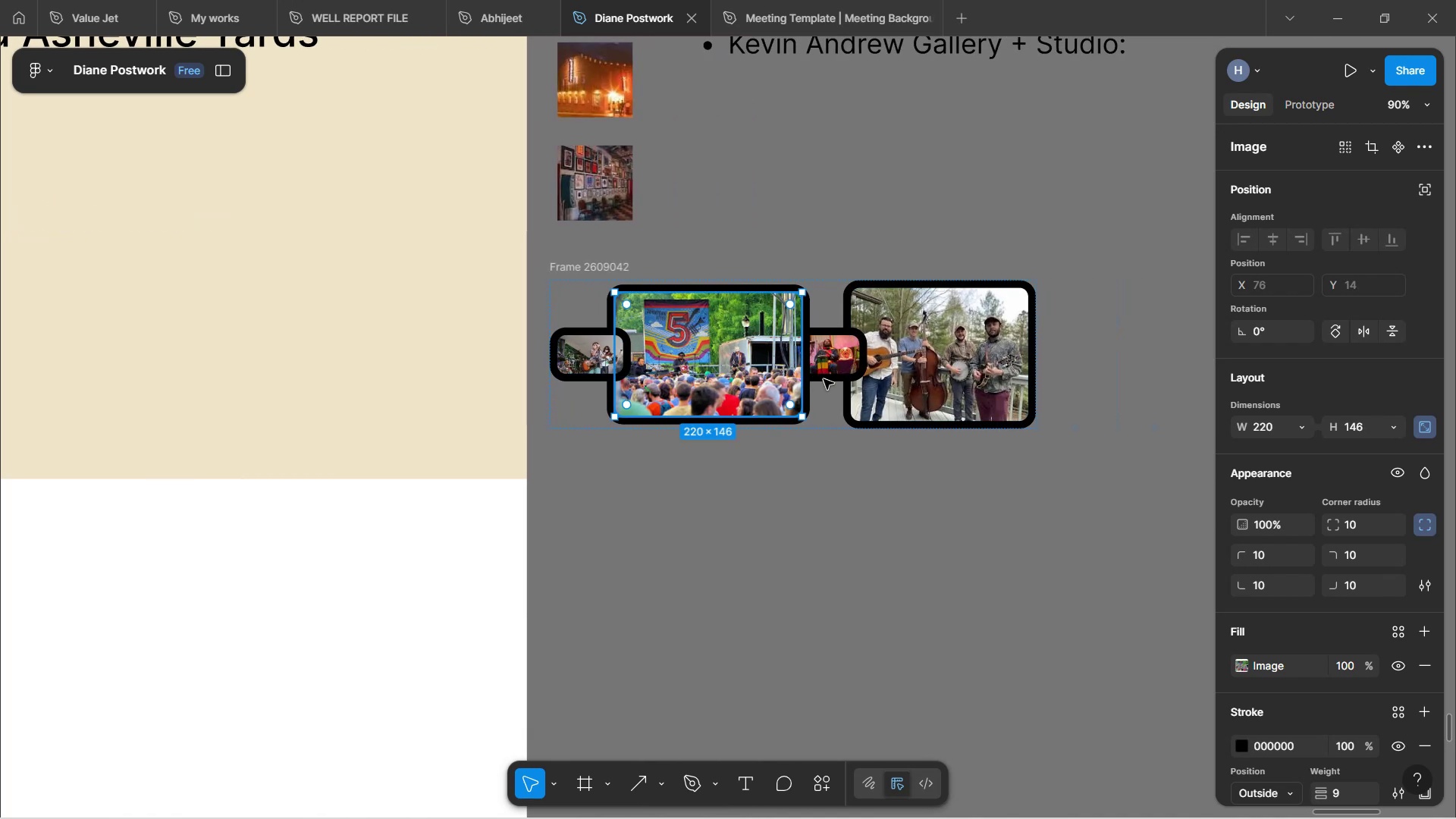 
left_click([838, 375])
 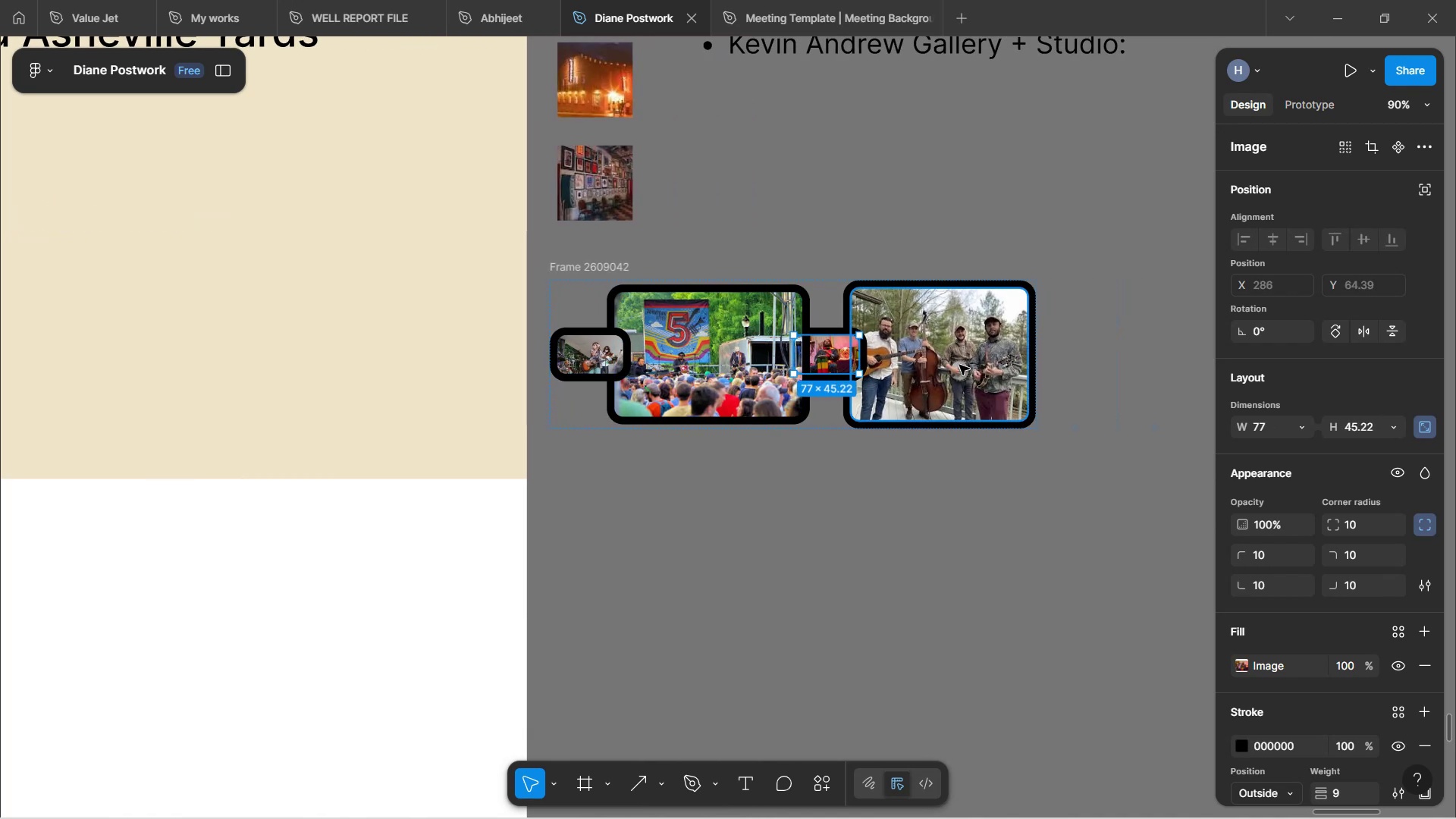 
left_click([959, 365])
 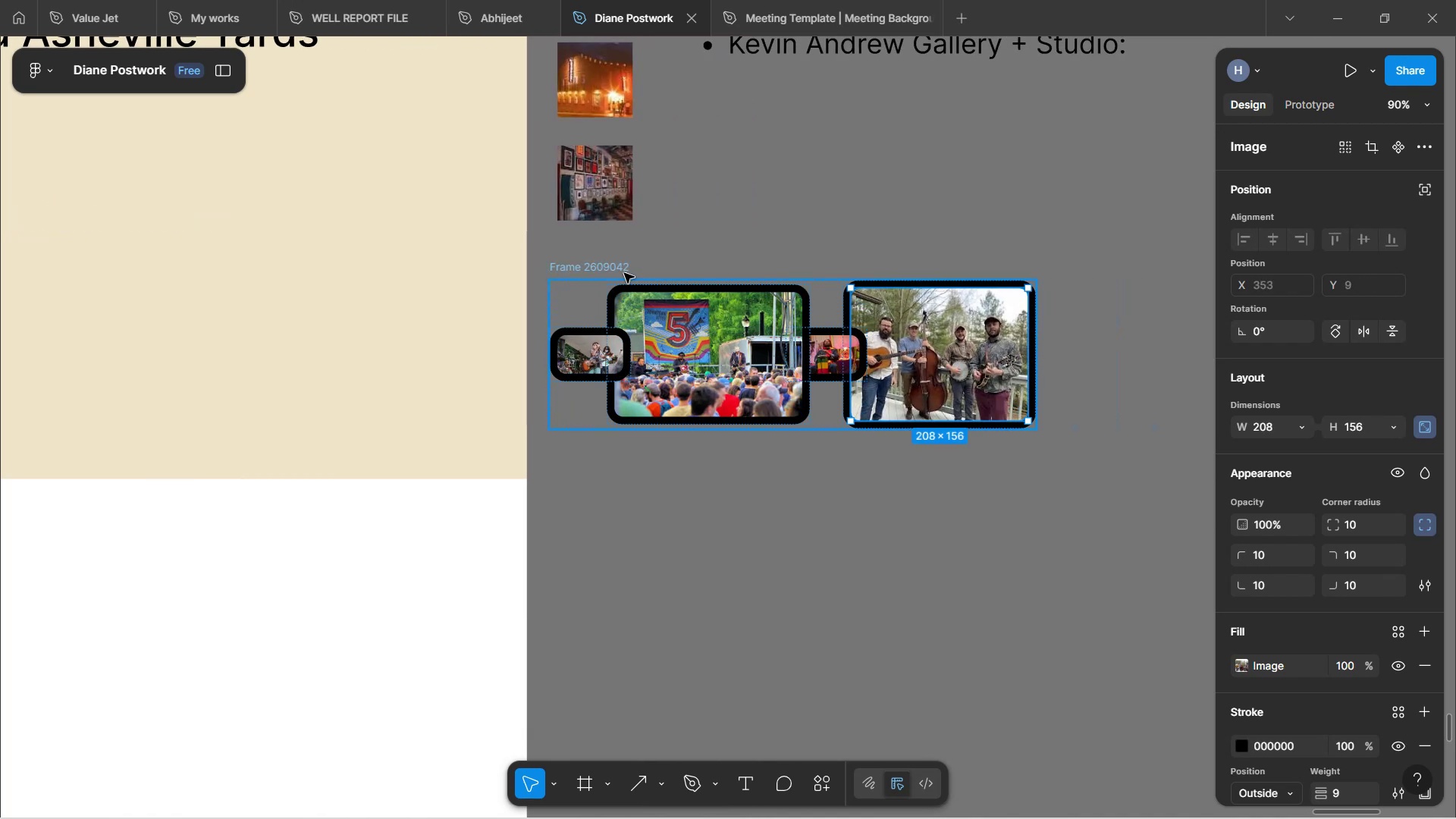 
left_click([591, 372])
 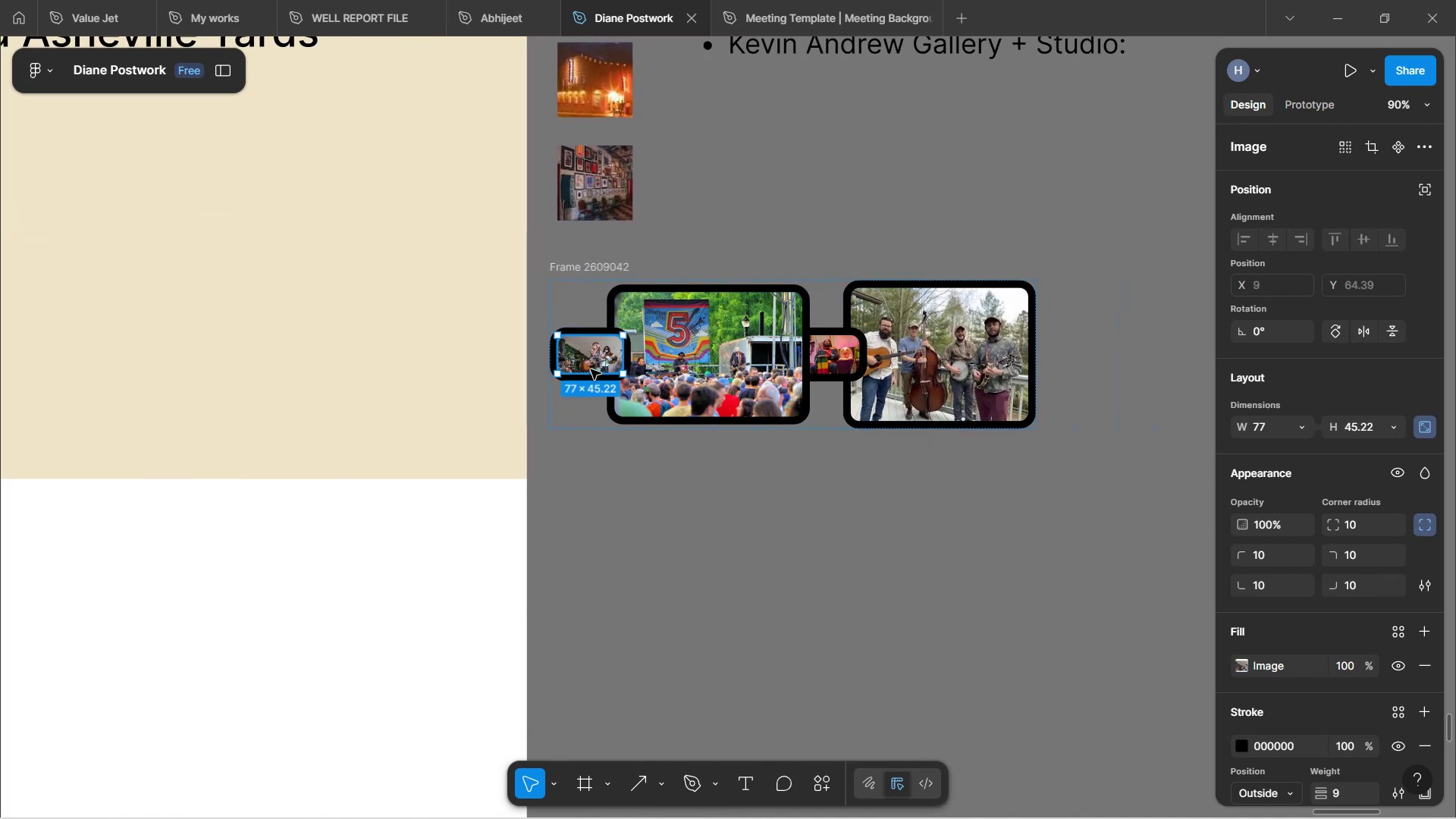 
hold_key(key=ControlLeft, duration=1.54)
left_click([678, 362])
 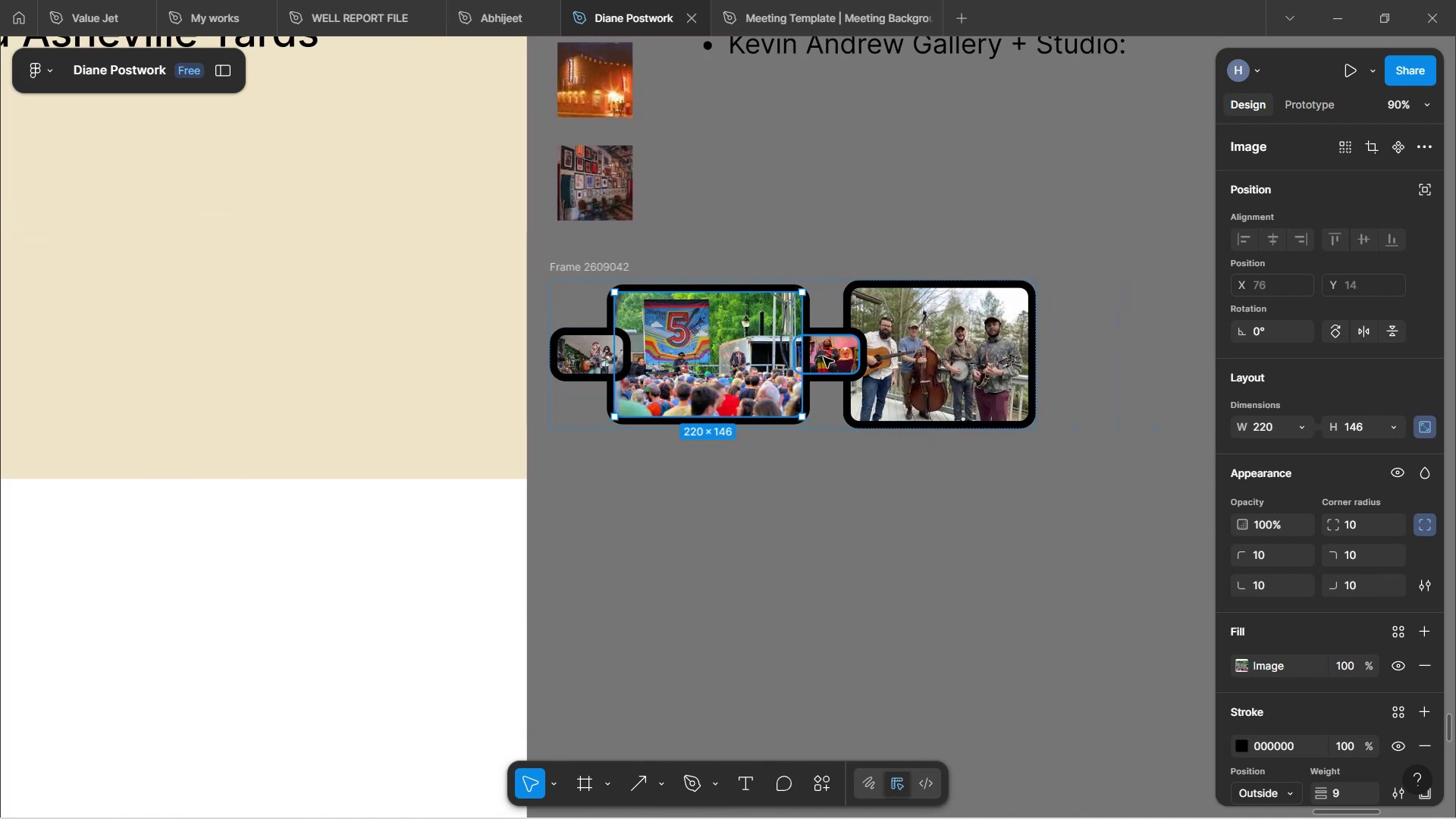 
left_click([824, 357])
 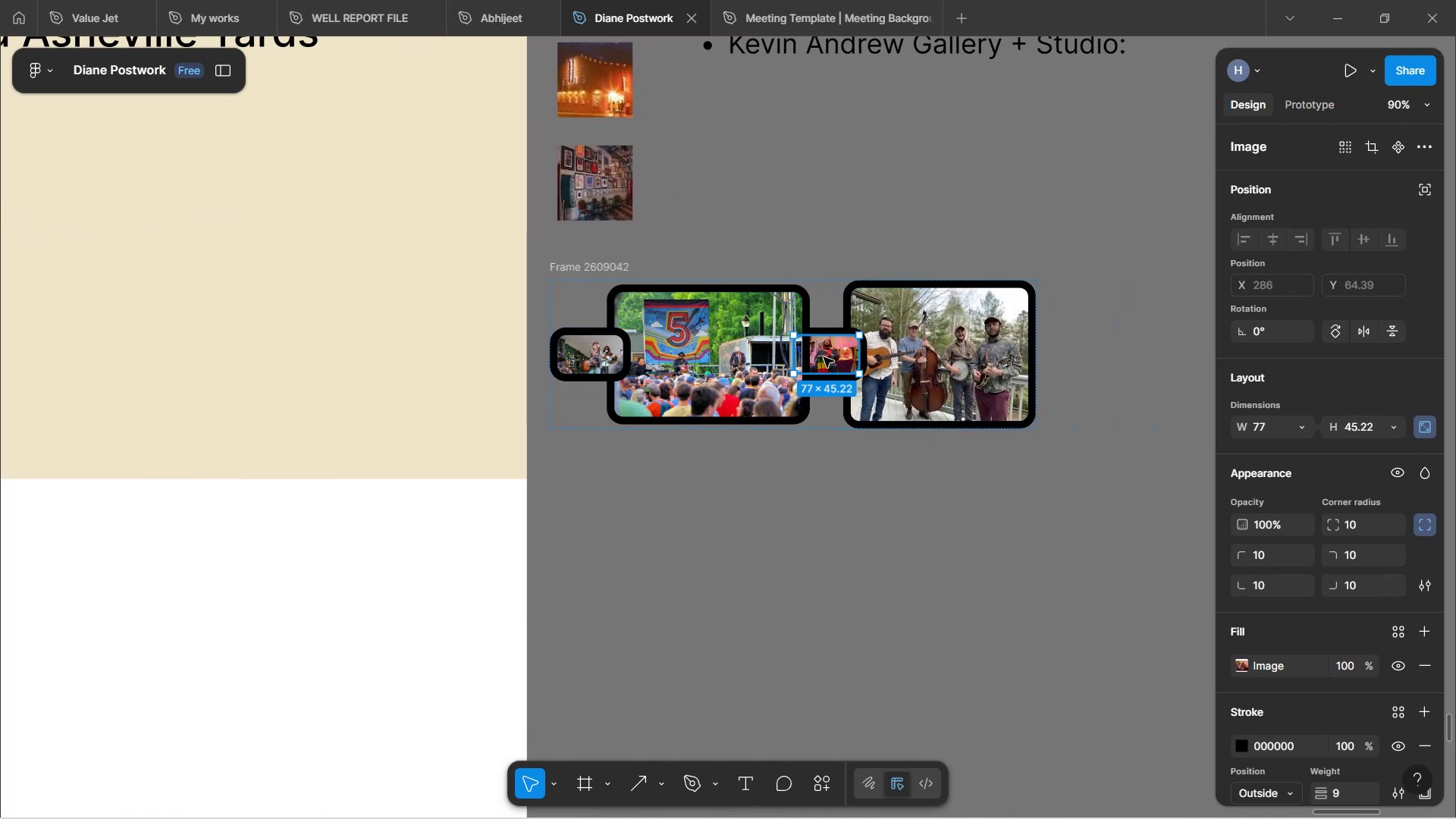 
hold_key(key=ControlLeft, duration=1.1)
left_click([940, 356])
 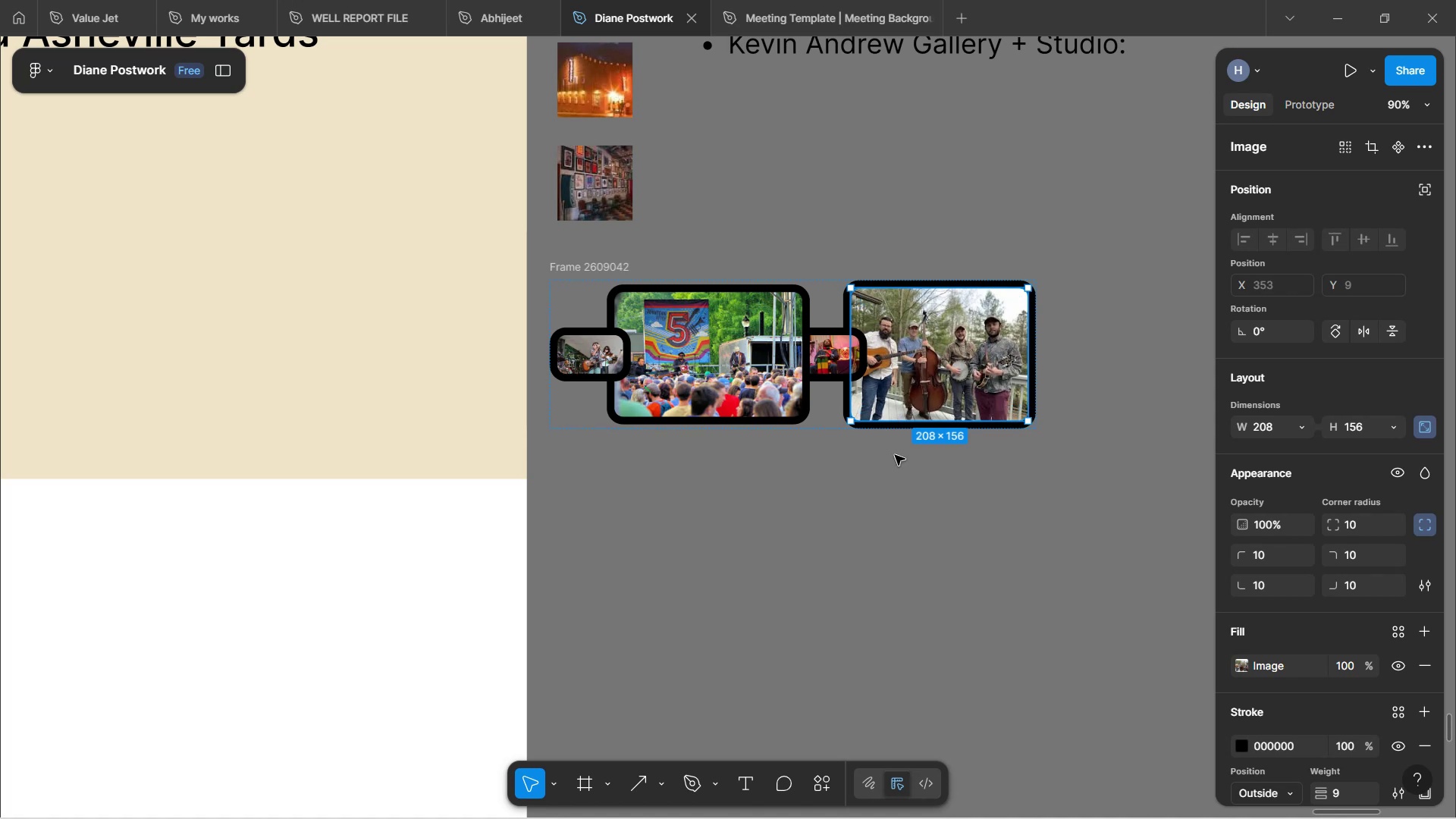 
left_click([893, 501])
 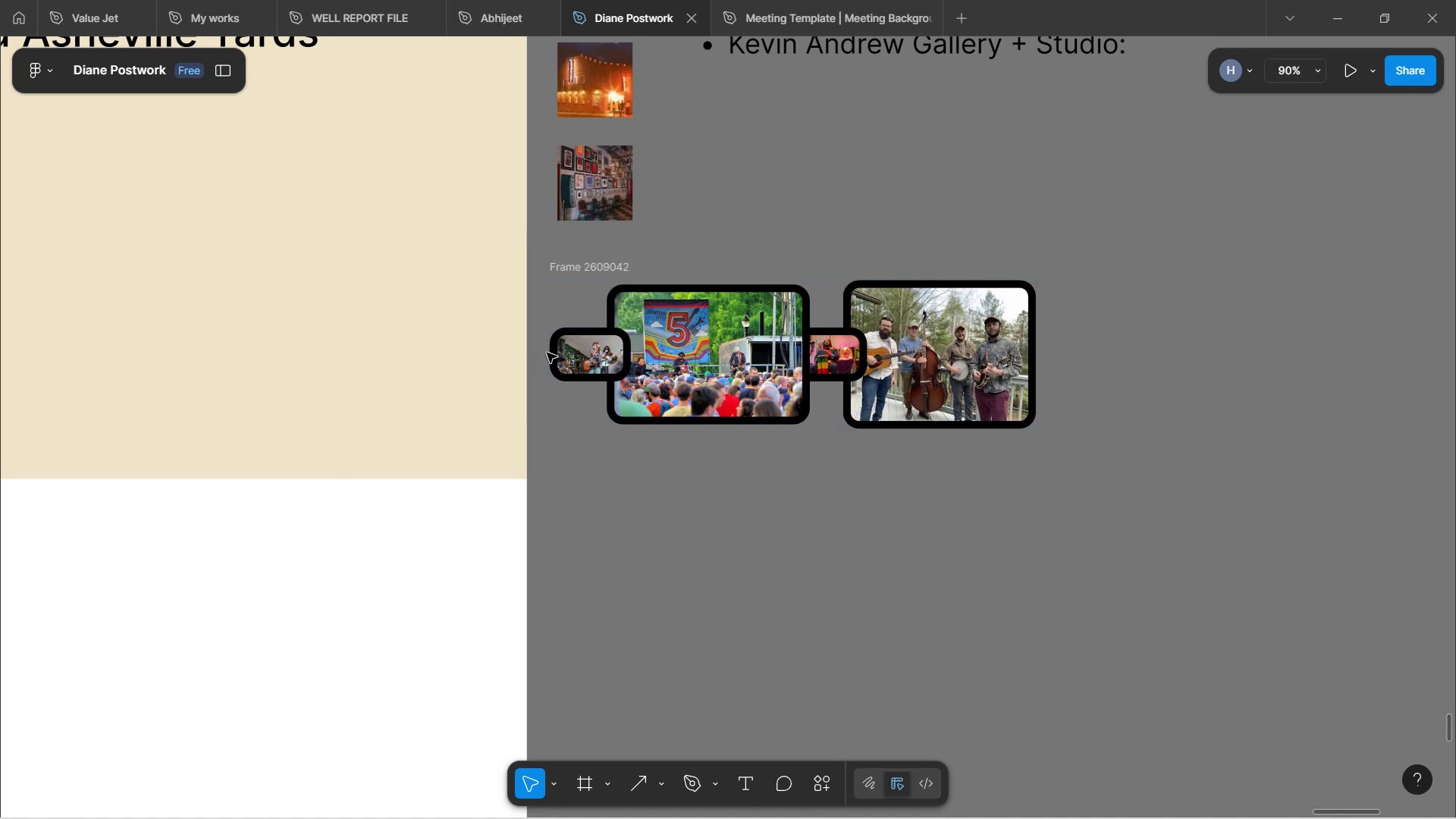 
left_click([601, 353])
 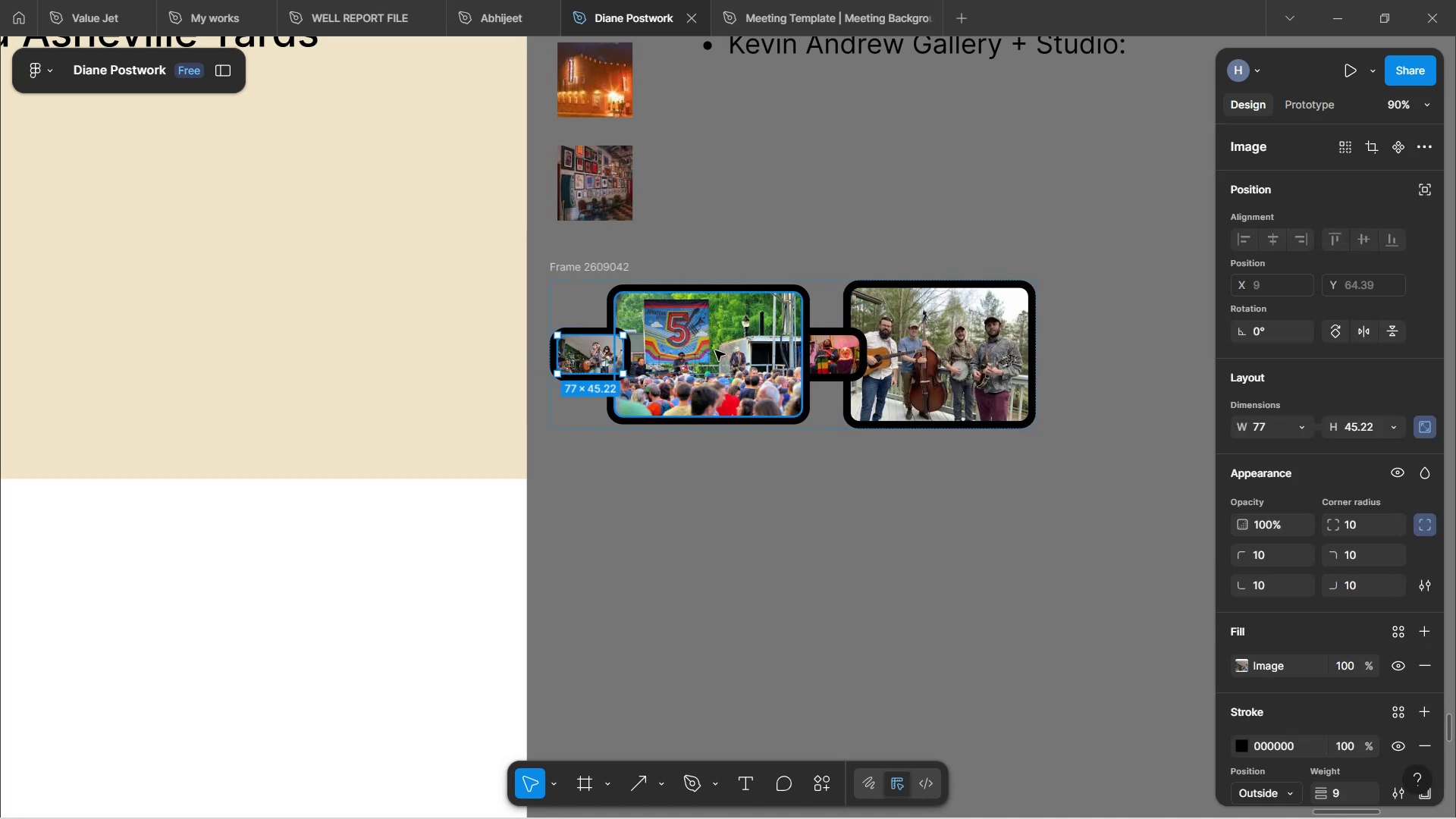 
left_click([715, 350])
 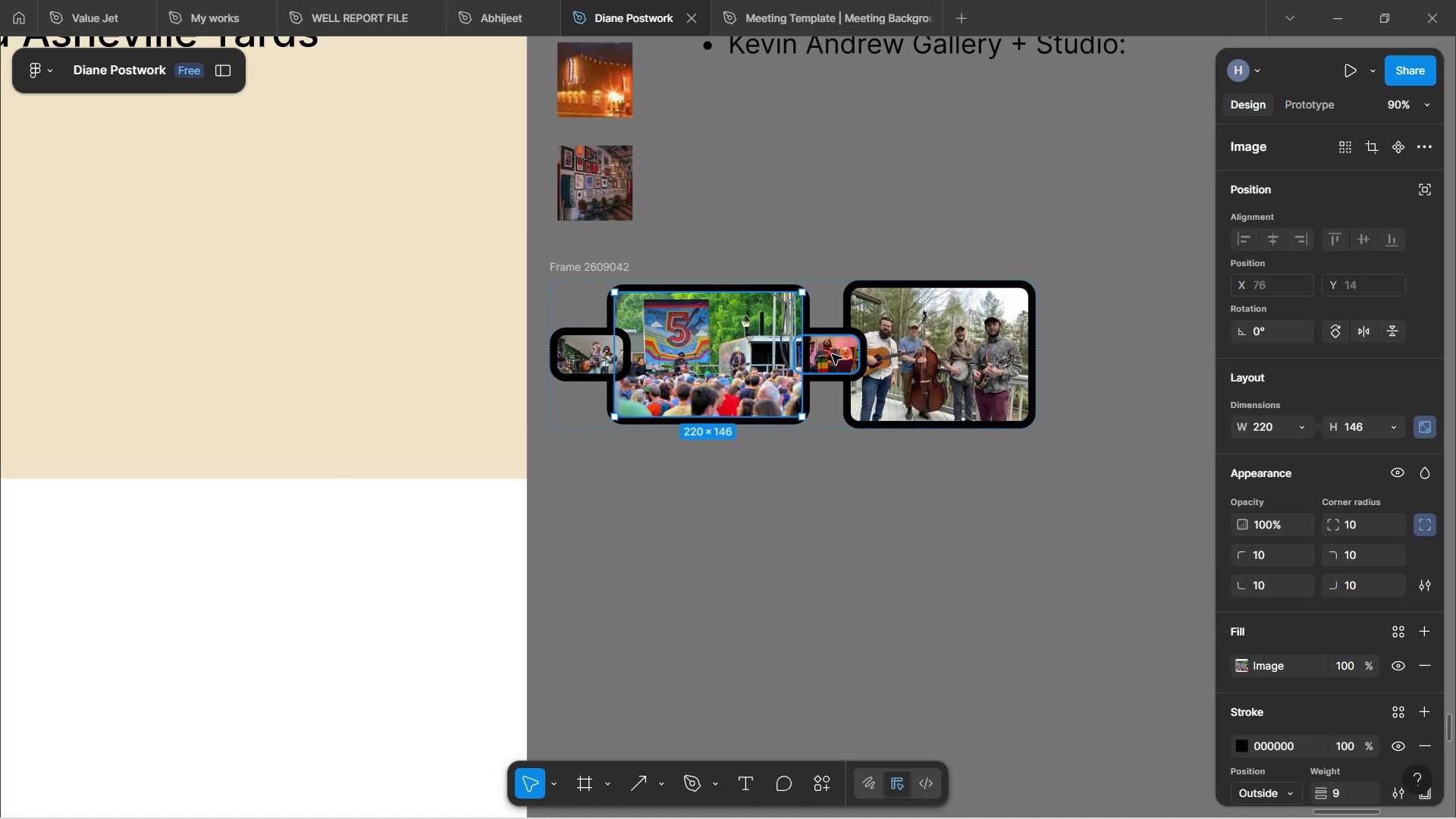 
left_click([832, 354])
 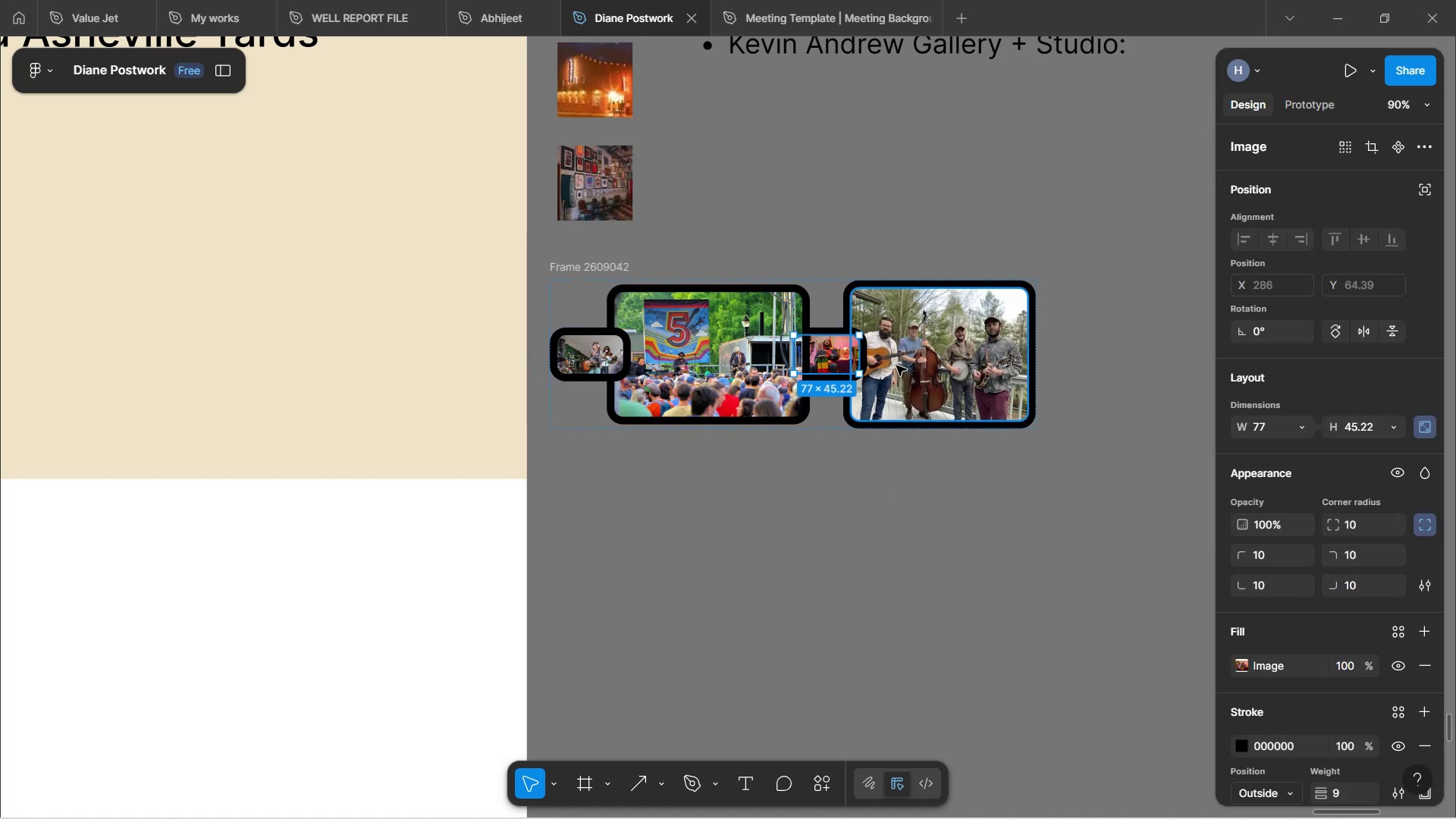 
left_click([912, 366])
 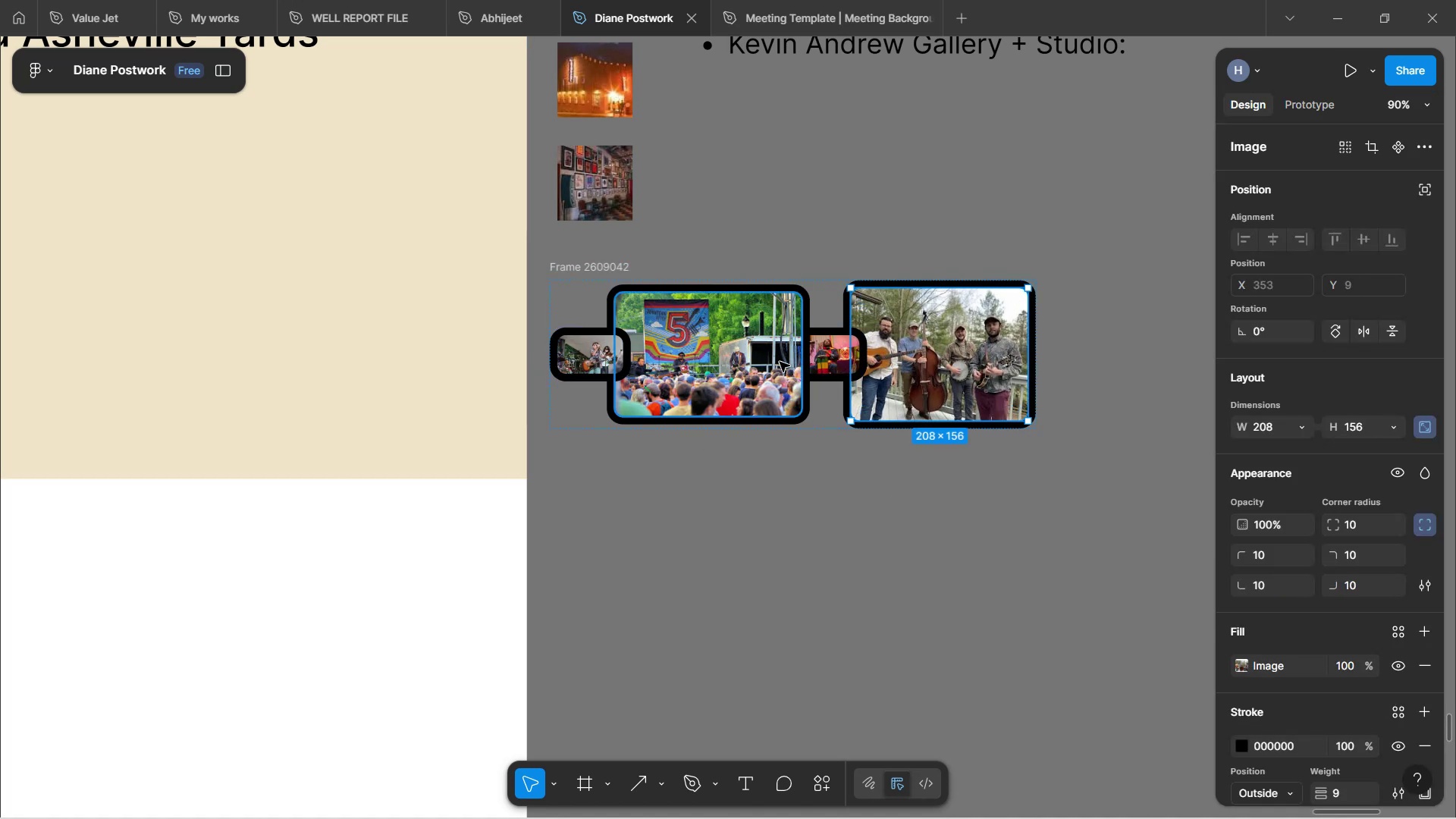 
left_click([776, 361])
 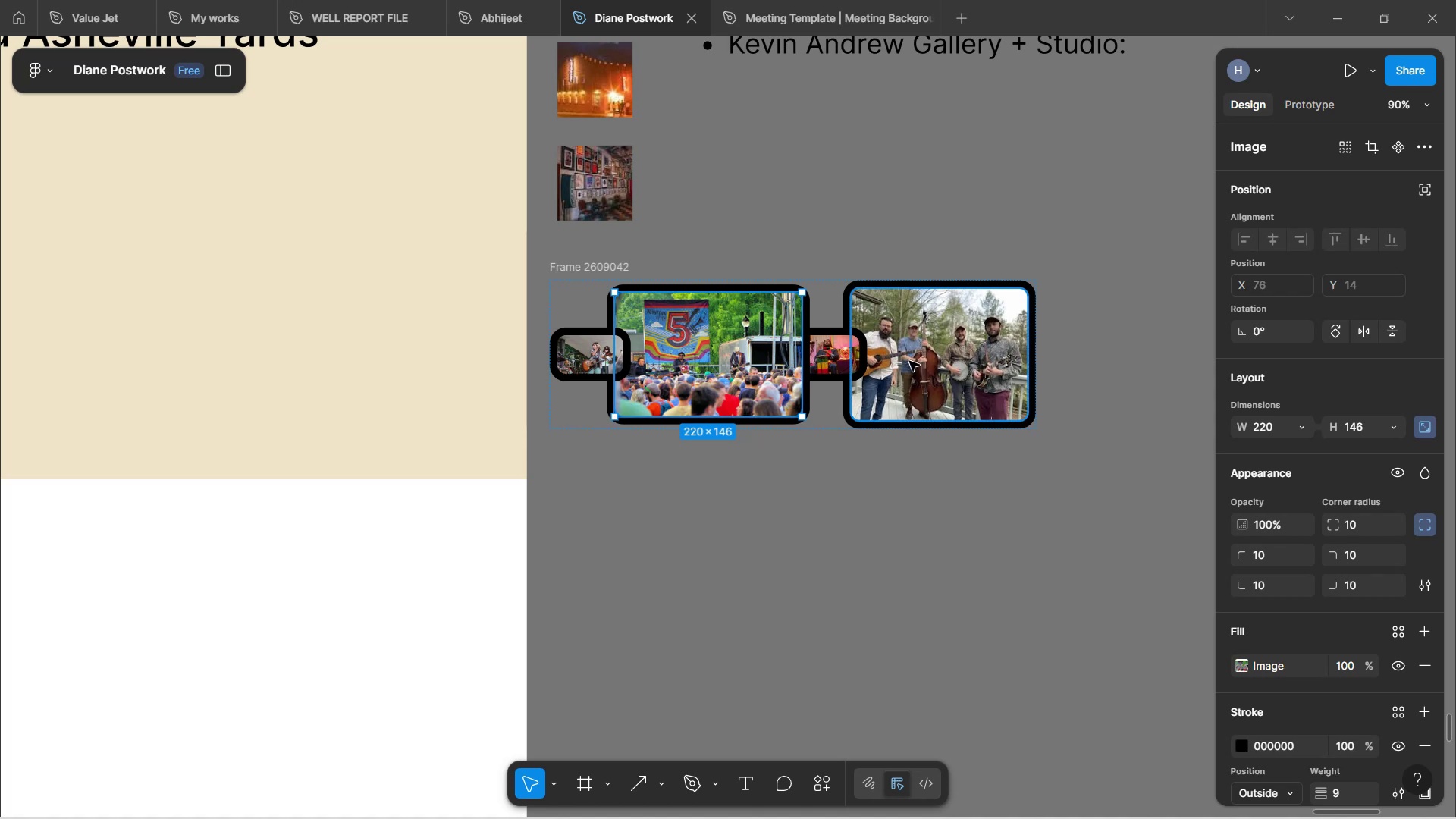 
left_click([917, 361])
 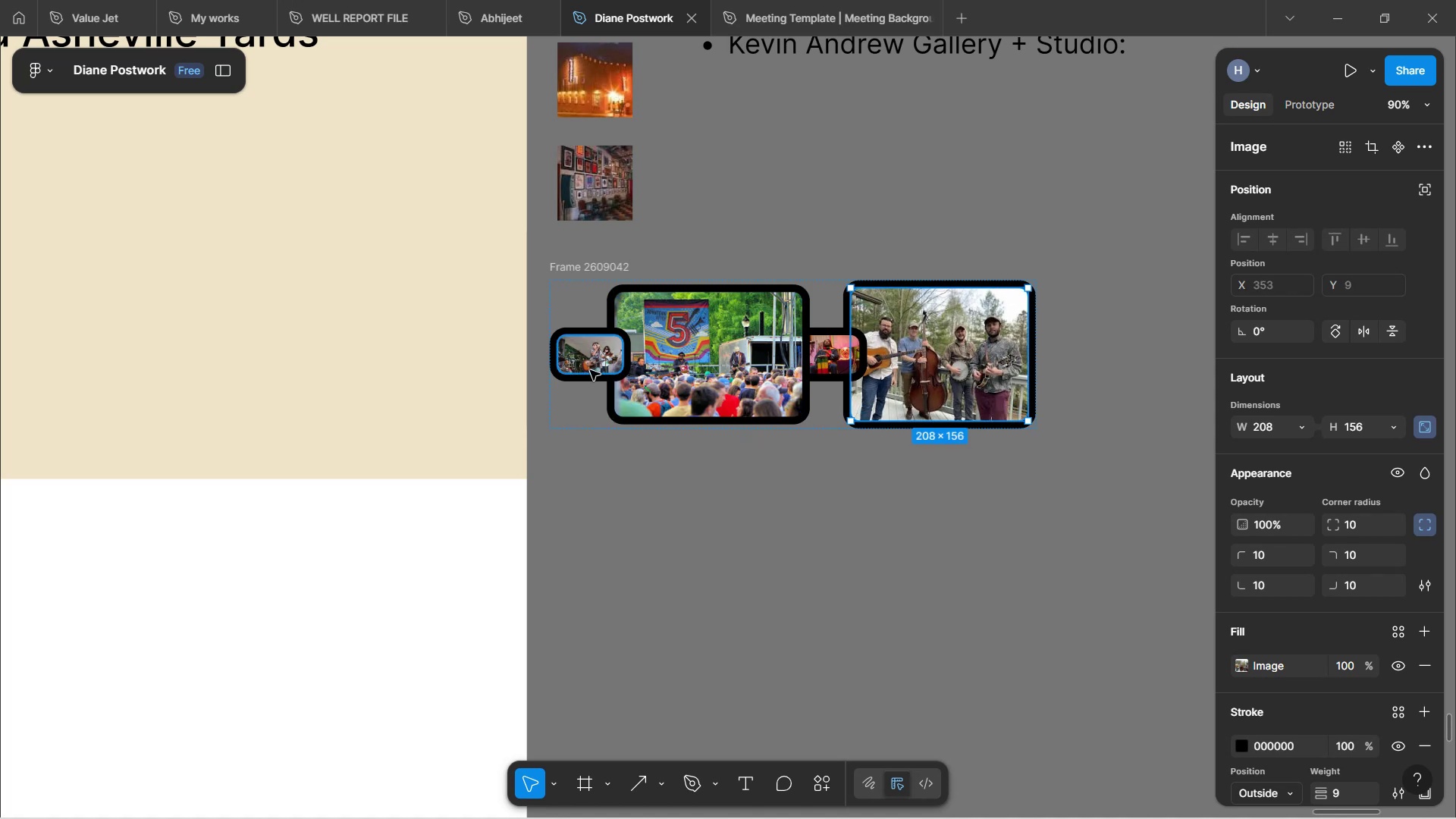 
left_click([592, 367])
 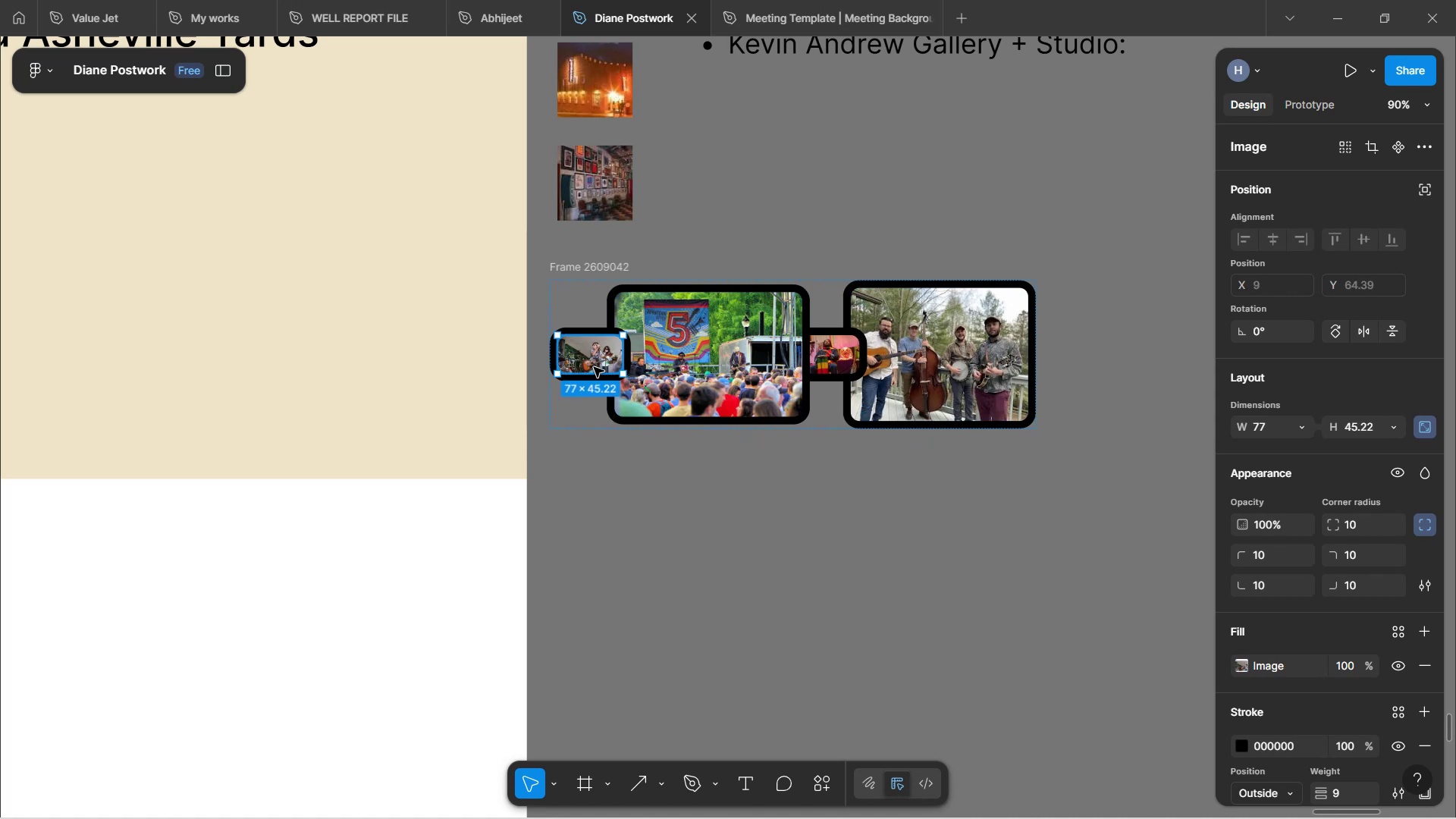 
left_click([699, 364])
 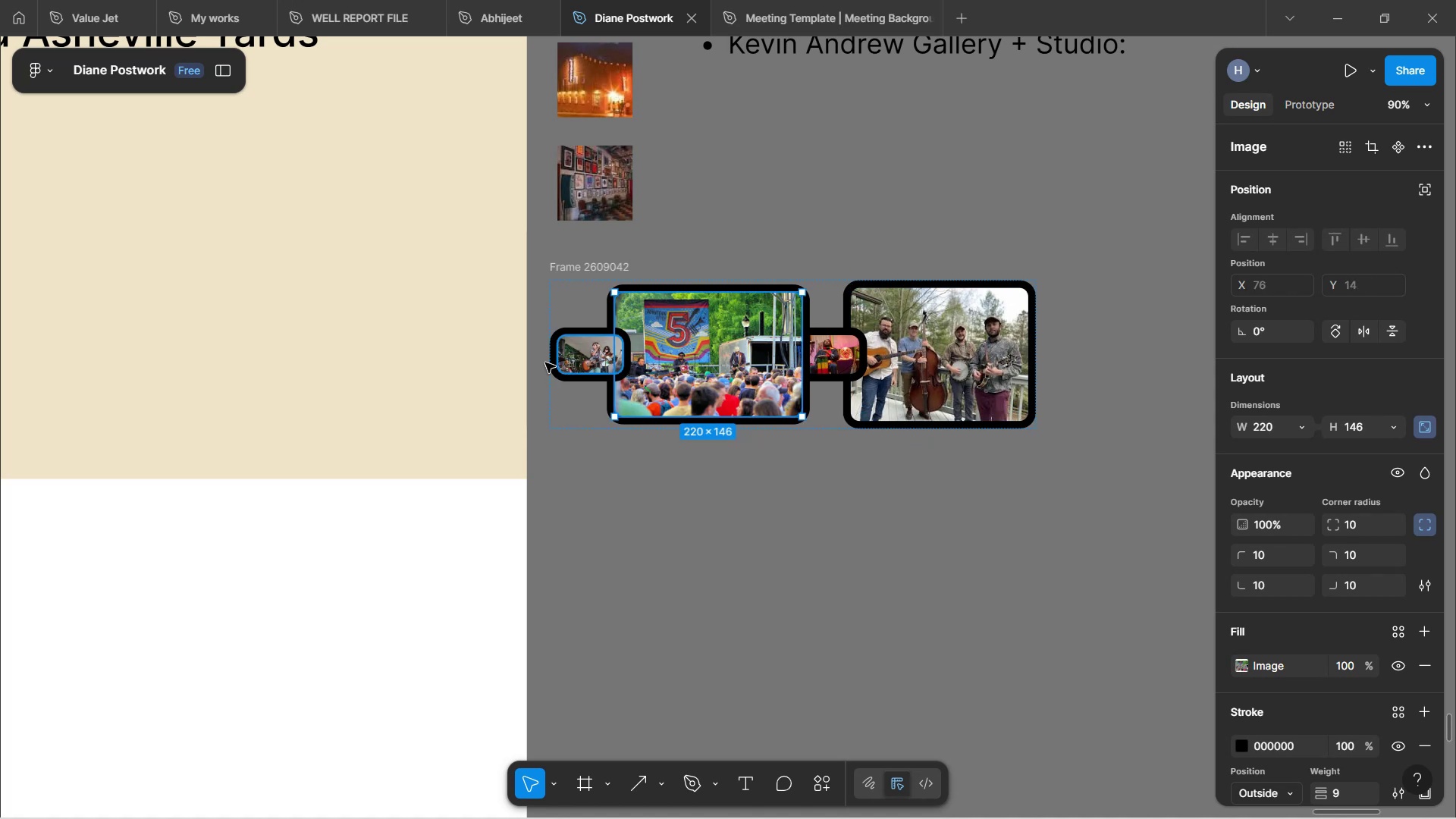 
left_click([579, 359])
 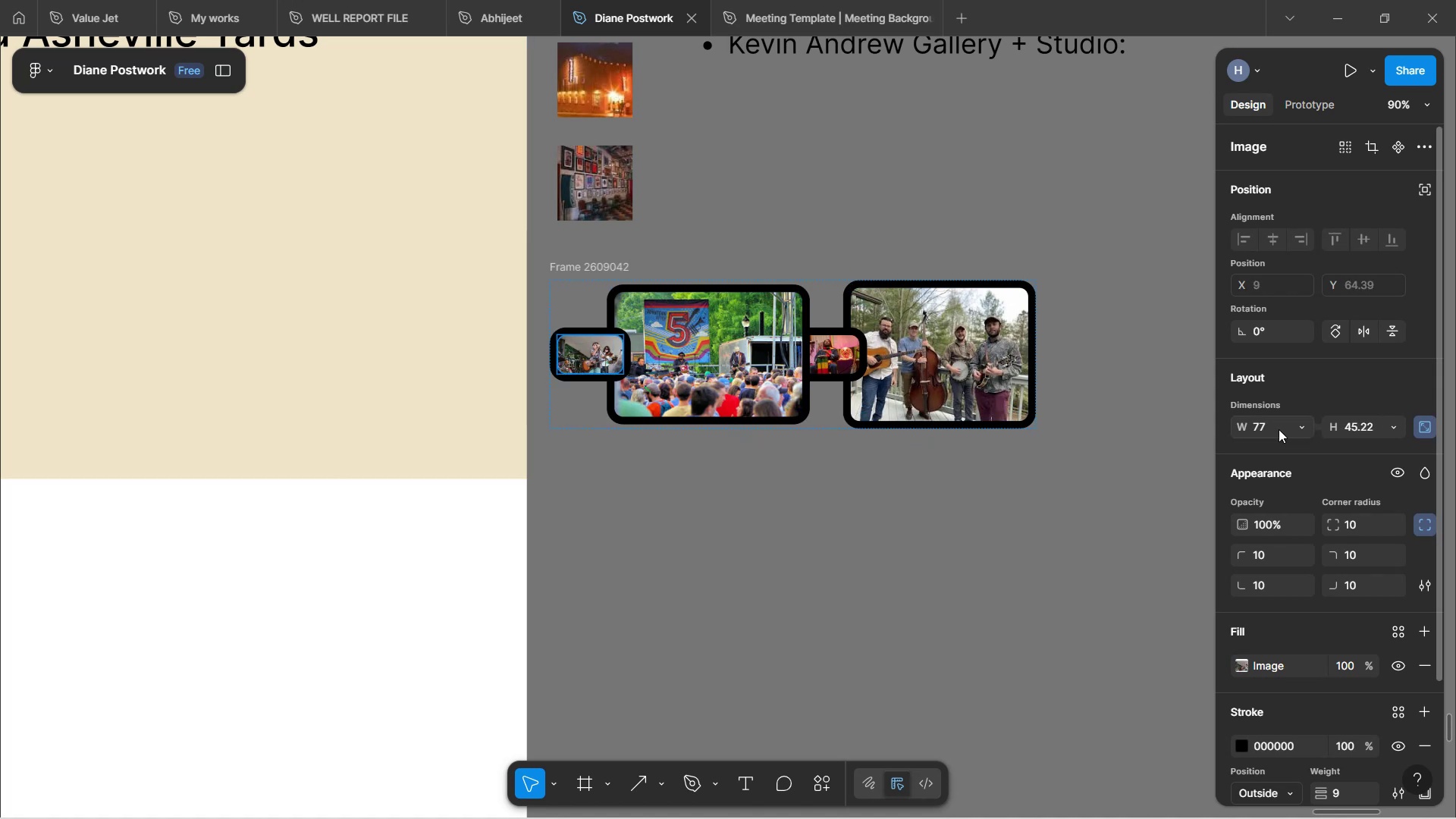 
left_click([1279, 429])
 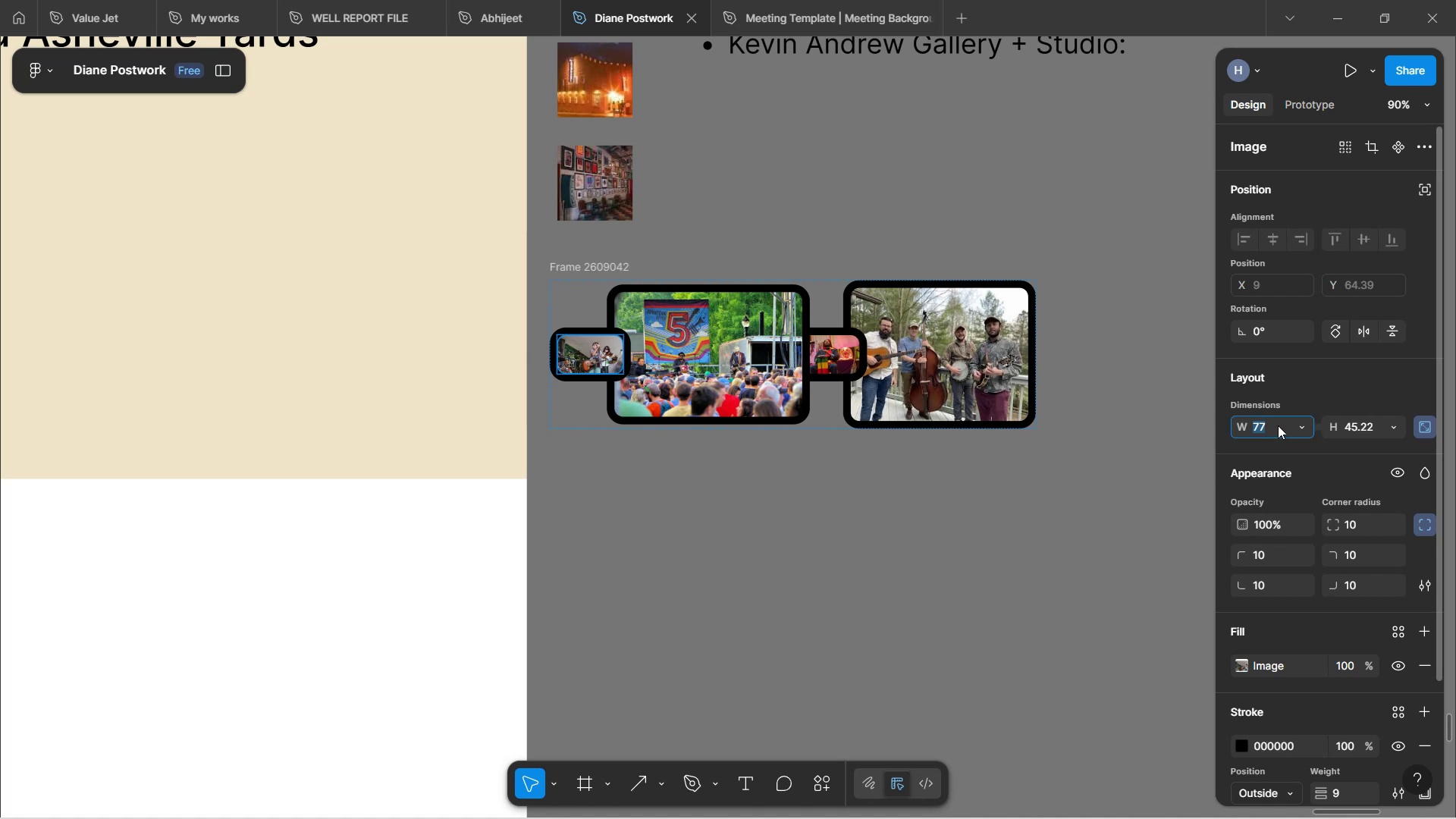 
type(20)
key(Backspace)
type(20)
 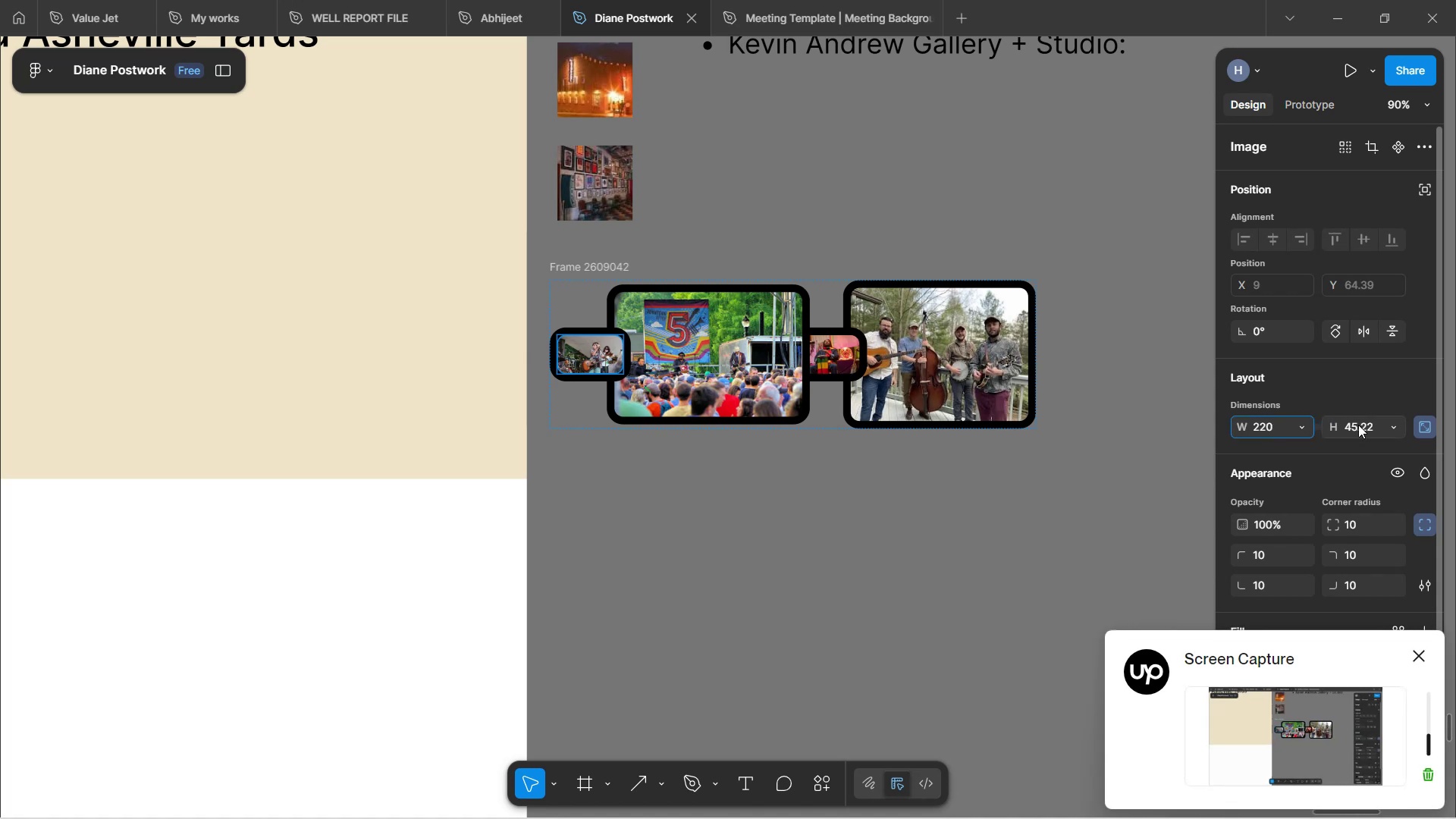 
left_click([1360, 425])
 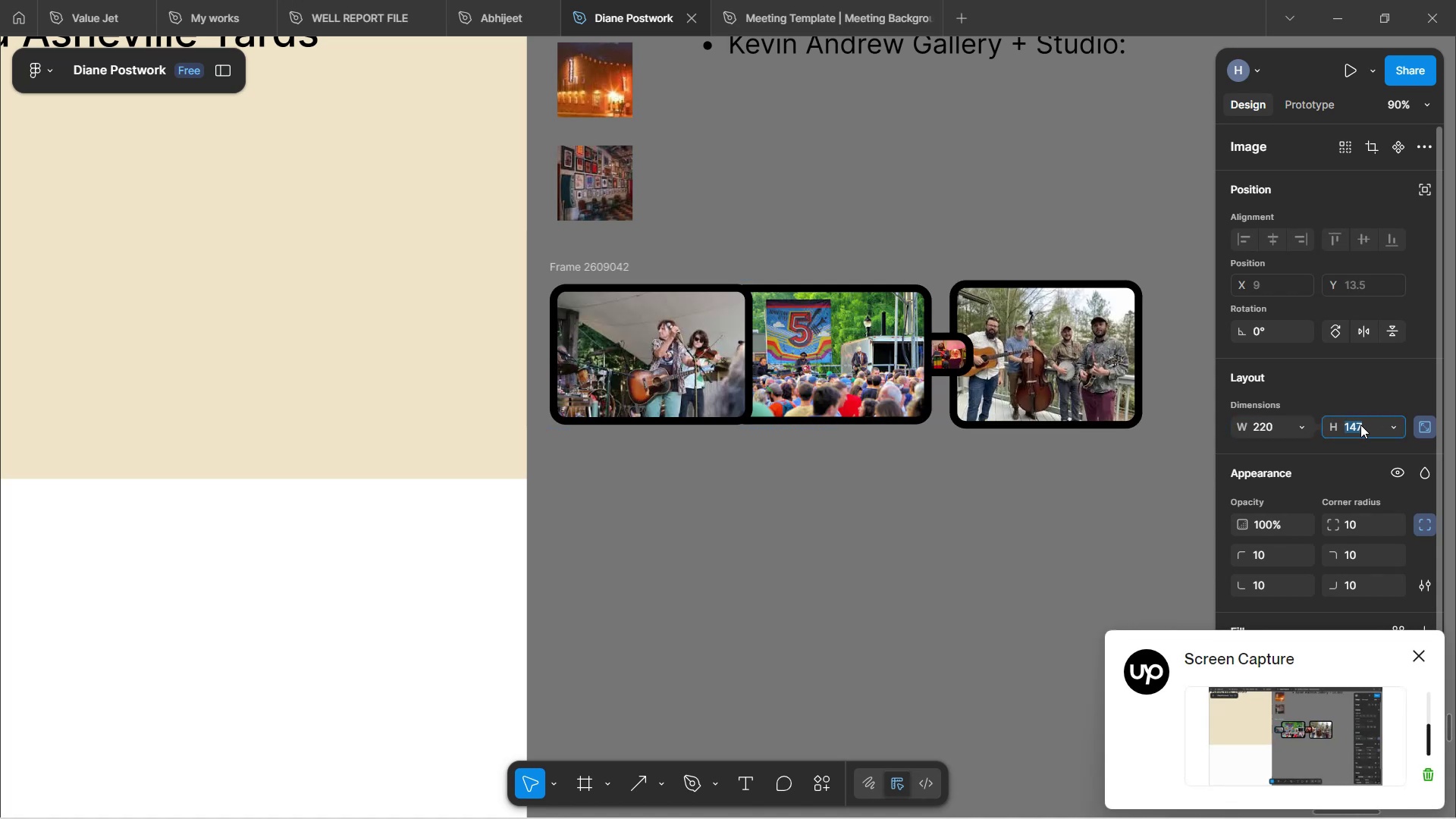 
type(148)
 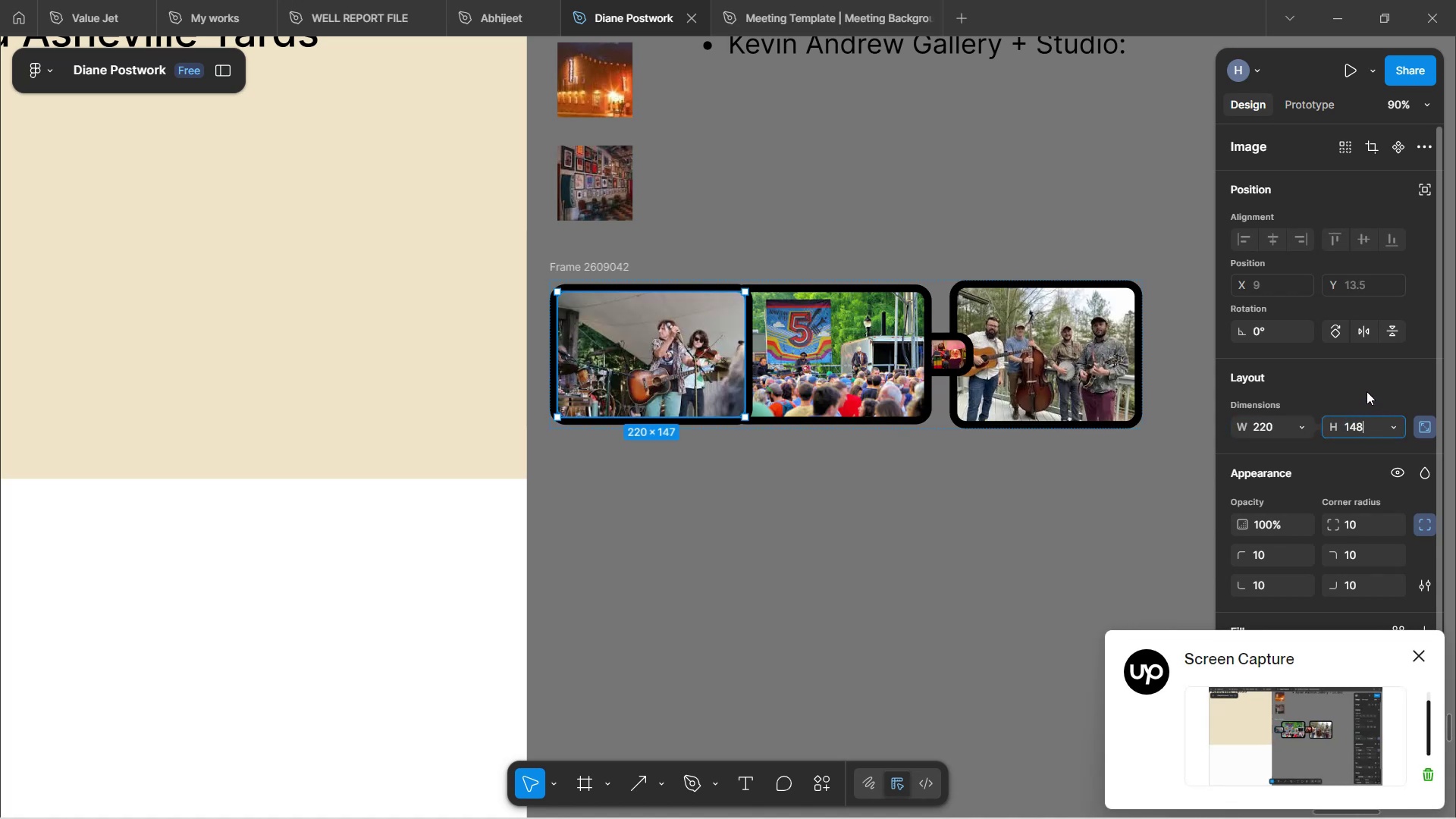 
left_click([1367, 388])
 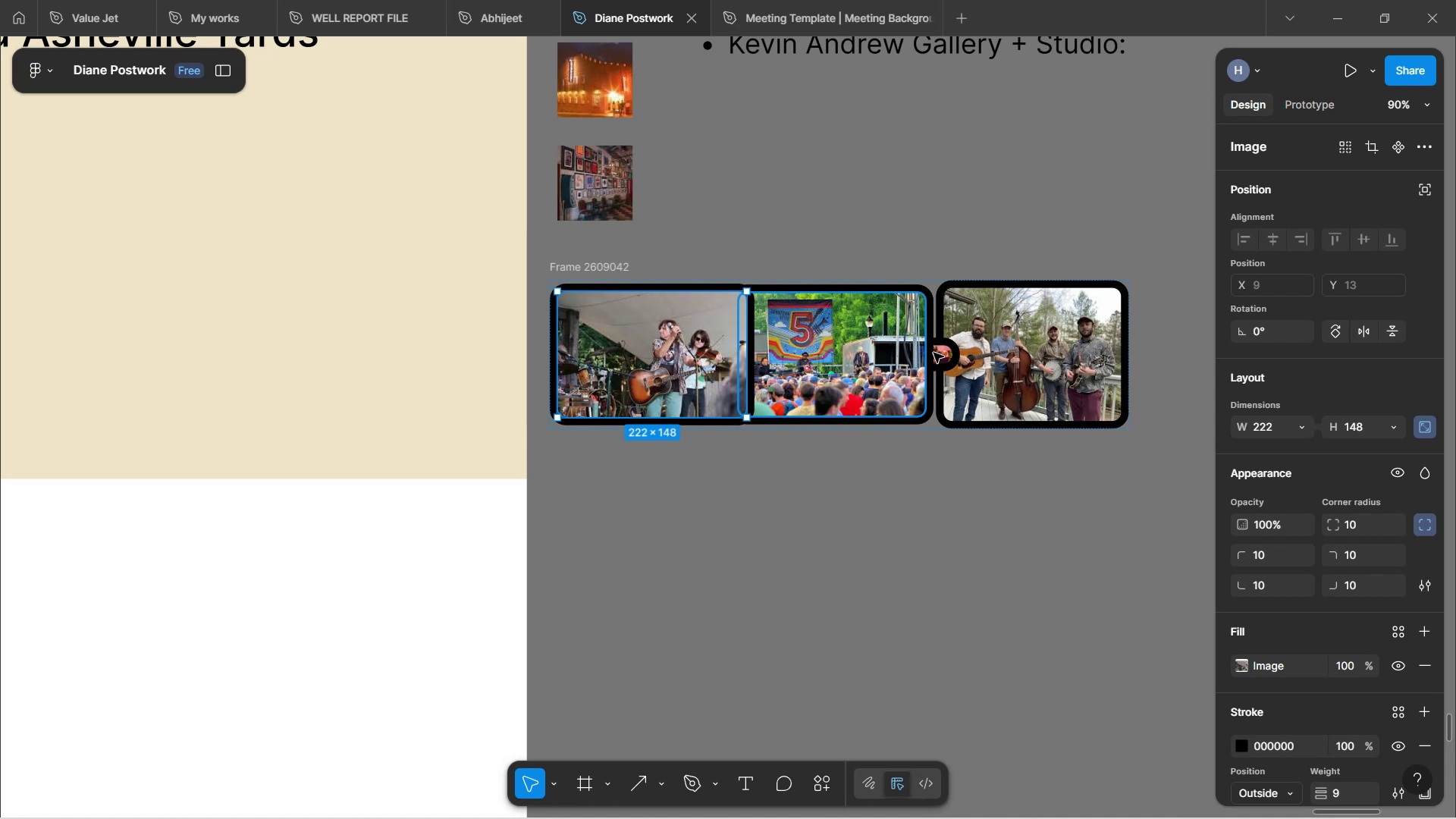 
left_click([943, 353])
 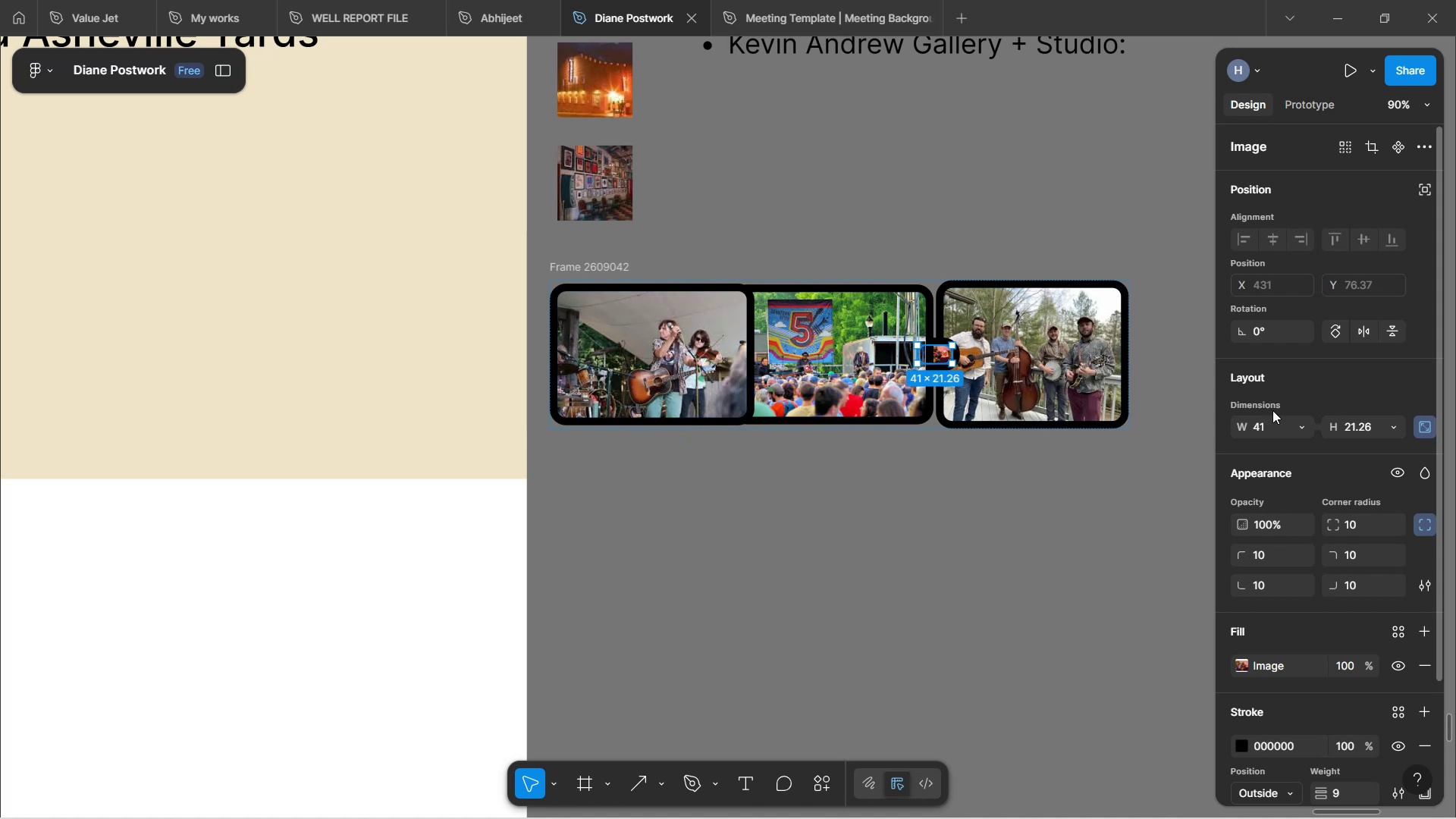 
type(220)
 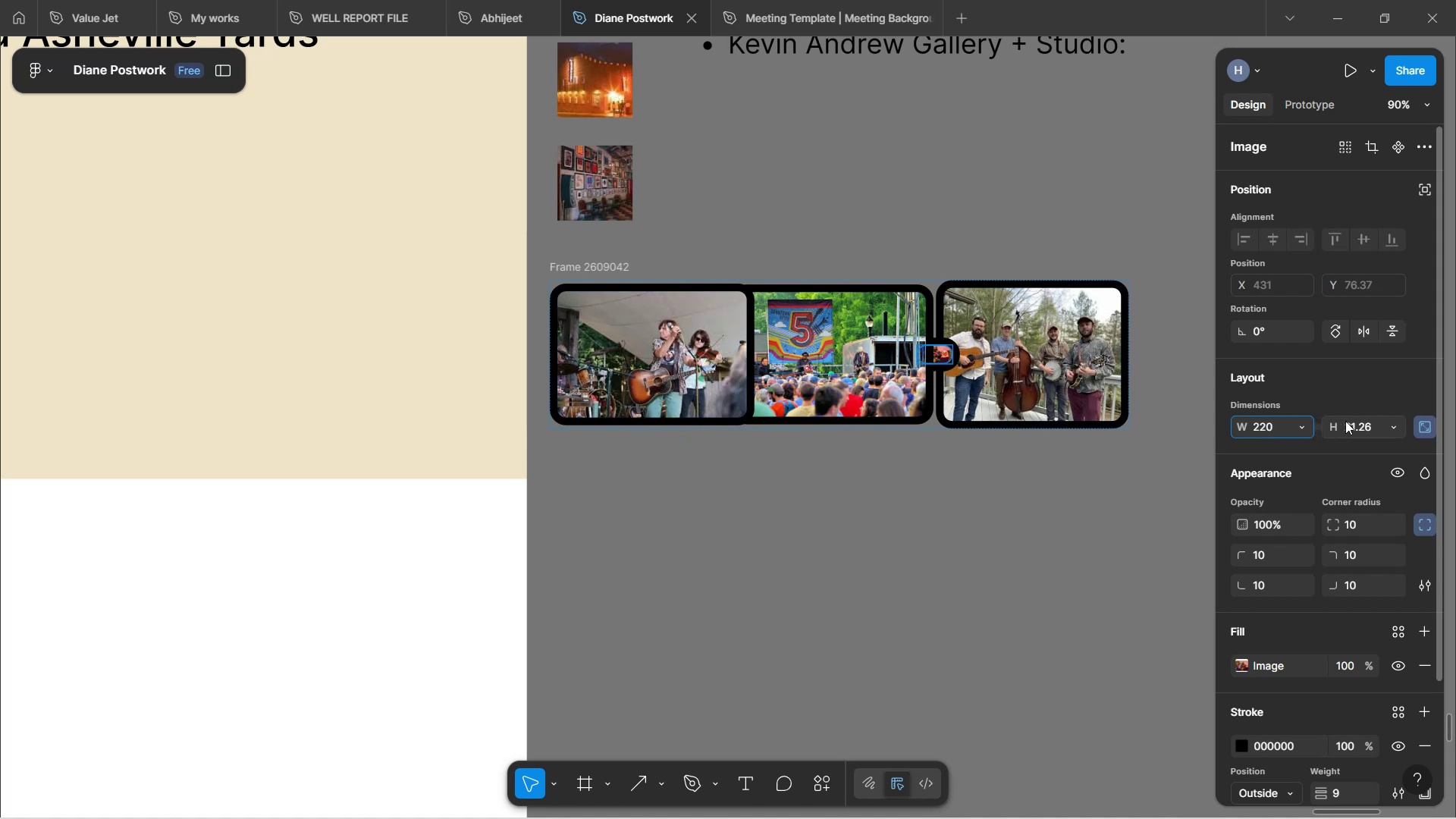 
left_click([1349, 423])
 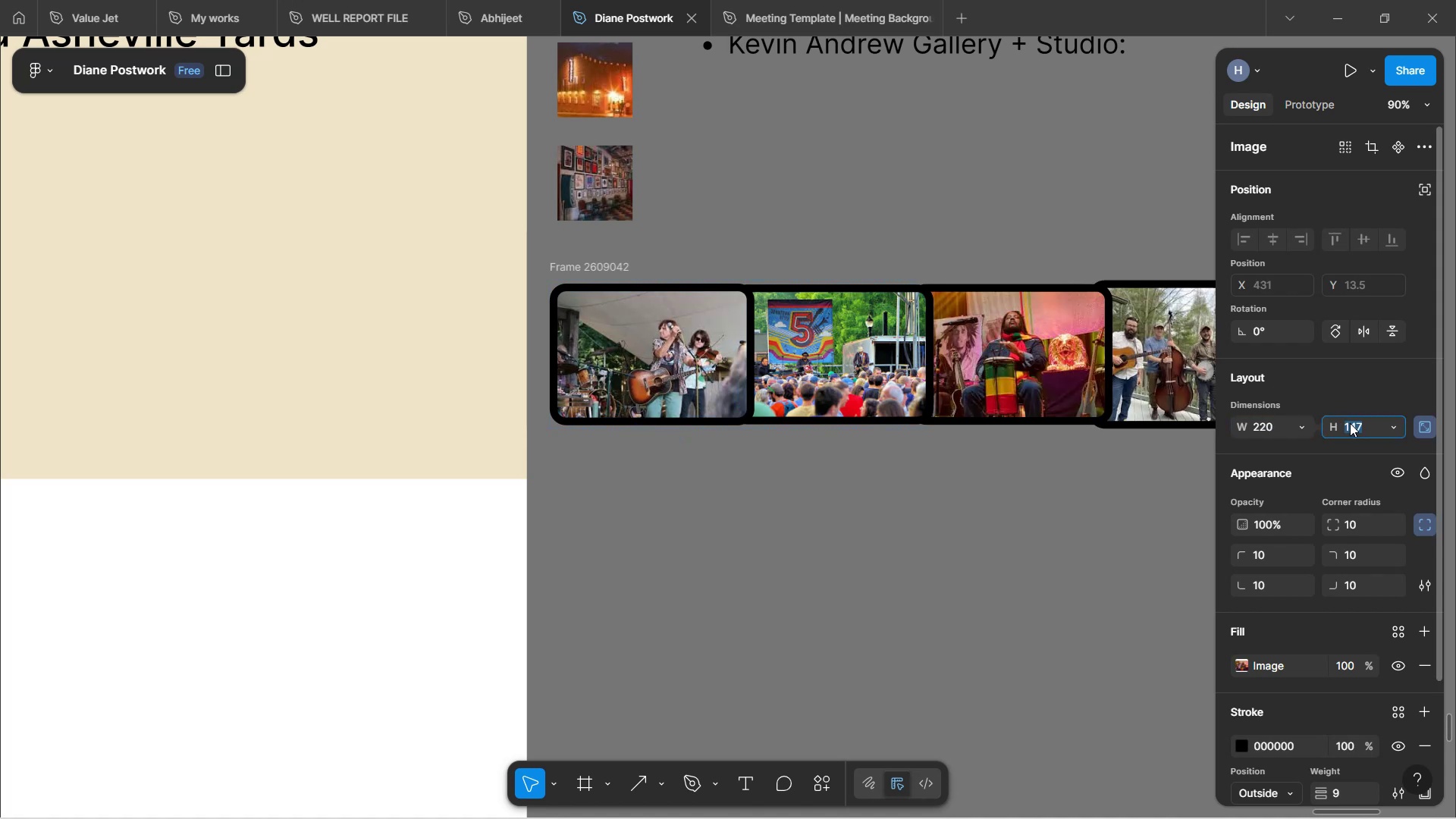 
type(148)
 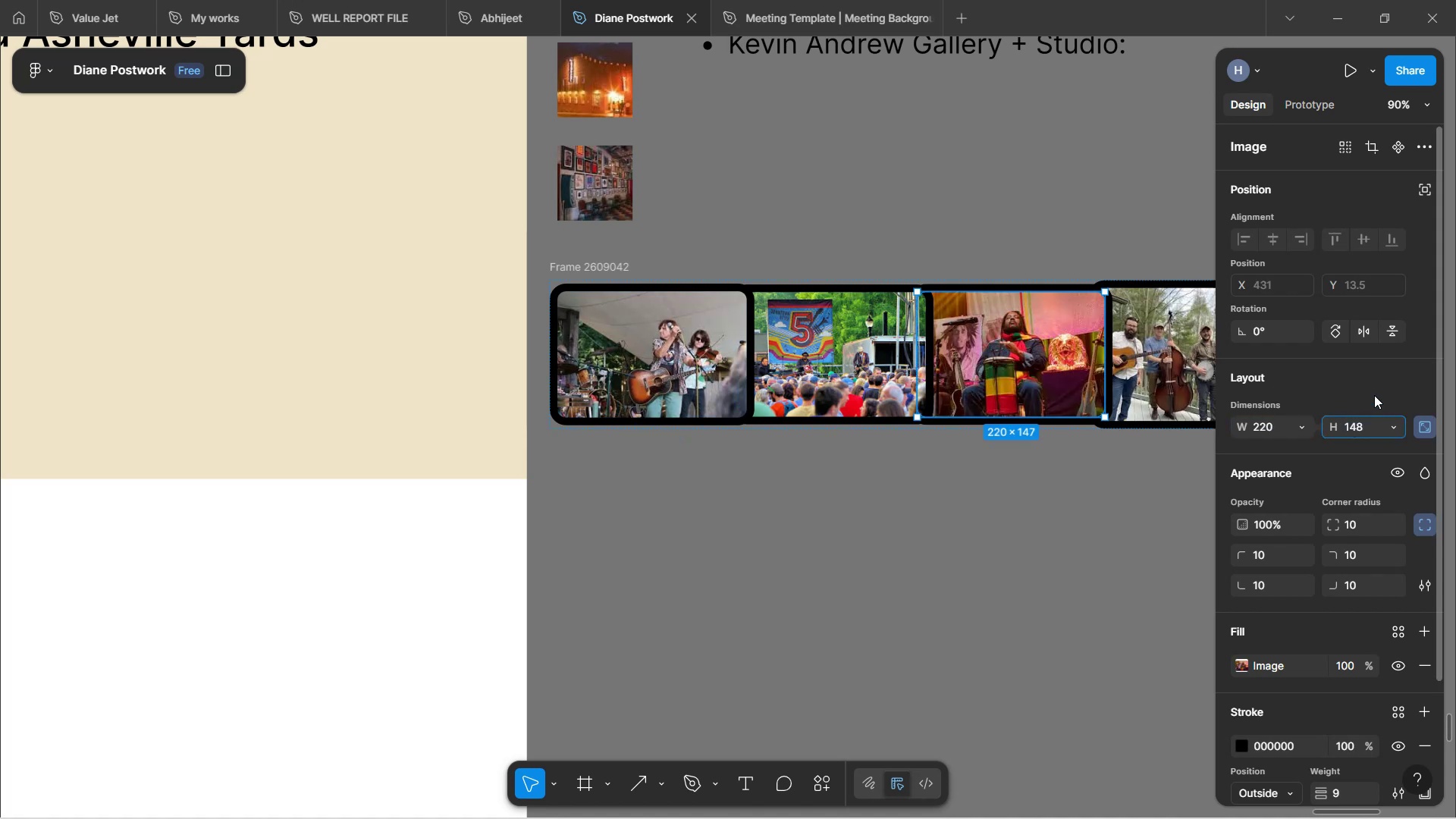 
left_click([1374, 395])
 